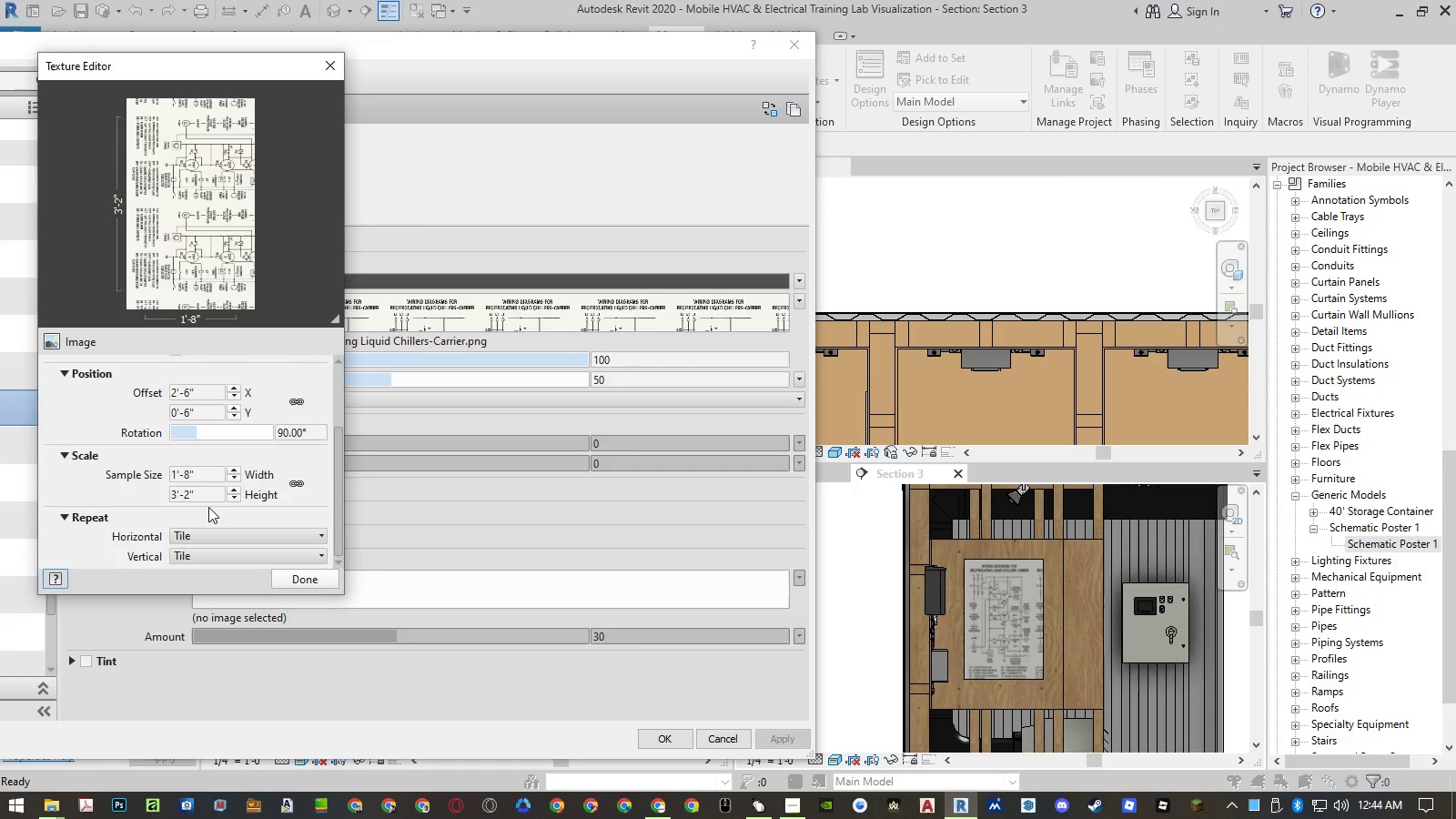 
left_click([208, 500])
 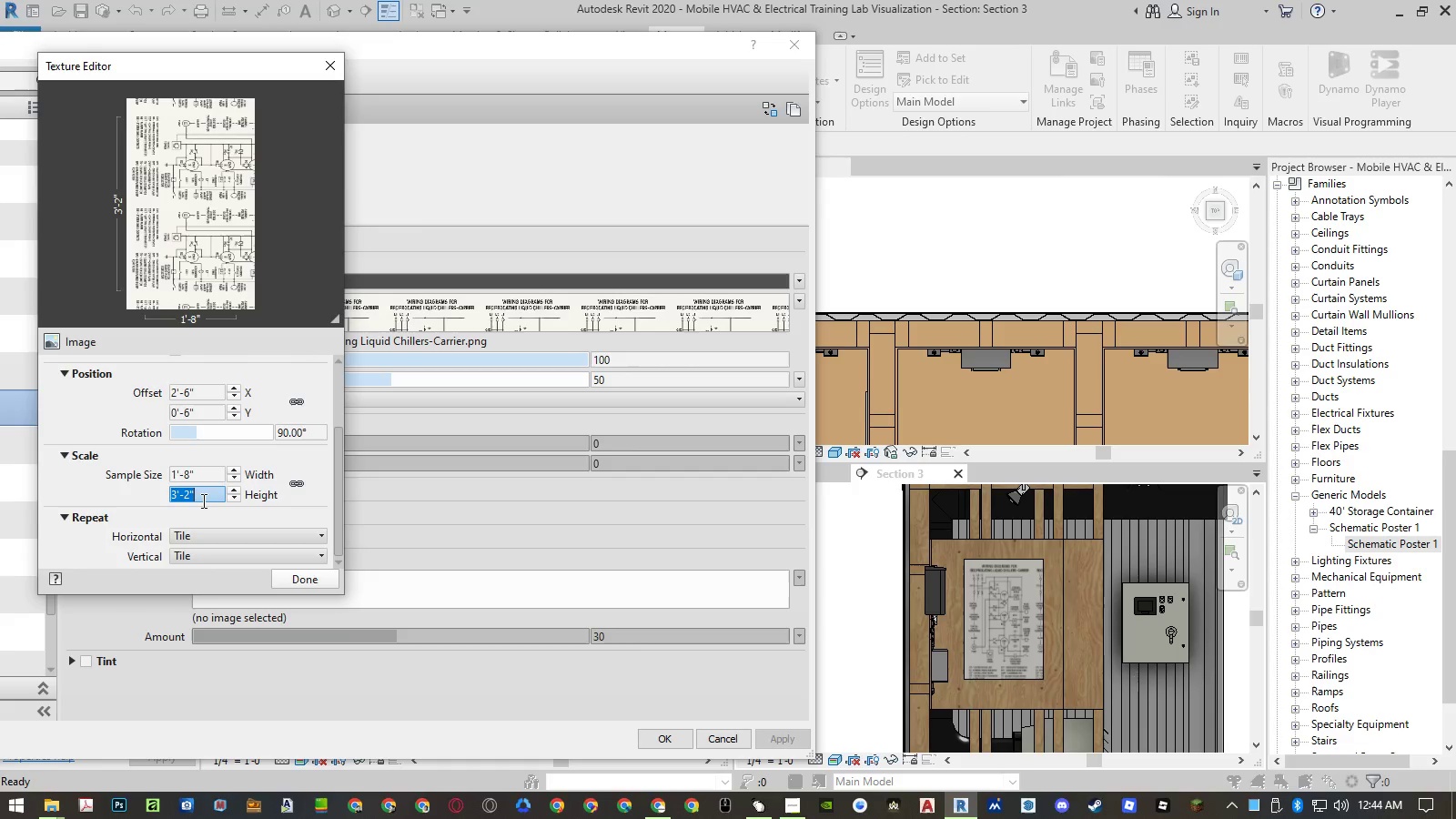 
left_click([197, 499])
 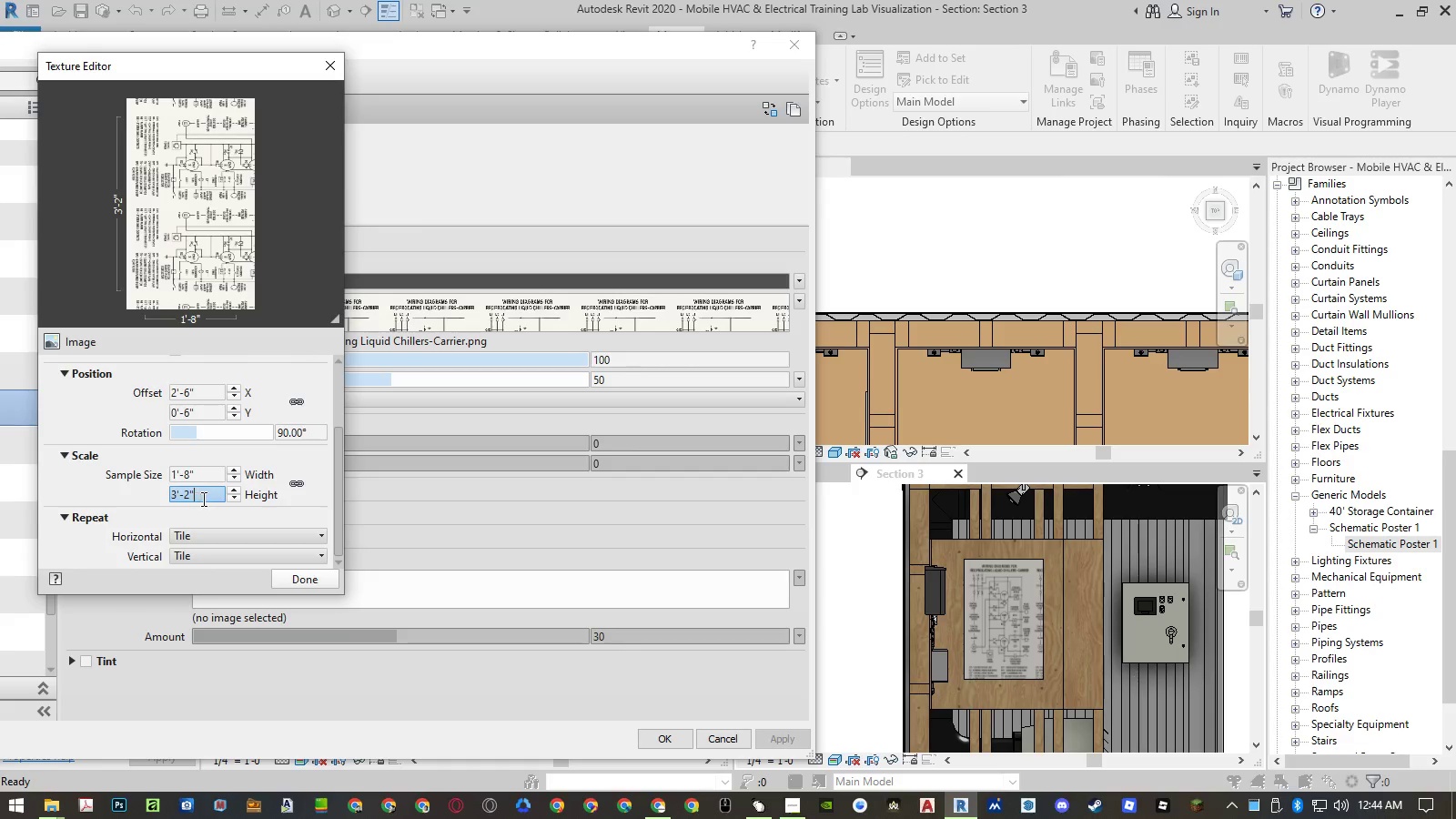 
key(Backspace)
 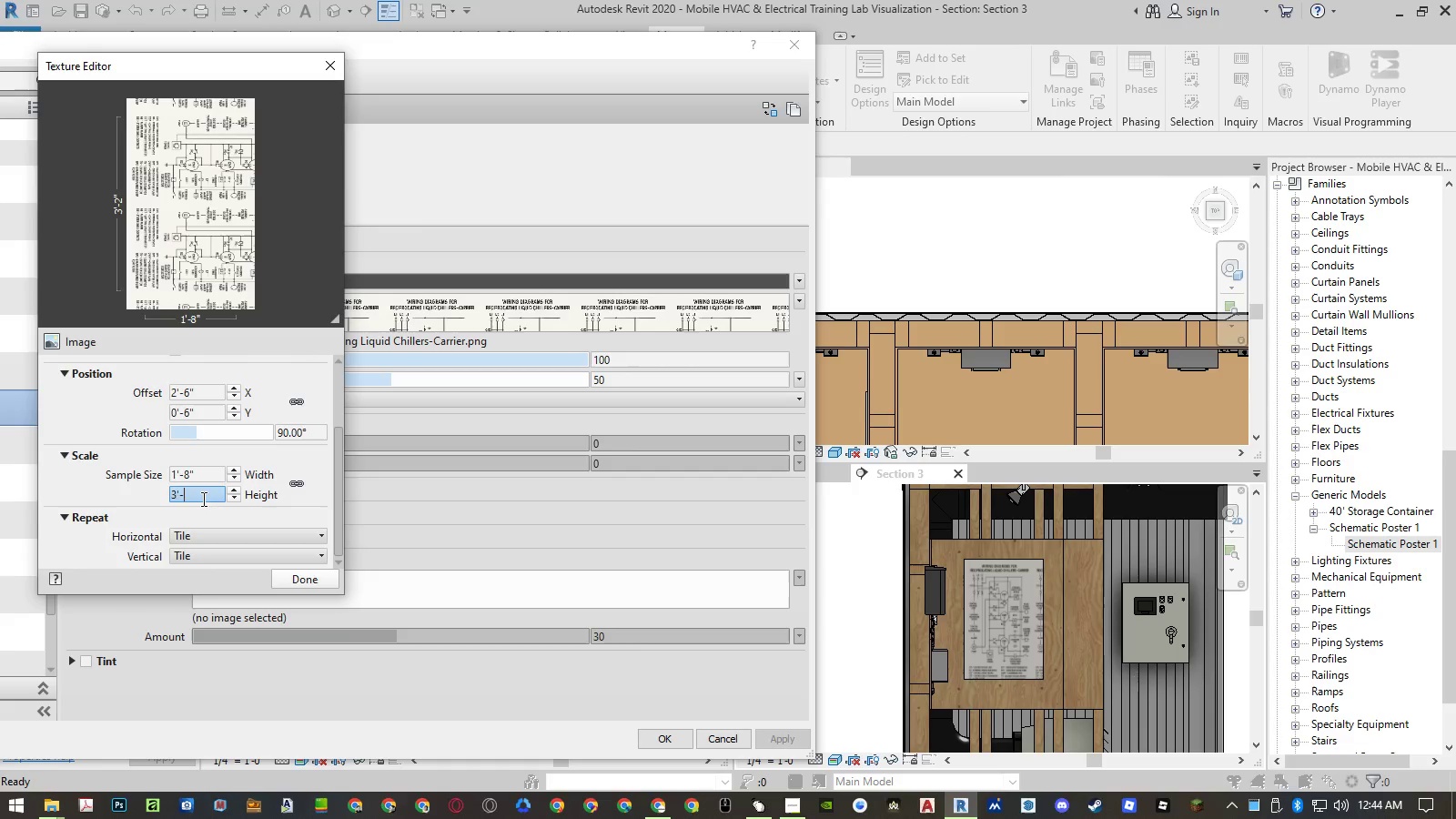 
key(Backspace)
 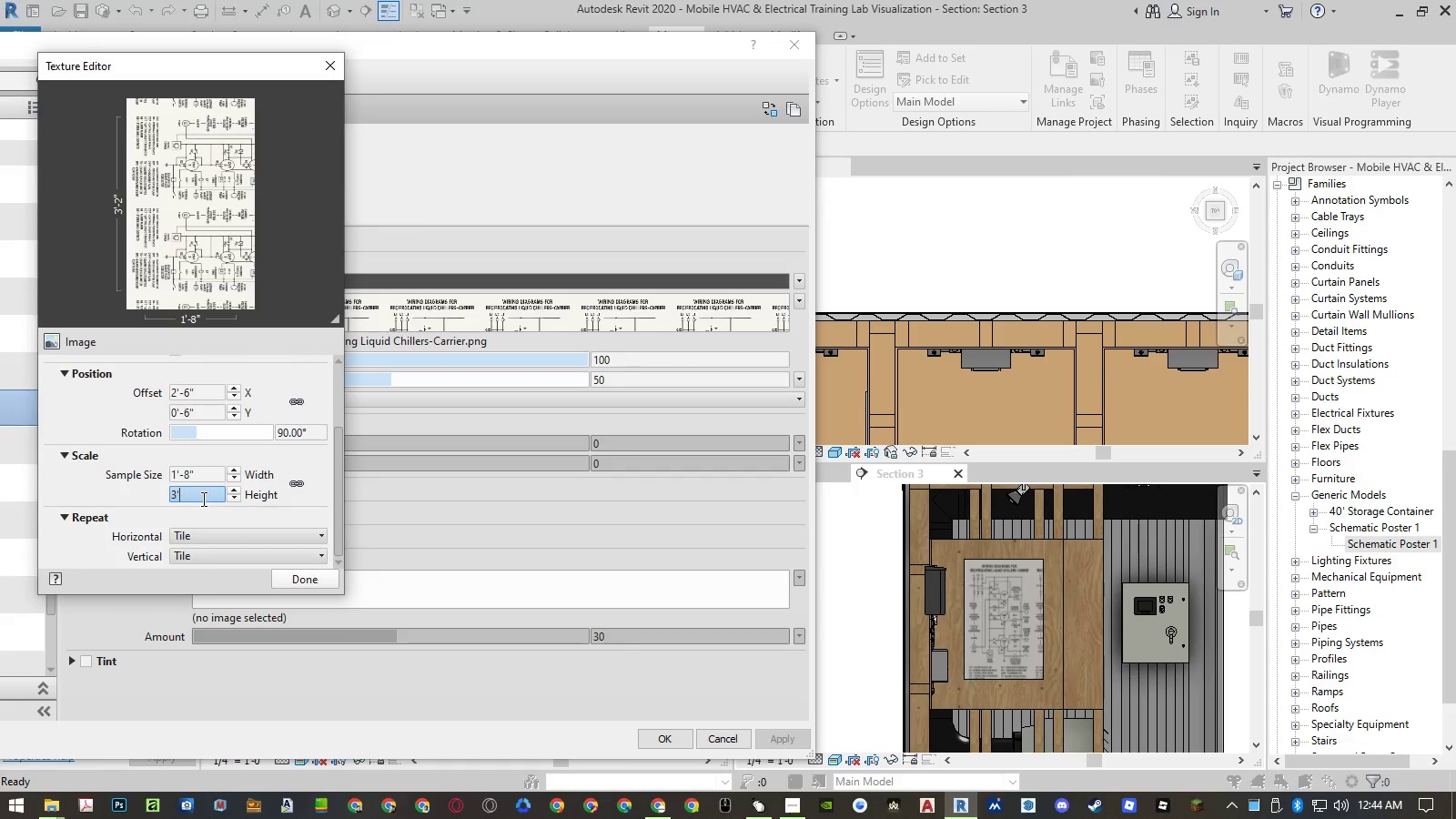 
key(Backspace)
 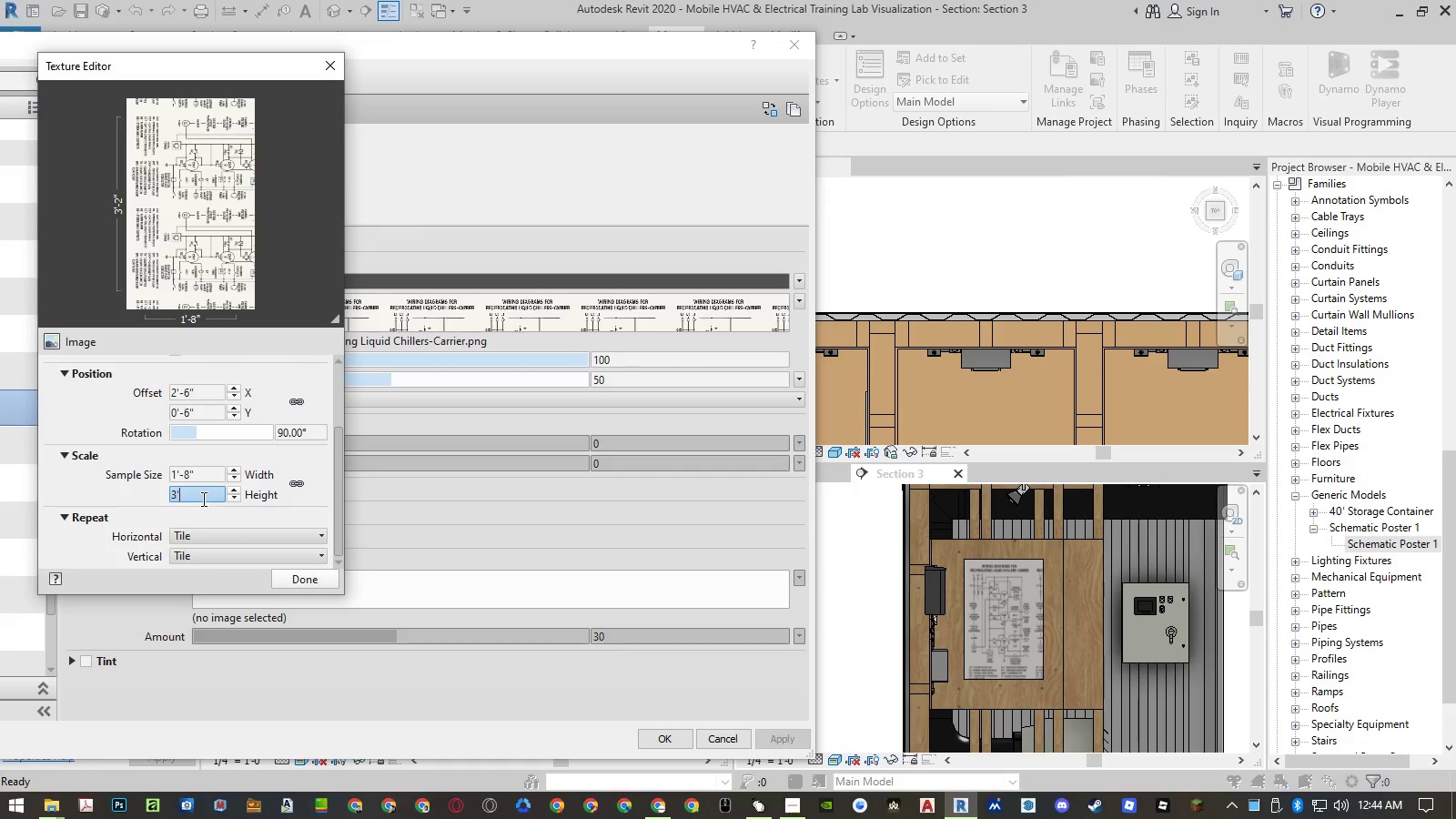 
key(Backspace)
 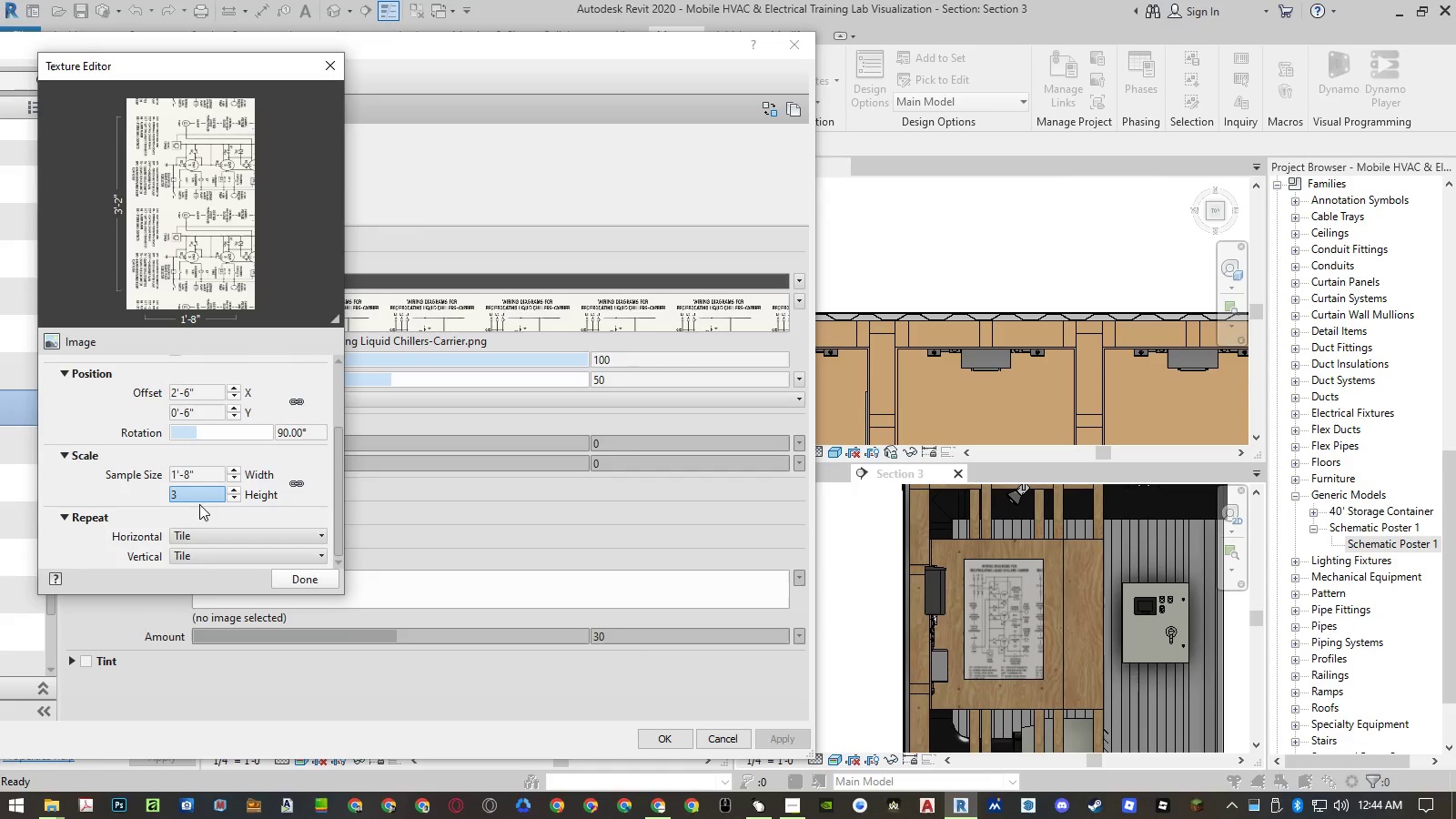 
key(Quote)
 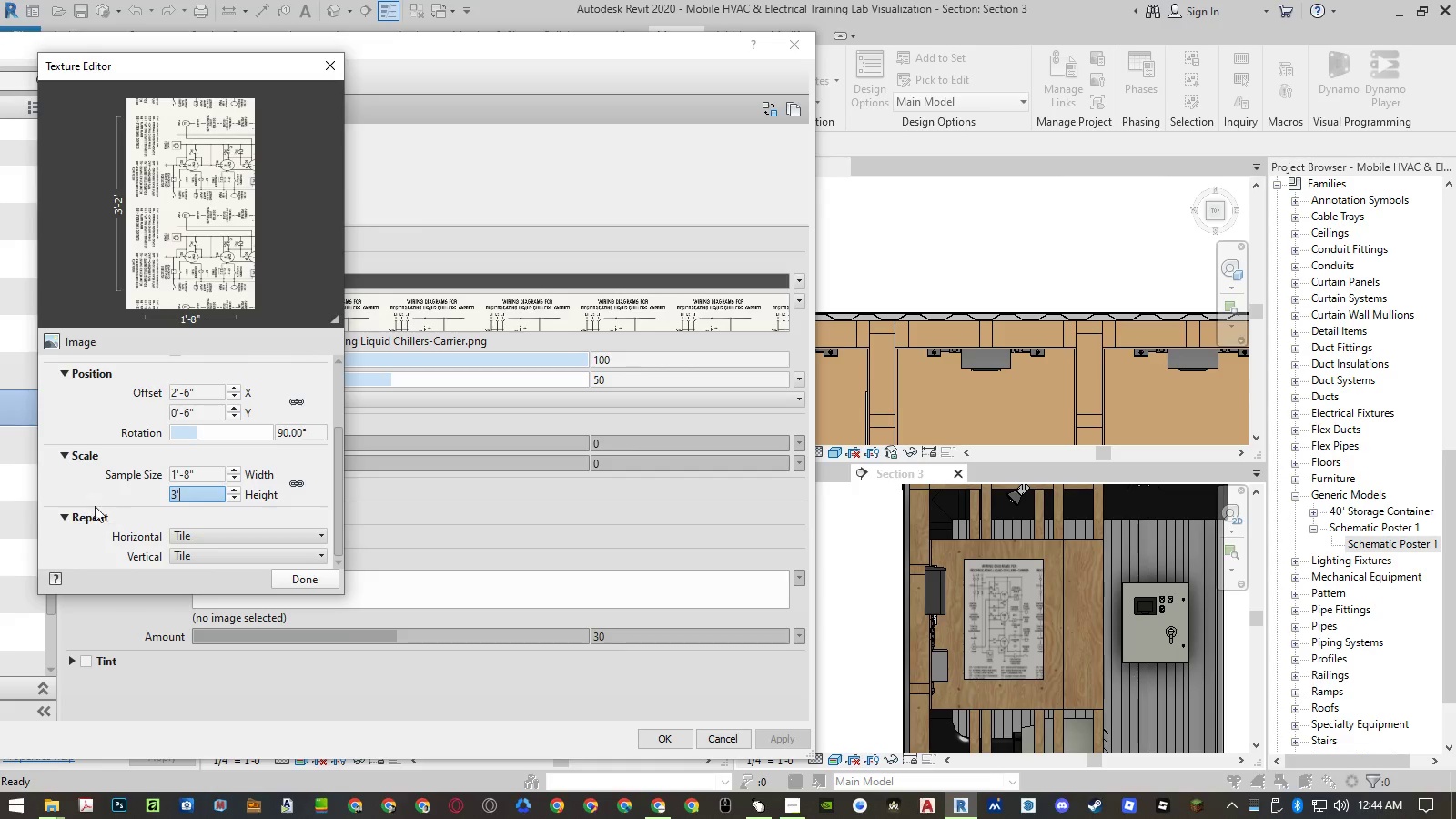 
left_click_drag(start_coordinate=[91, 494], to_coordinate=[189, 475])
 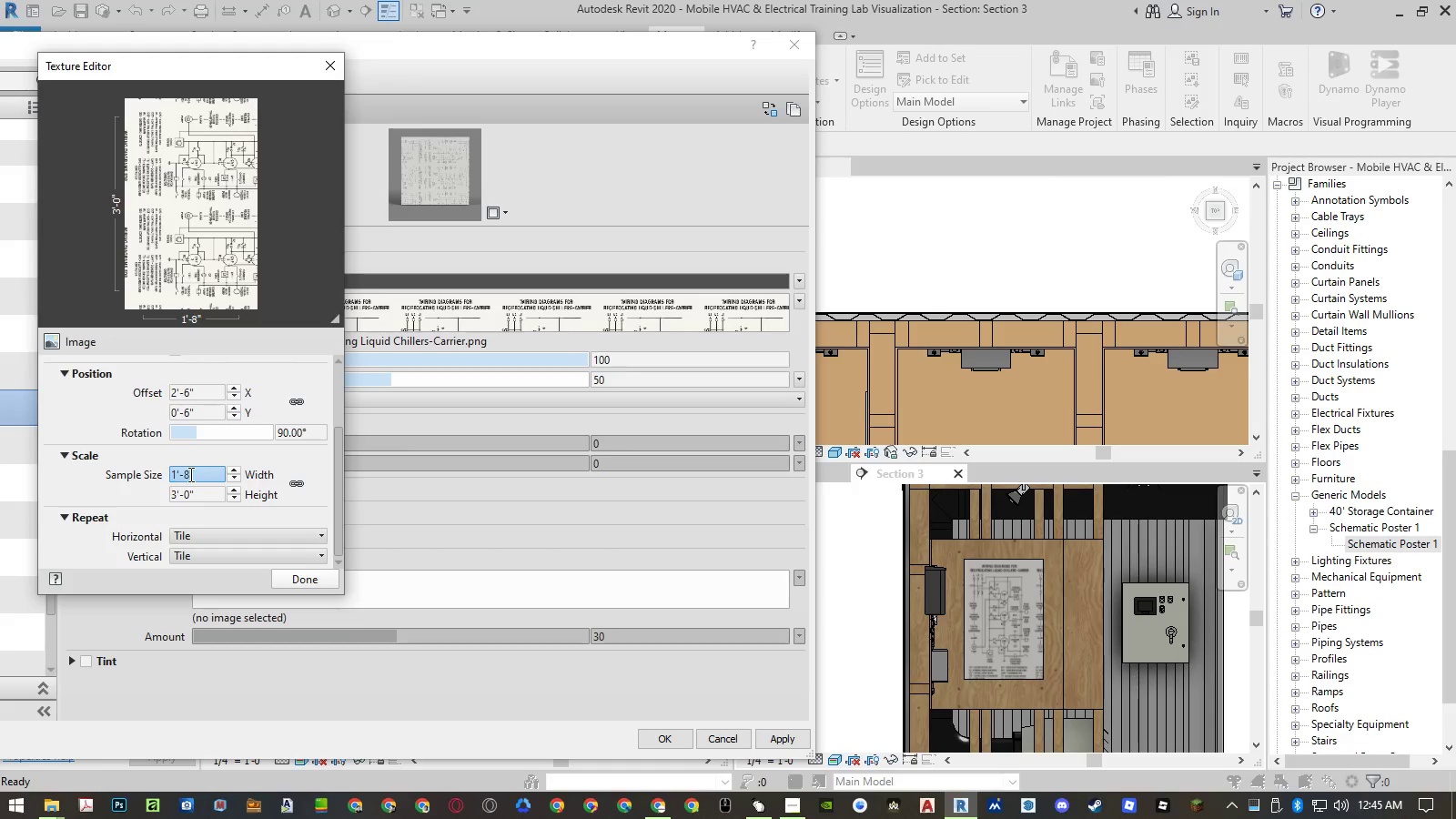 
left_click([189, 475])
 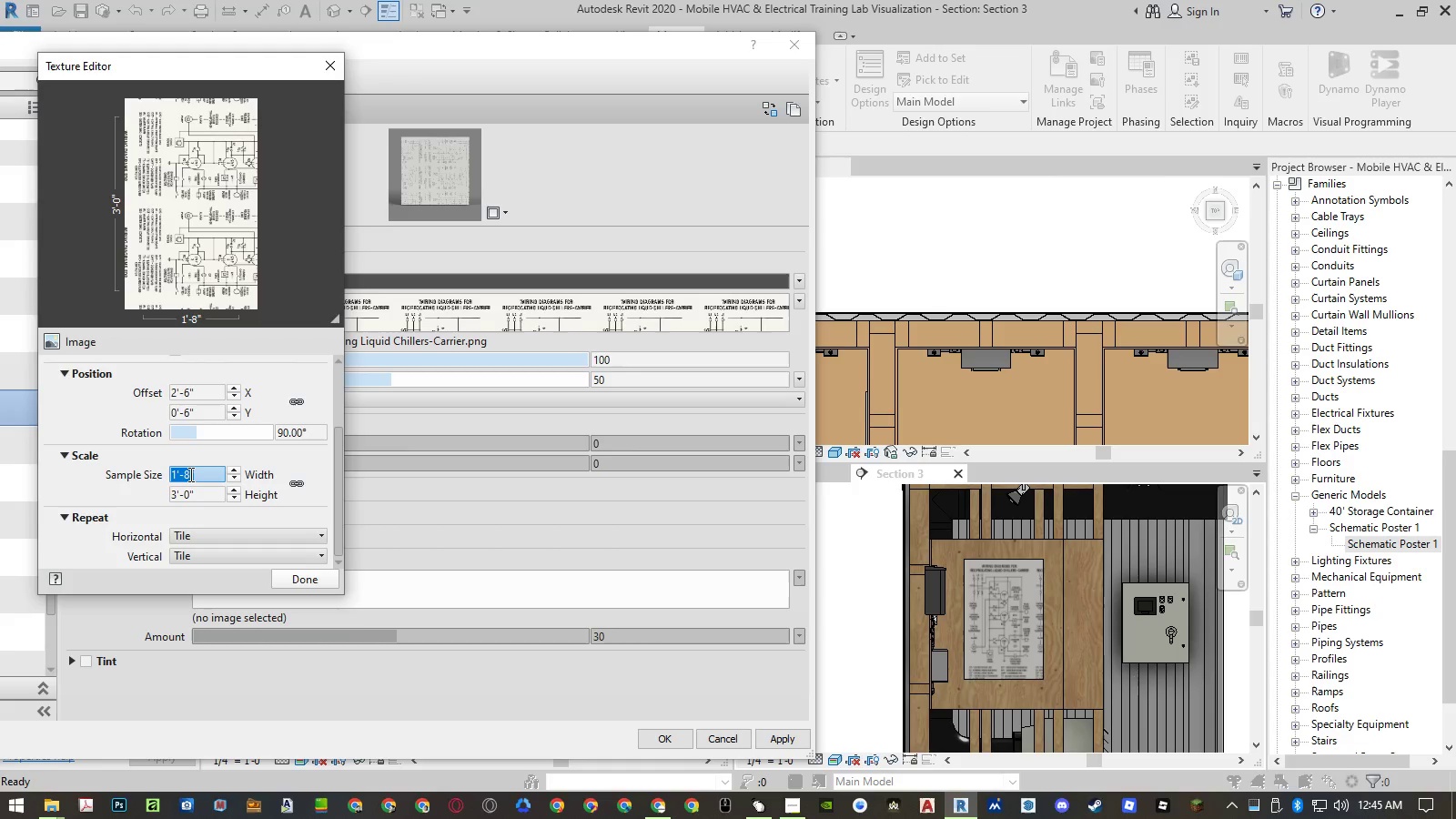 
left_click_drag(start_coordinate=[189, 474], to_coordinate=[184, 474])
 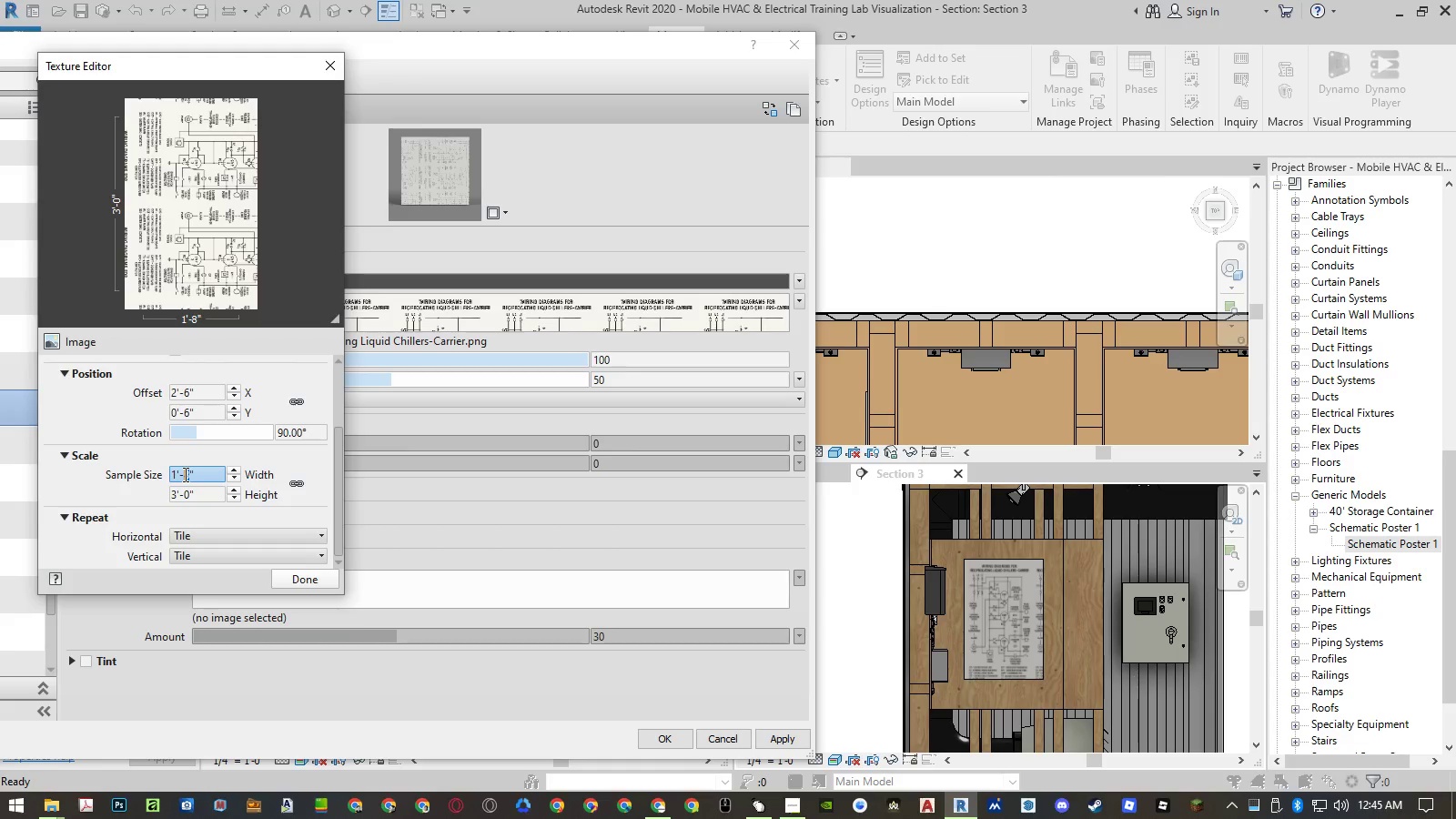 
key(Numpad0)
 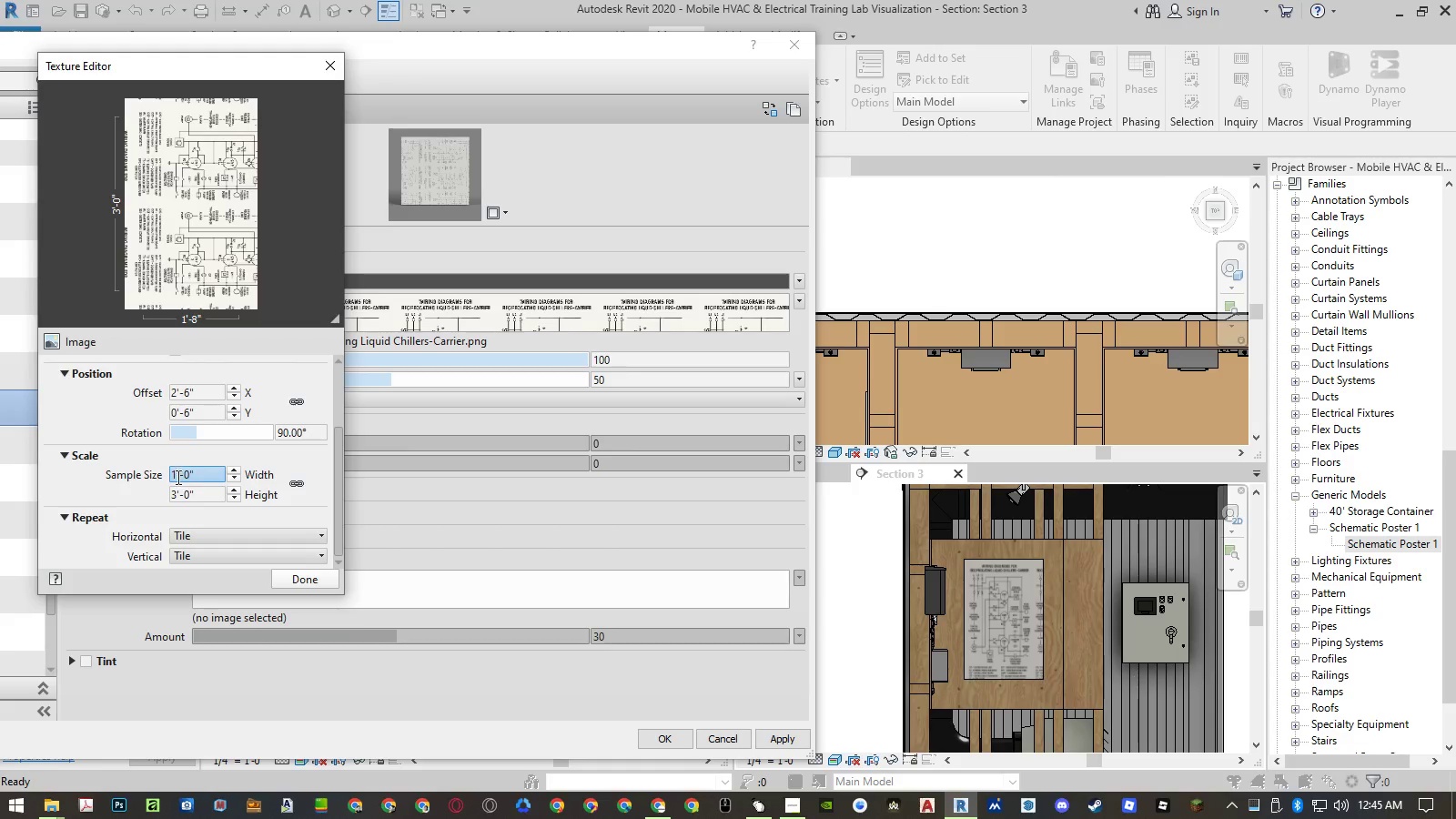 
left_click_drag(start_coordinate=[177, 477], to_coordinate=[164, 477])
 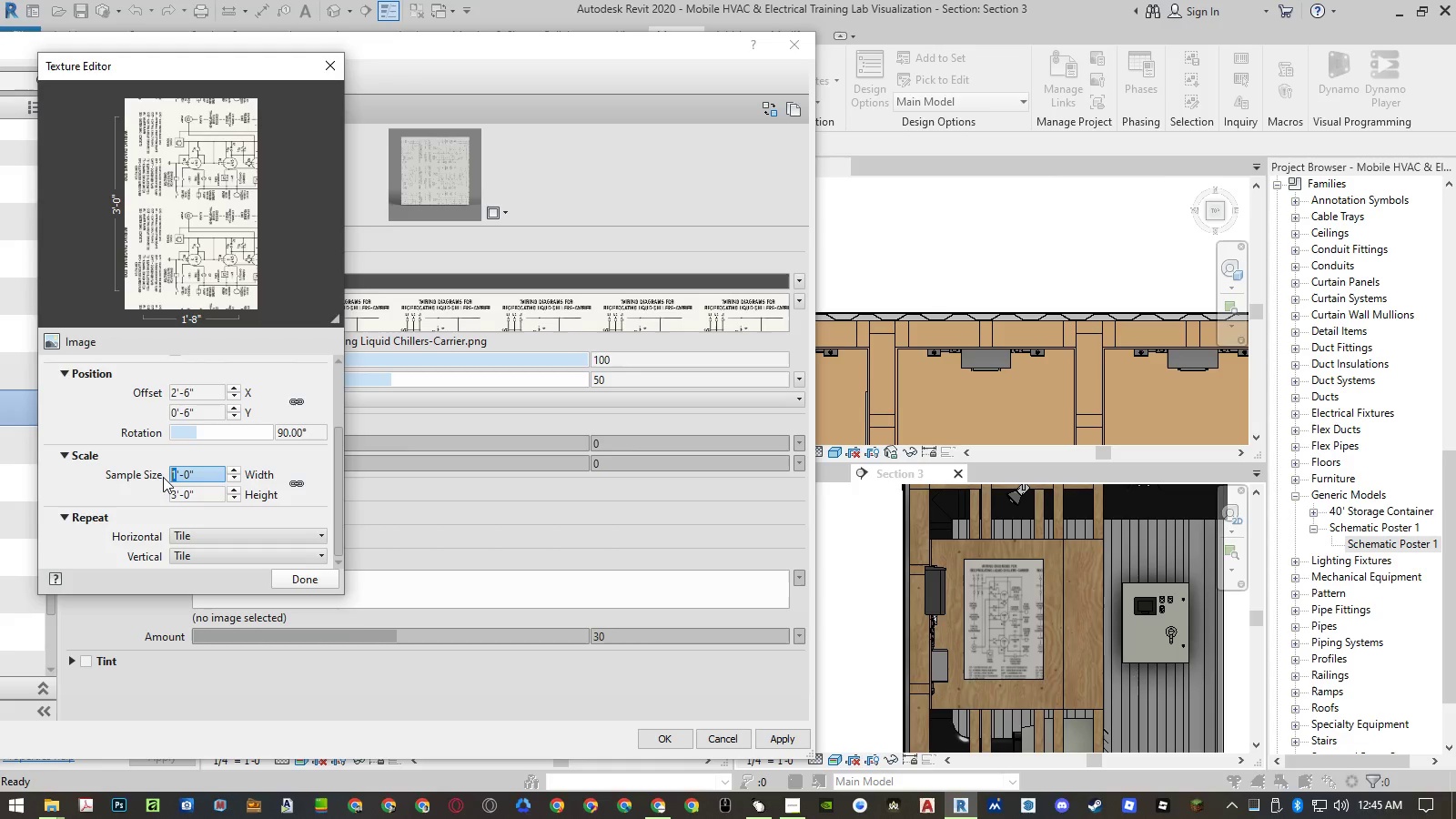 
key(Numpad2)
 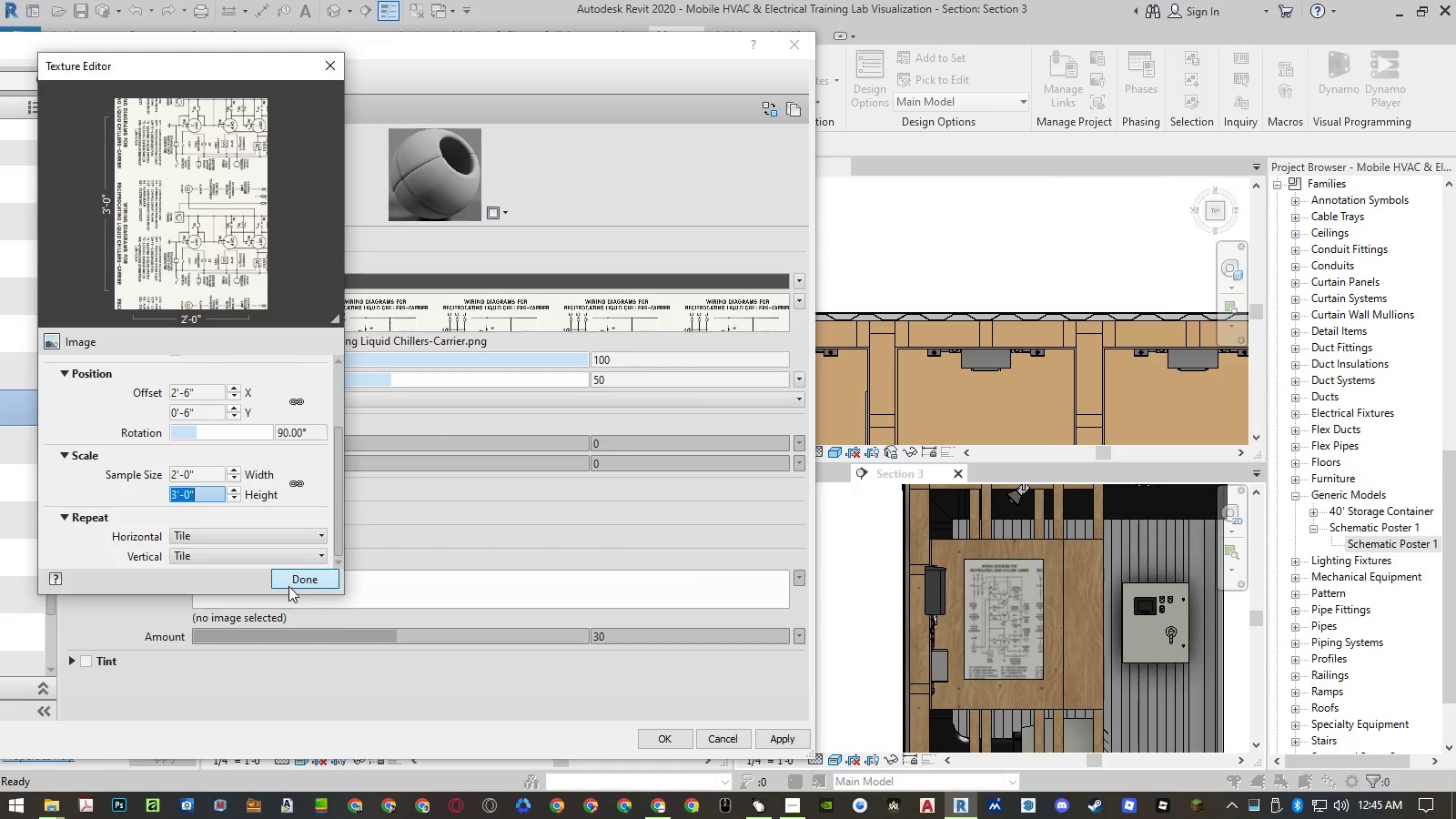 
left_click([207, 398])
 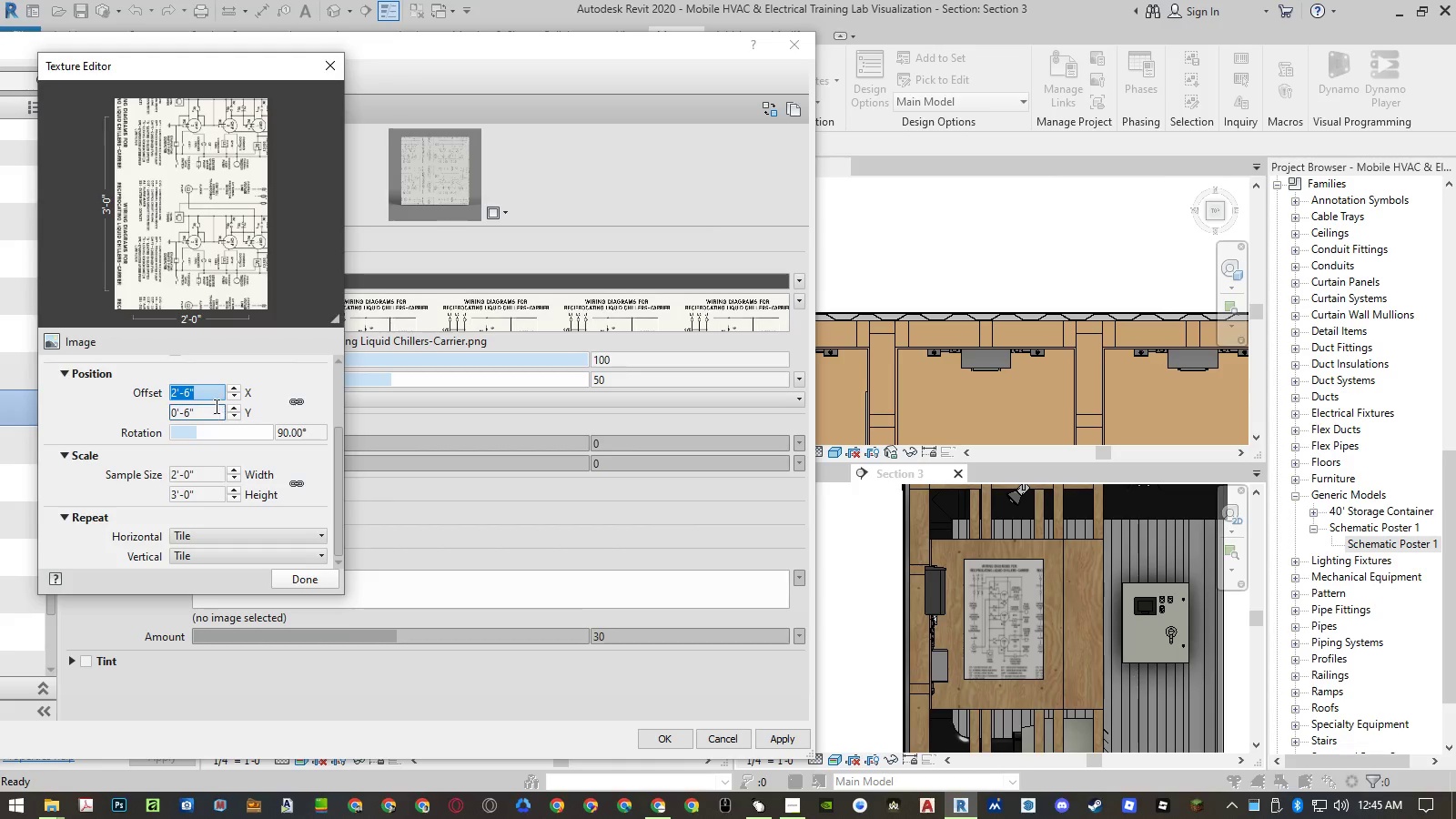 
key(Control+ControlLeft)
 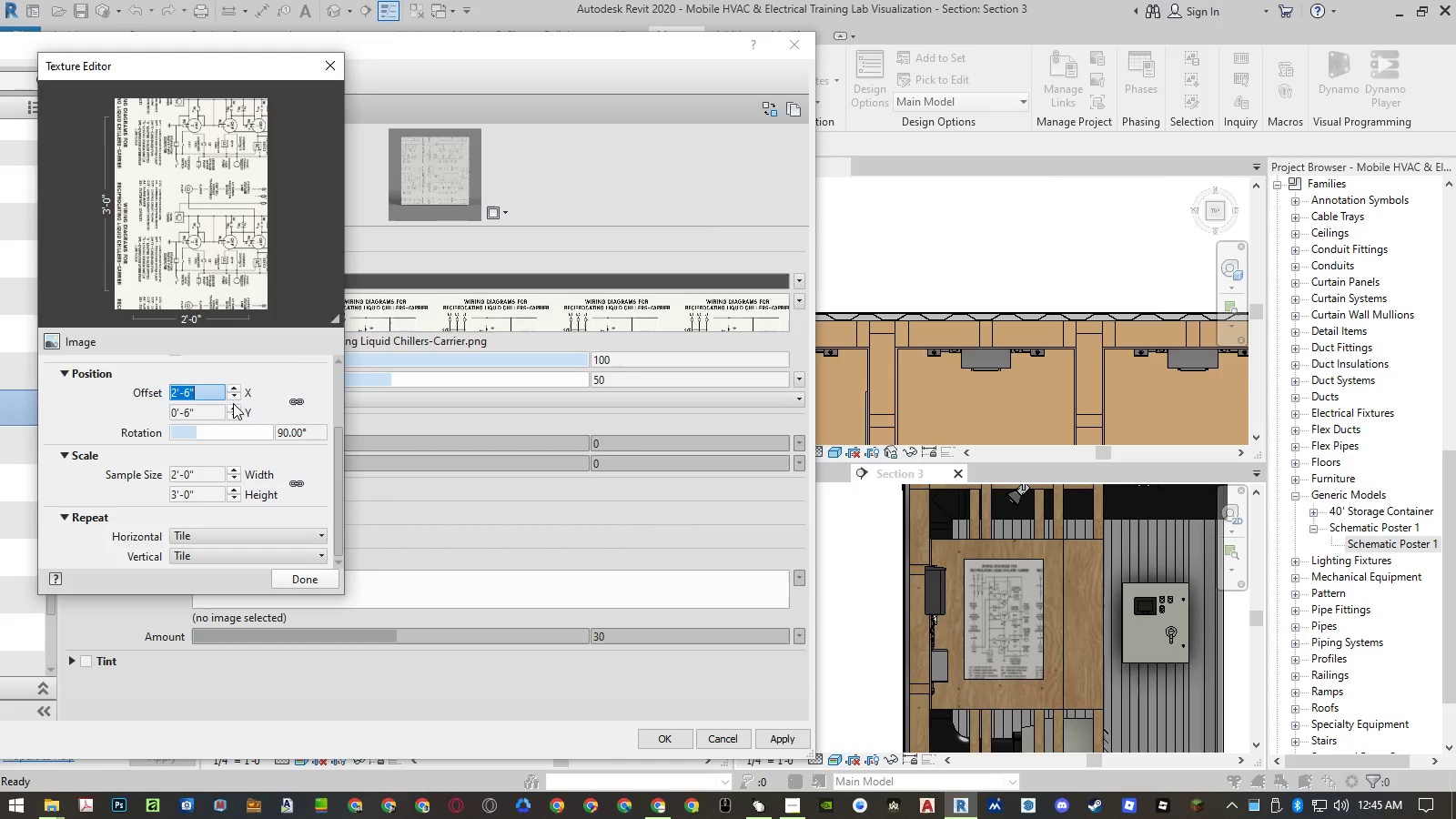 
key(Control+C)
 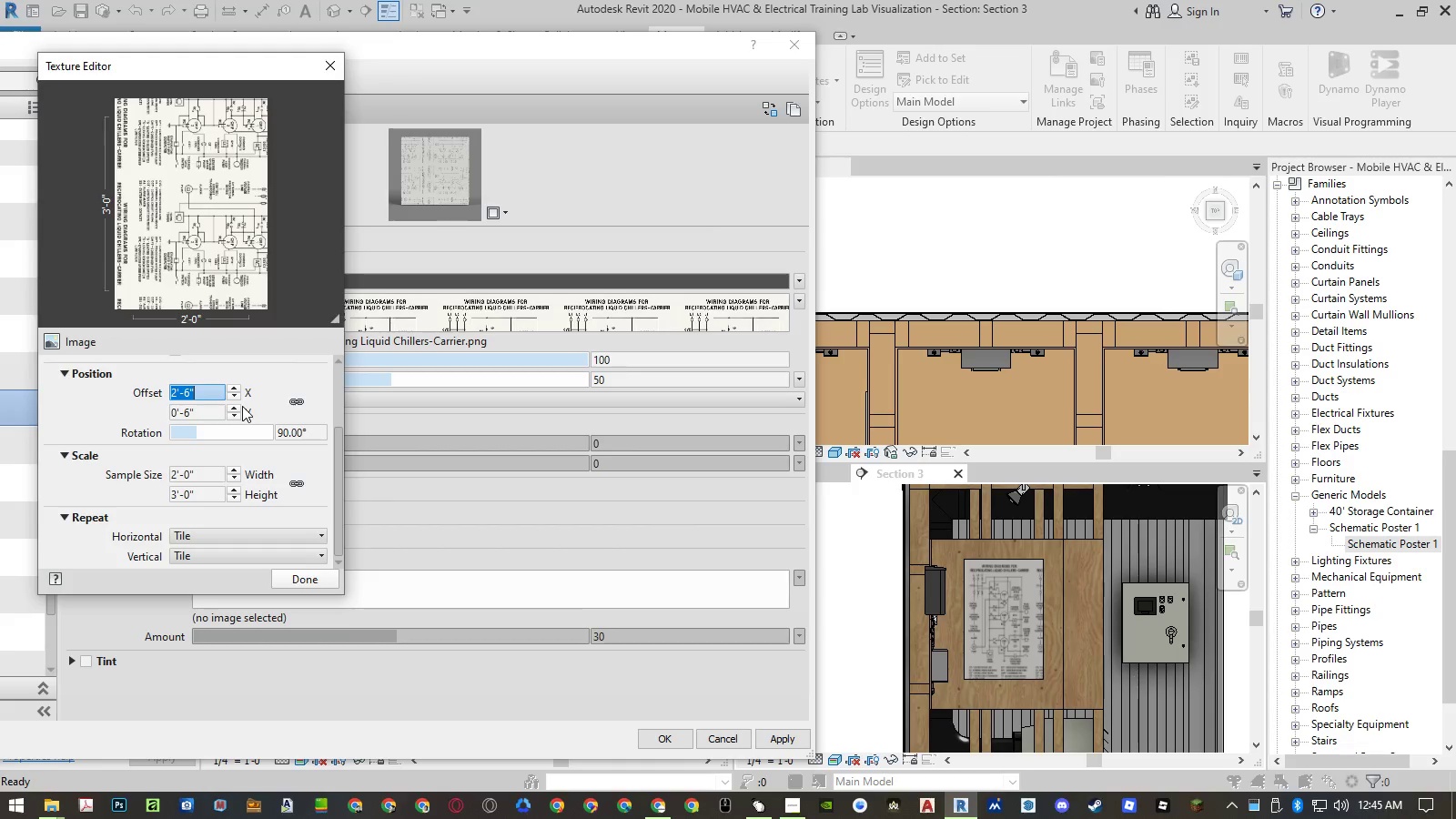 
key(Numpad0)
 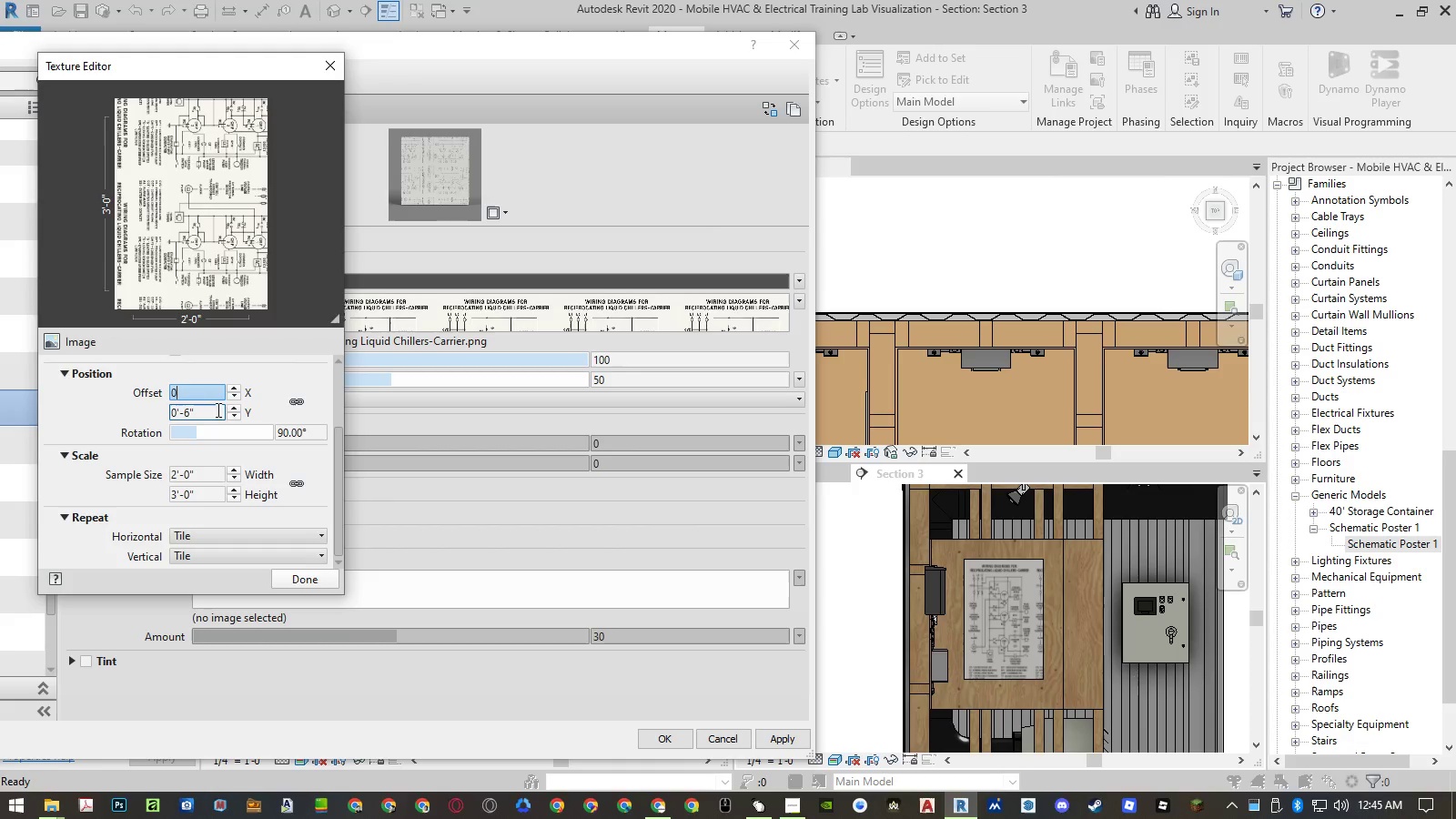 
left_click([211, 411])
 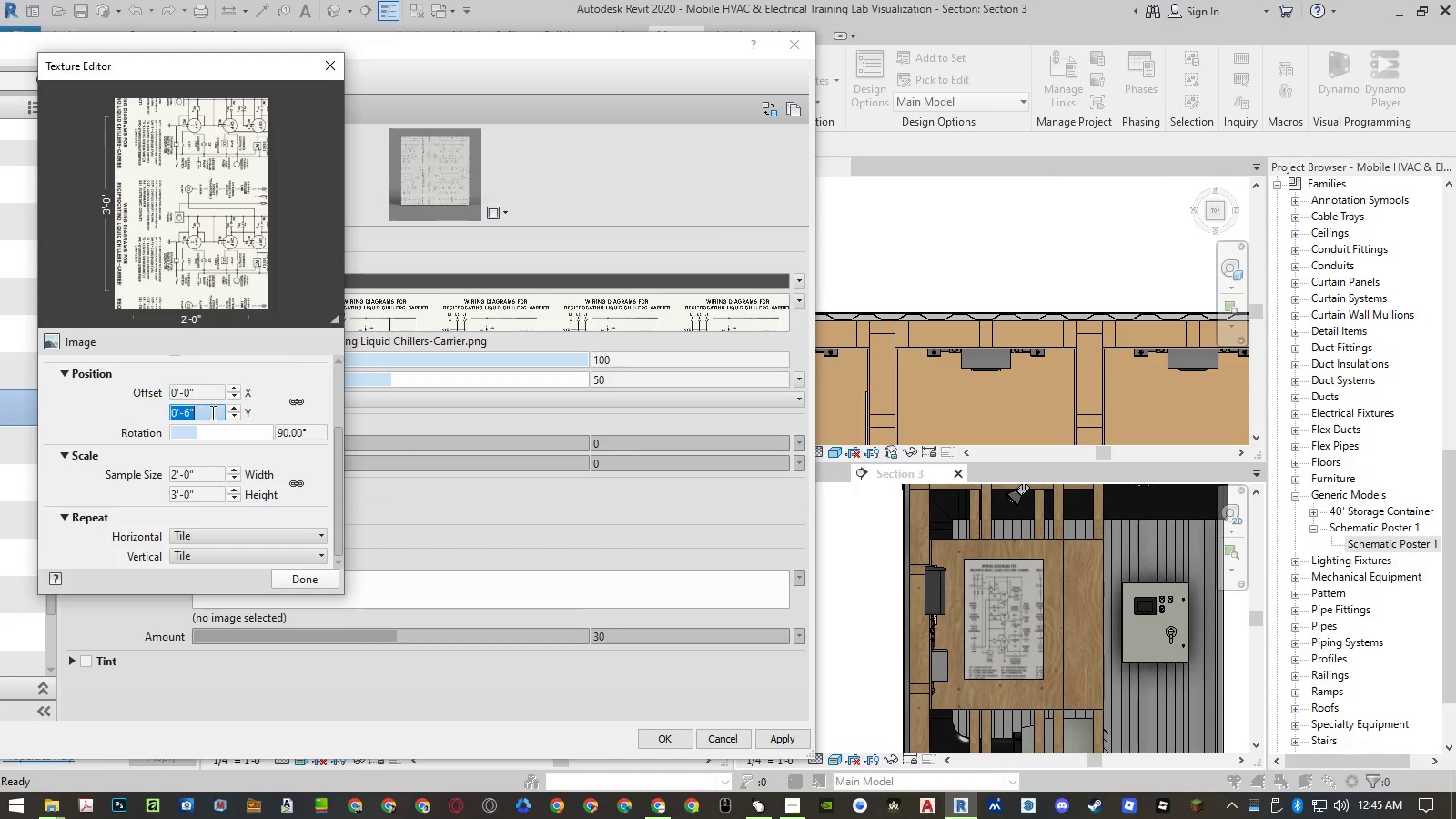 
key(Numpad0)
 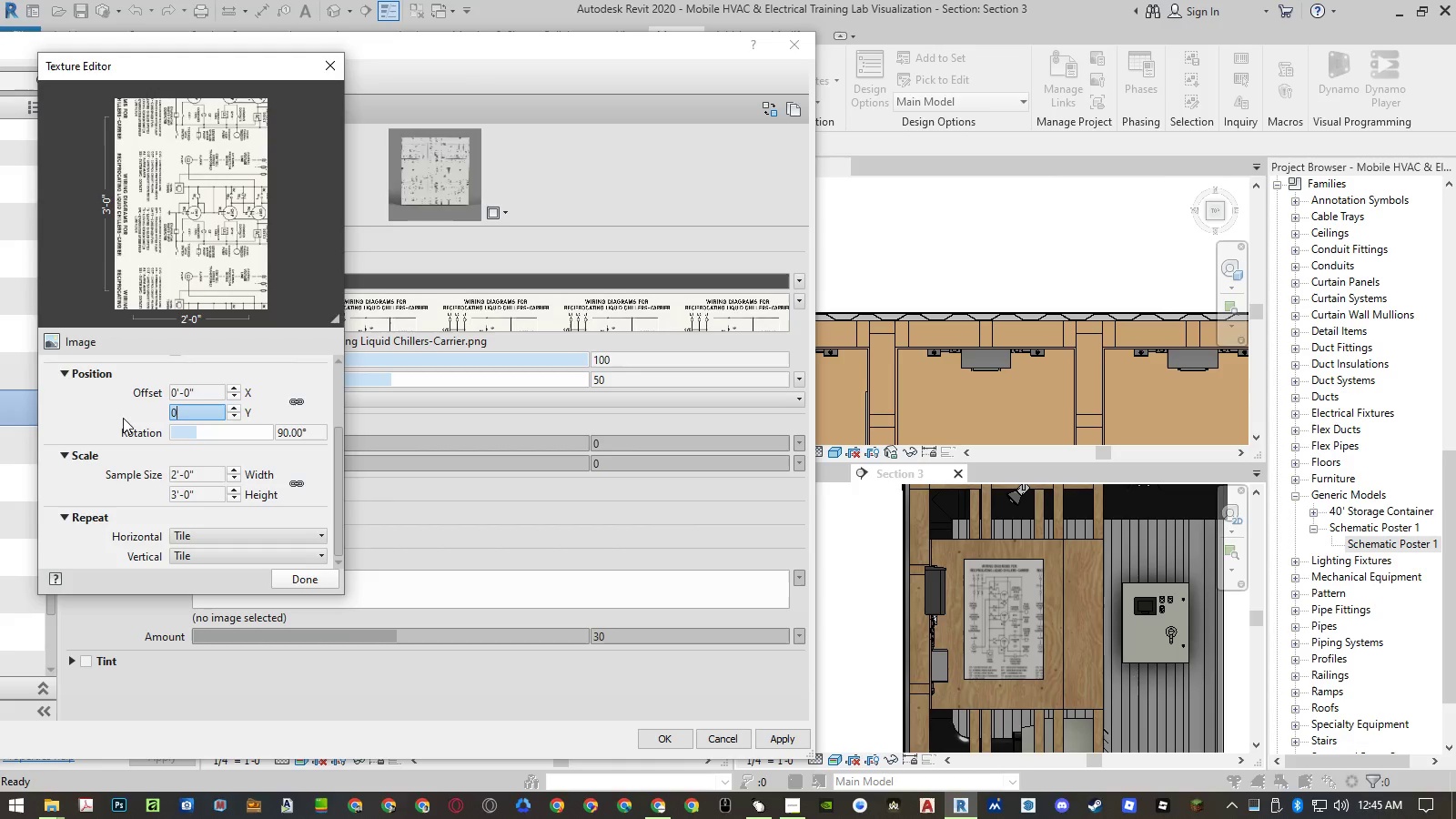 
left_click([115, 420])
 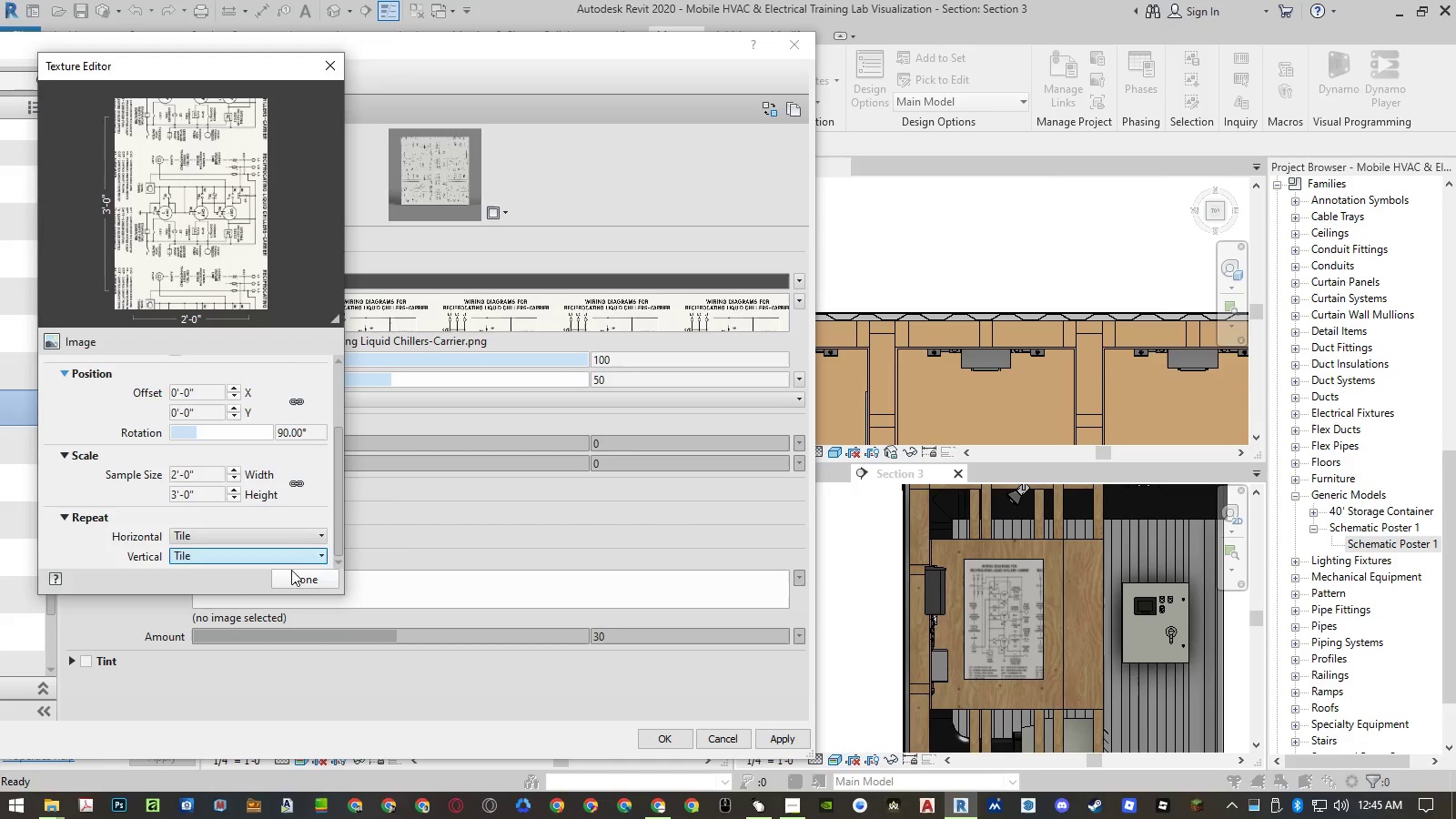 
left_click([296, 574])
 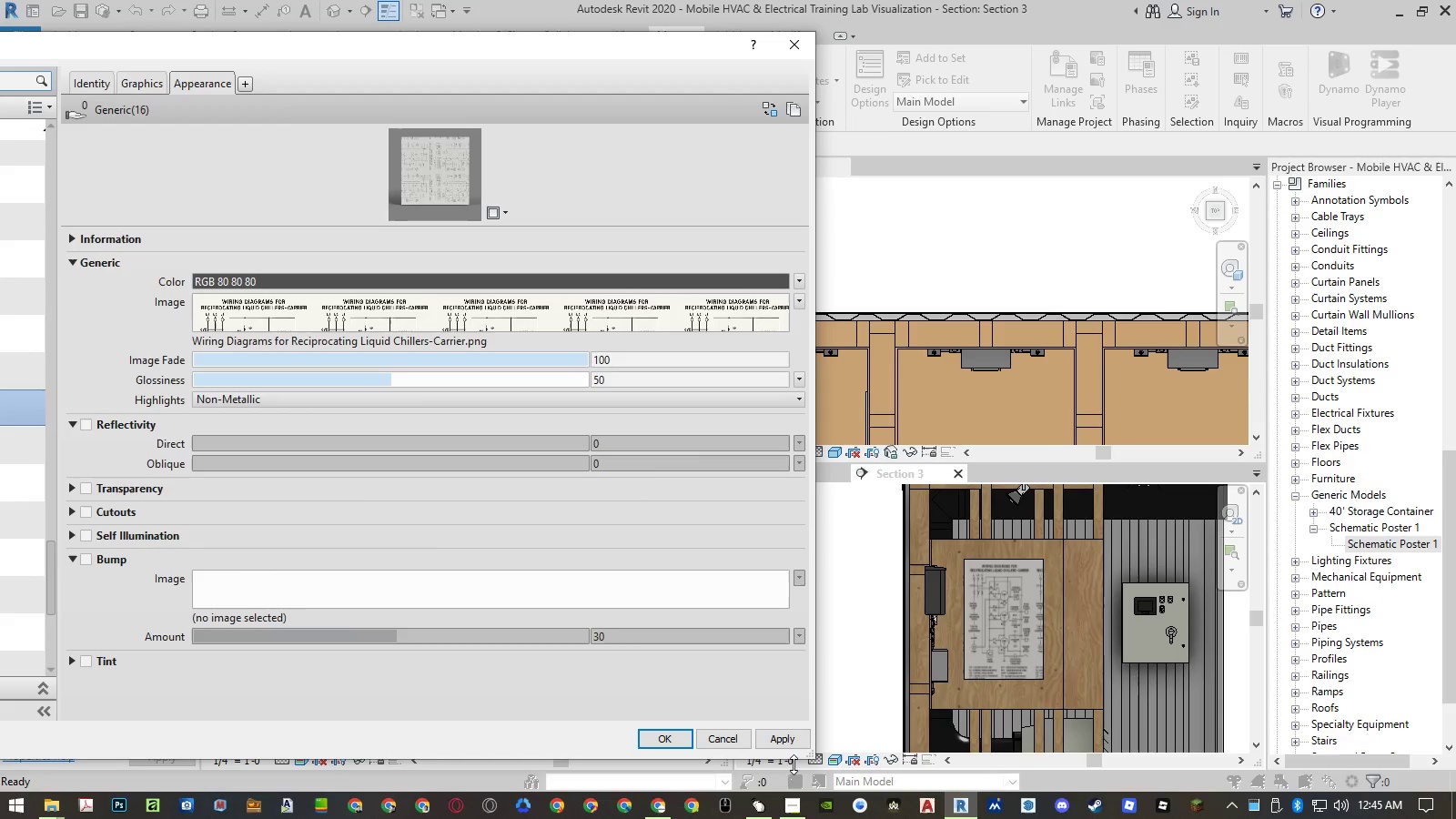 
left_click([788, 745])
 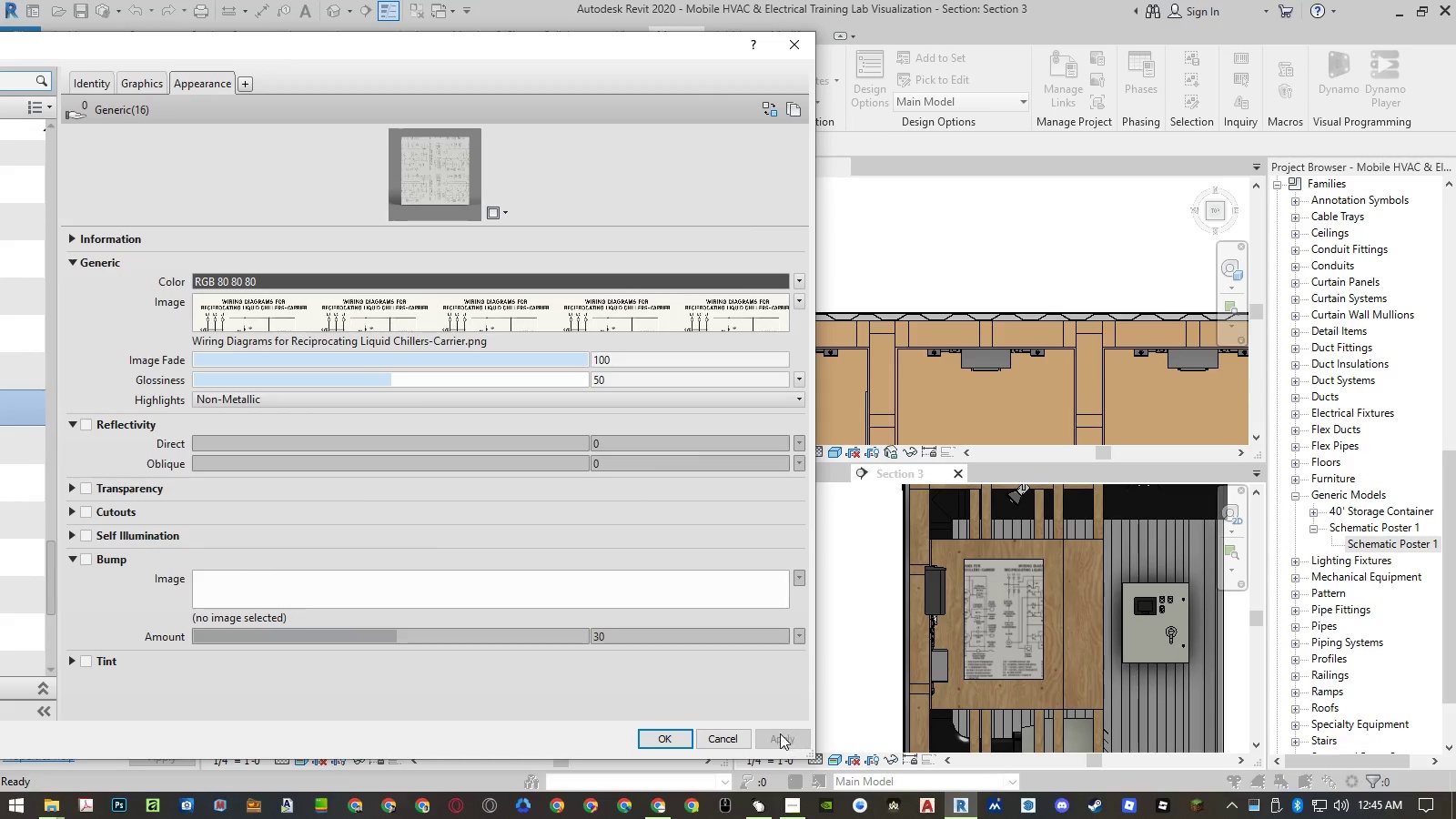 
left_click([493, 308])
 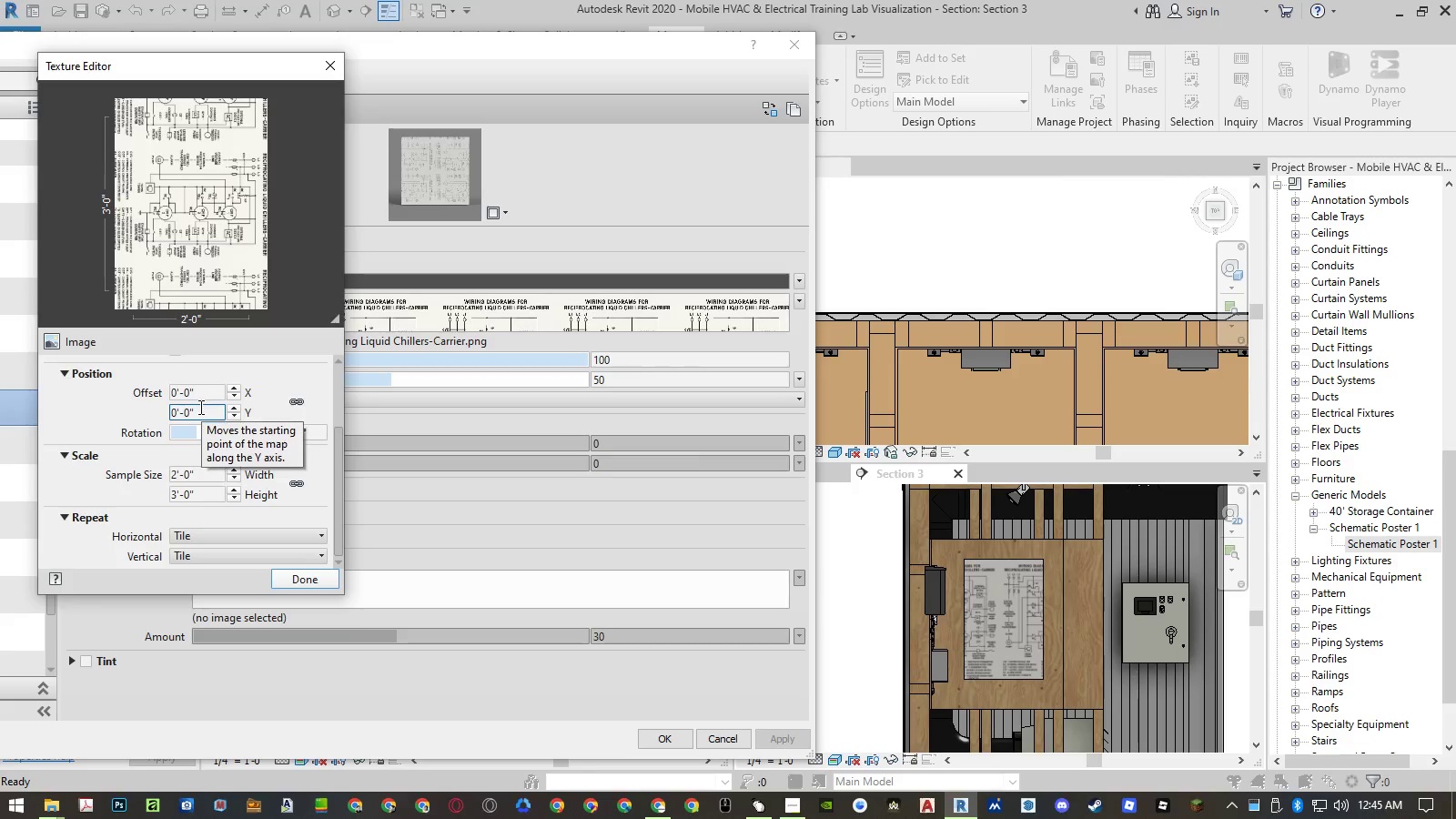 
left_click([203, 393])
 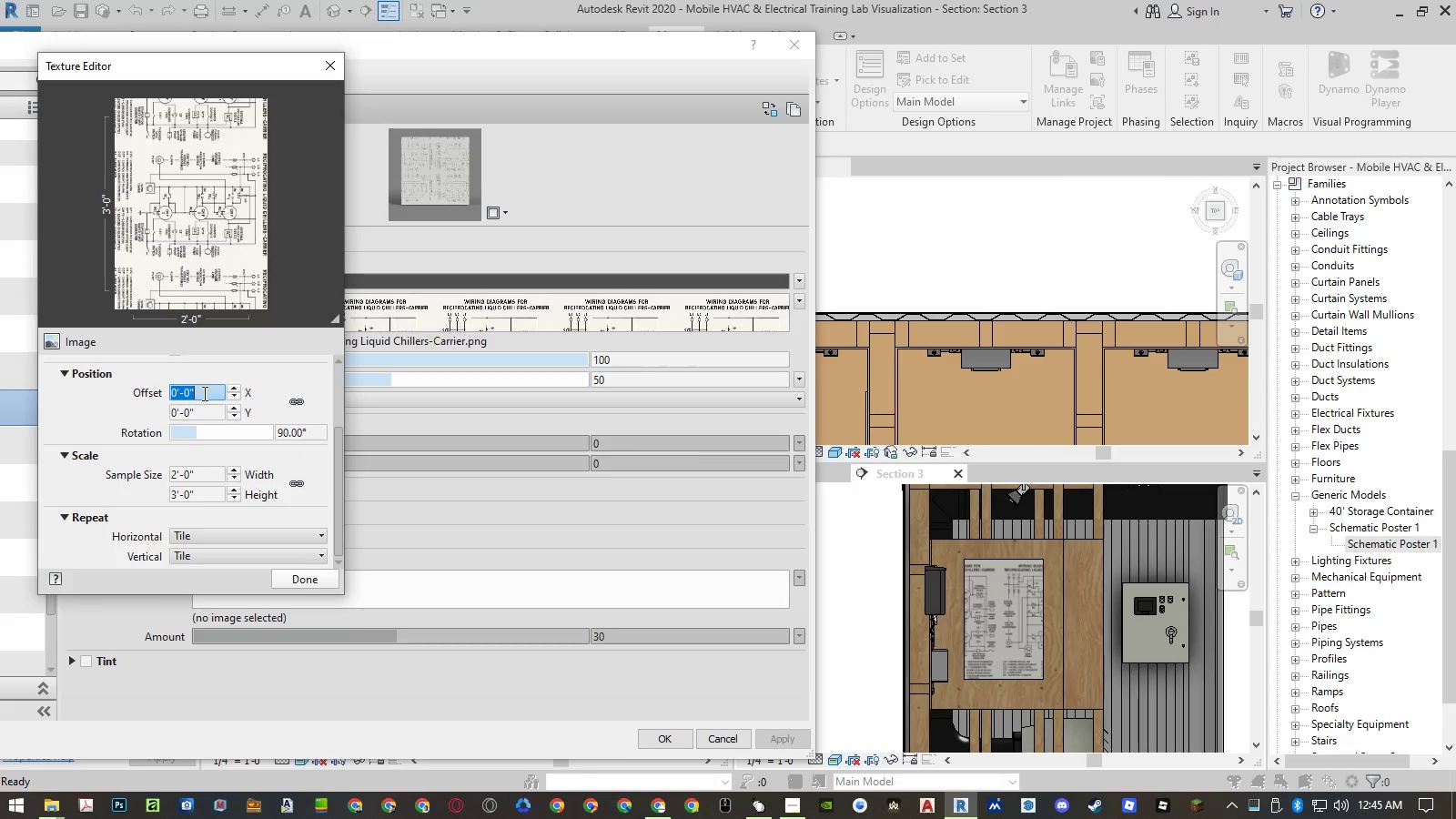 
key(Numpad1)
 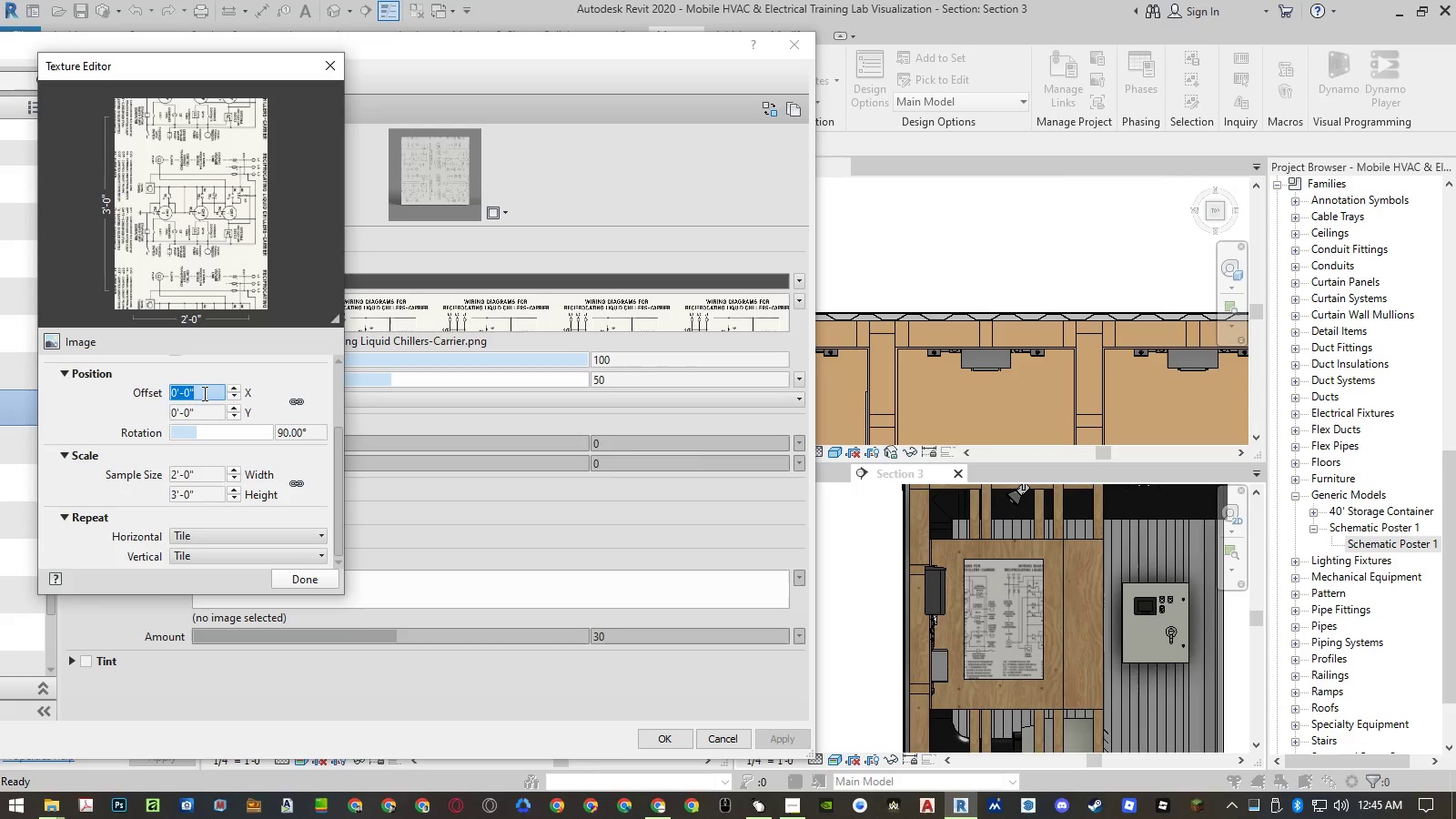 
key(Numpad2)
 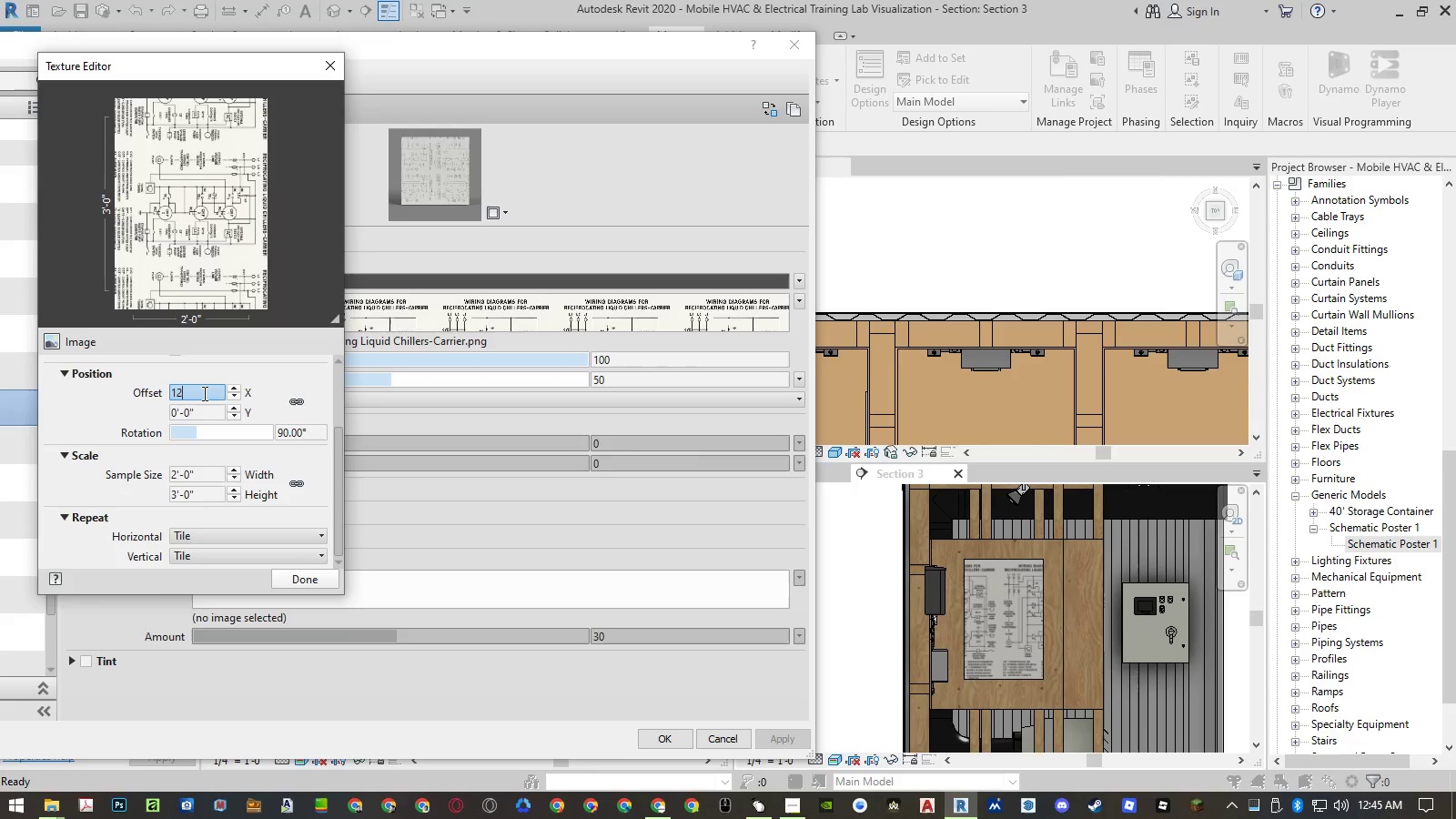 
key(NumpadEnter)
 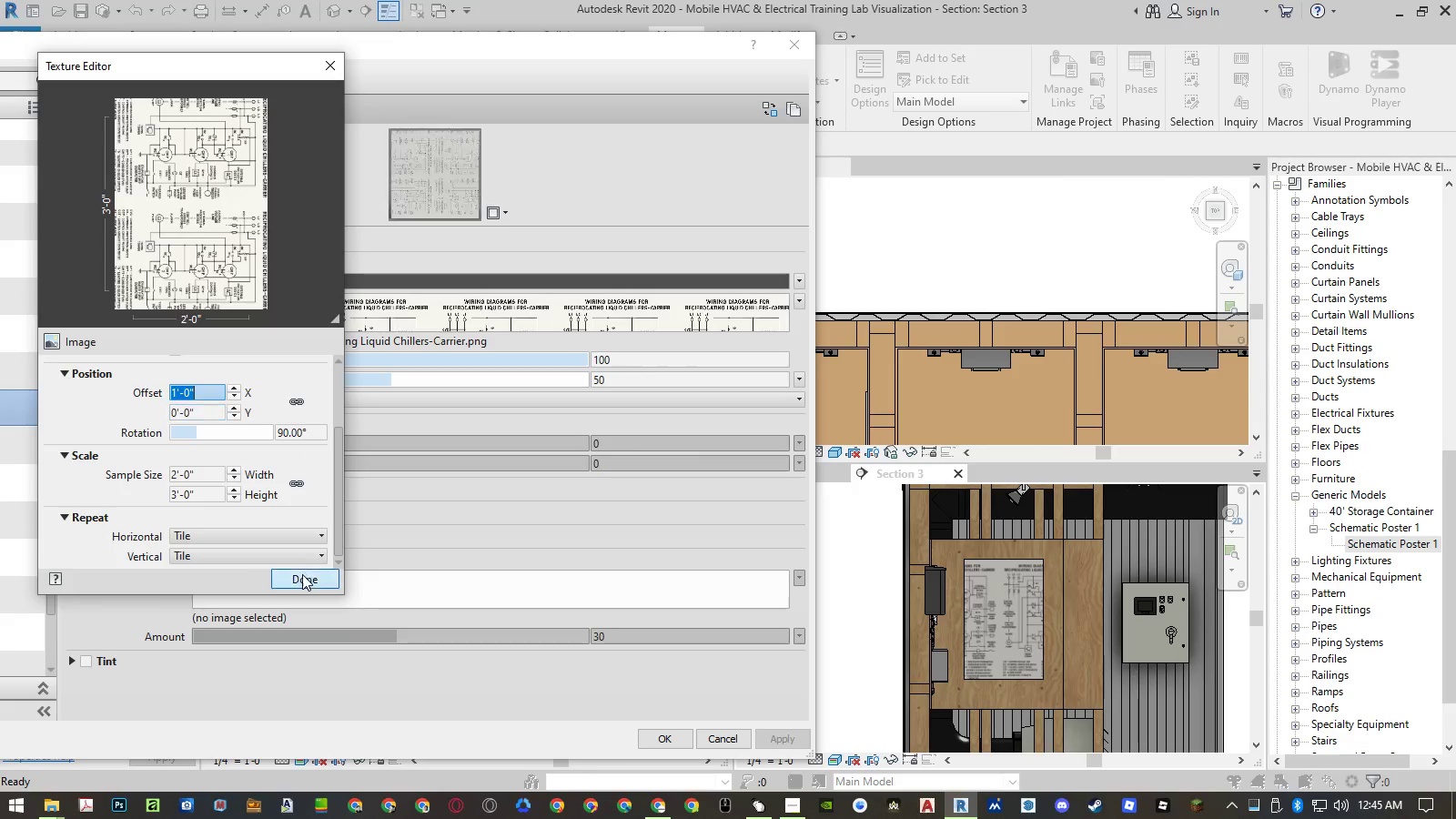 
left_click([302, 580])
 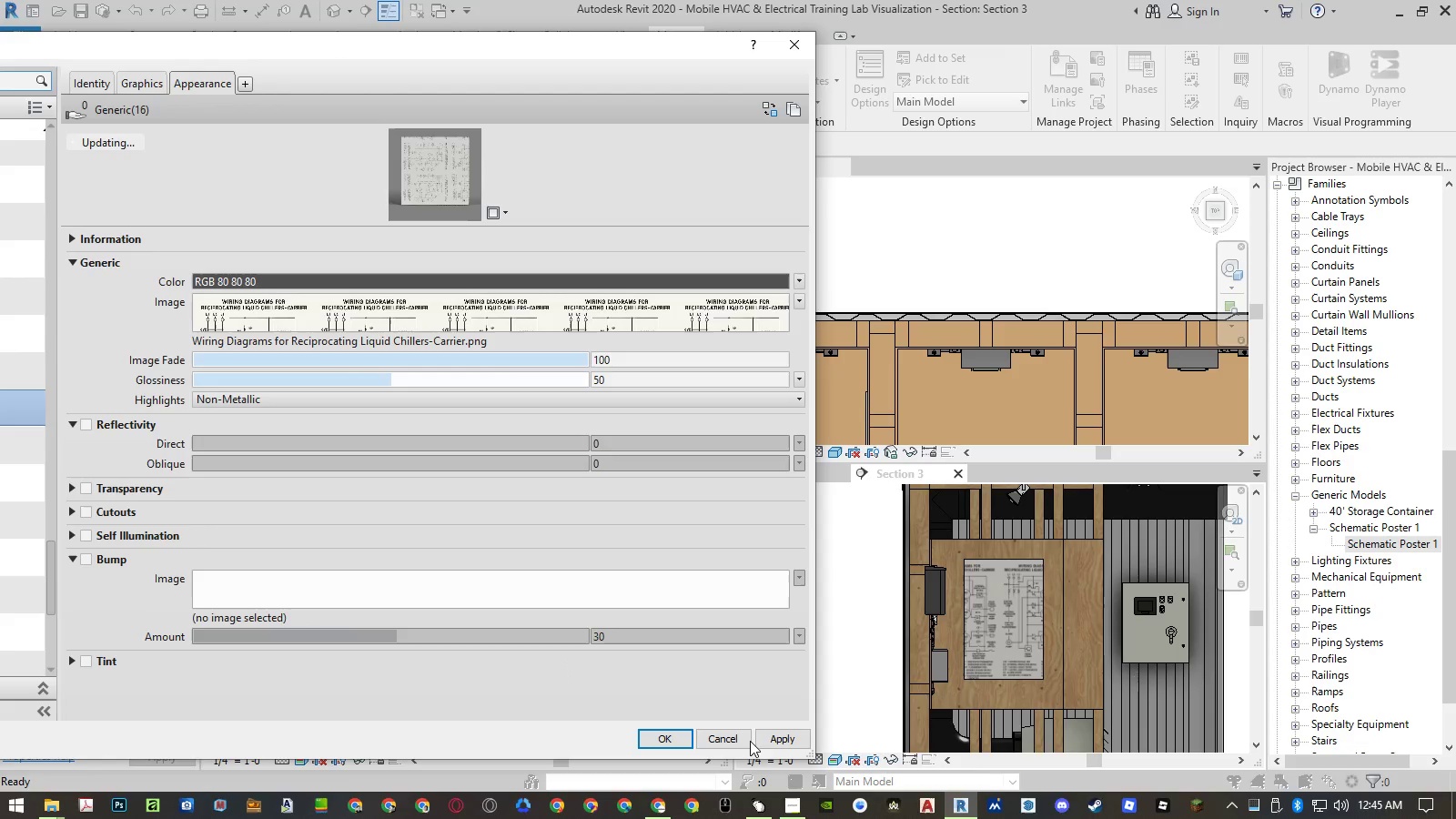 
left_click([785, 746])
 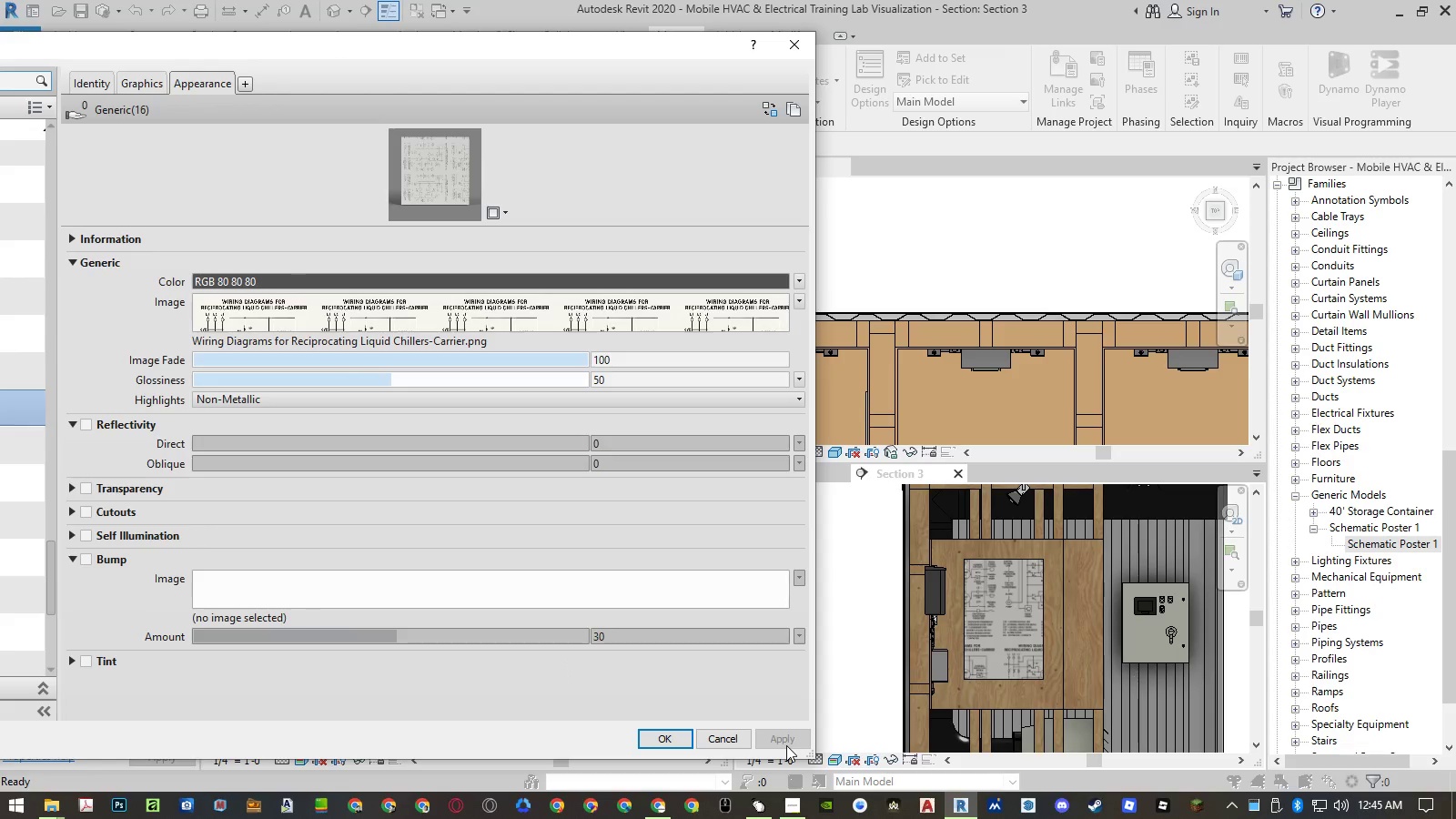 
left_click([520, 308])
 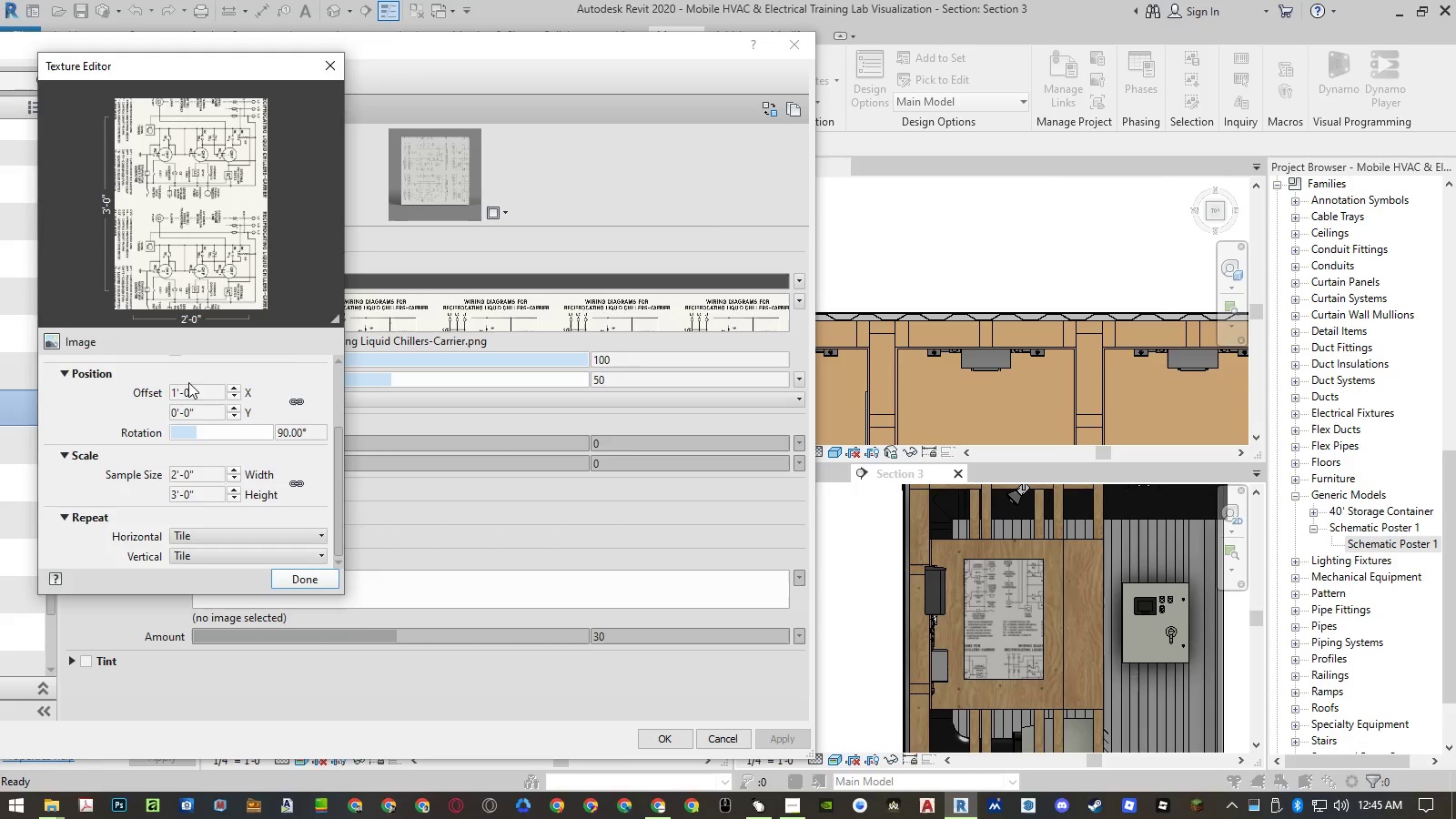 
left_click([200, 388])
 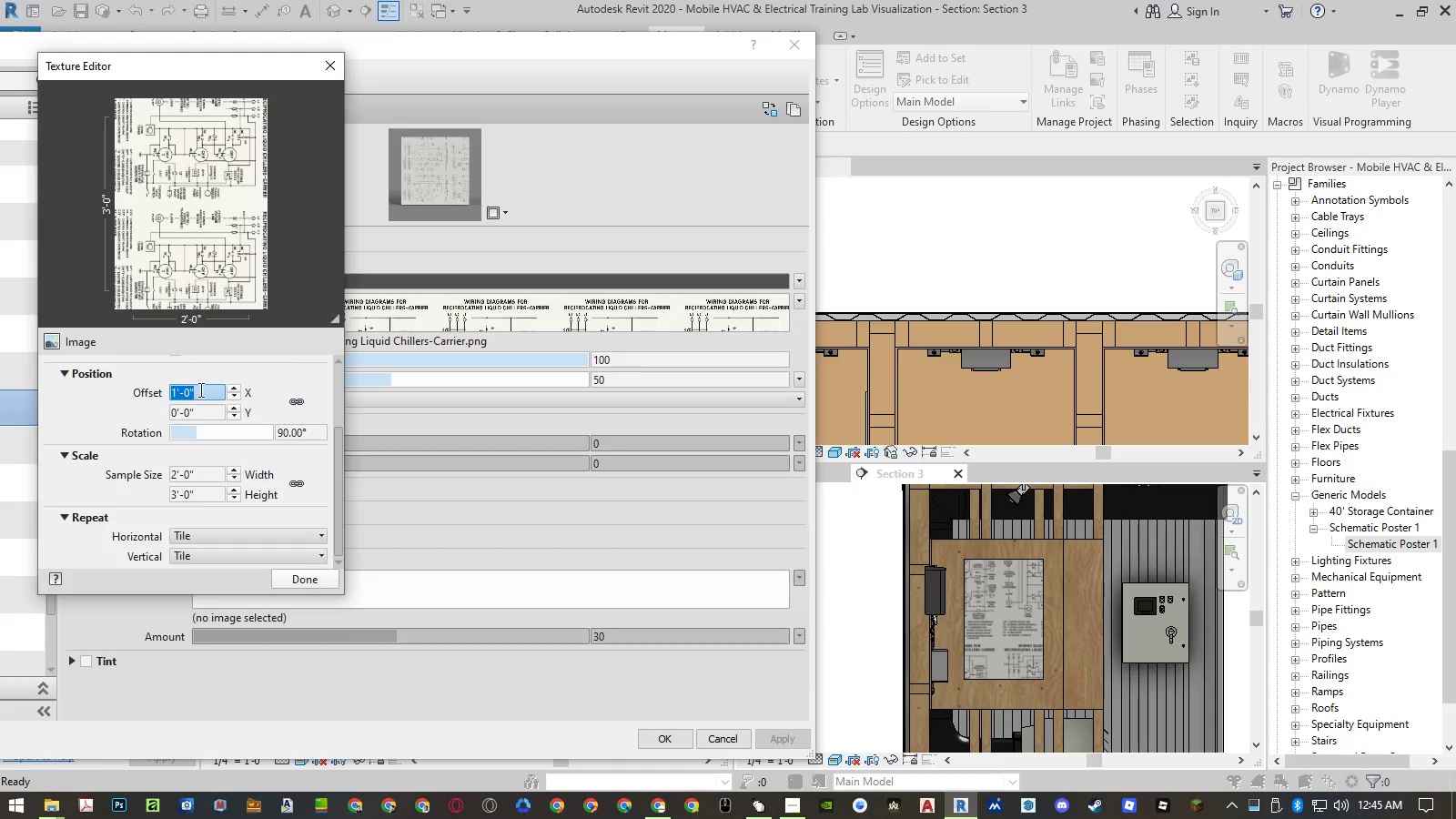 
key(Numpad0)
 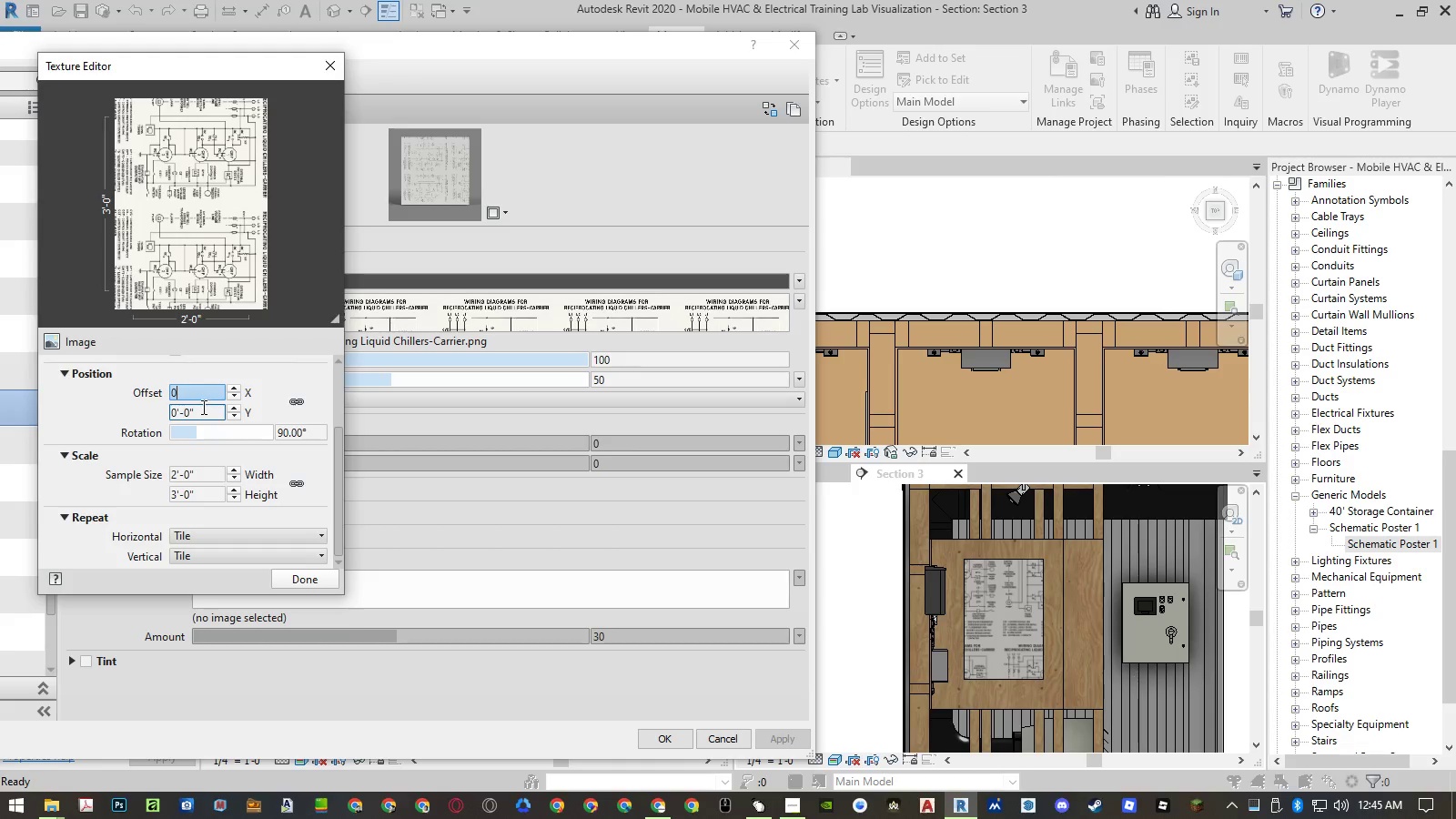 
left_click([202, 408])
 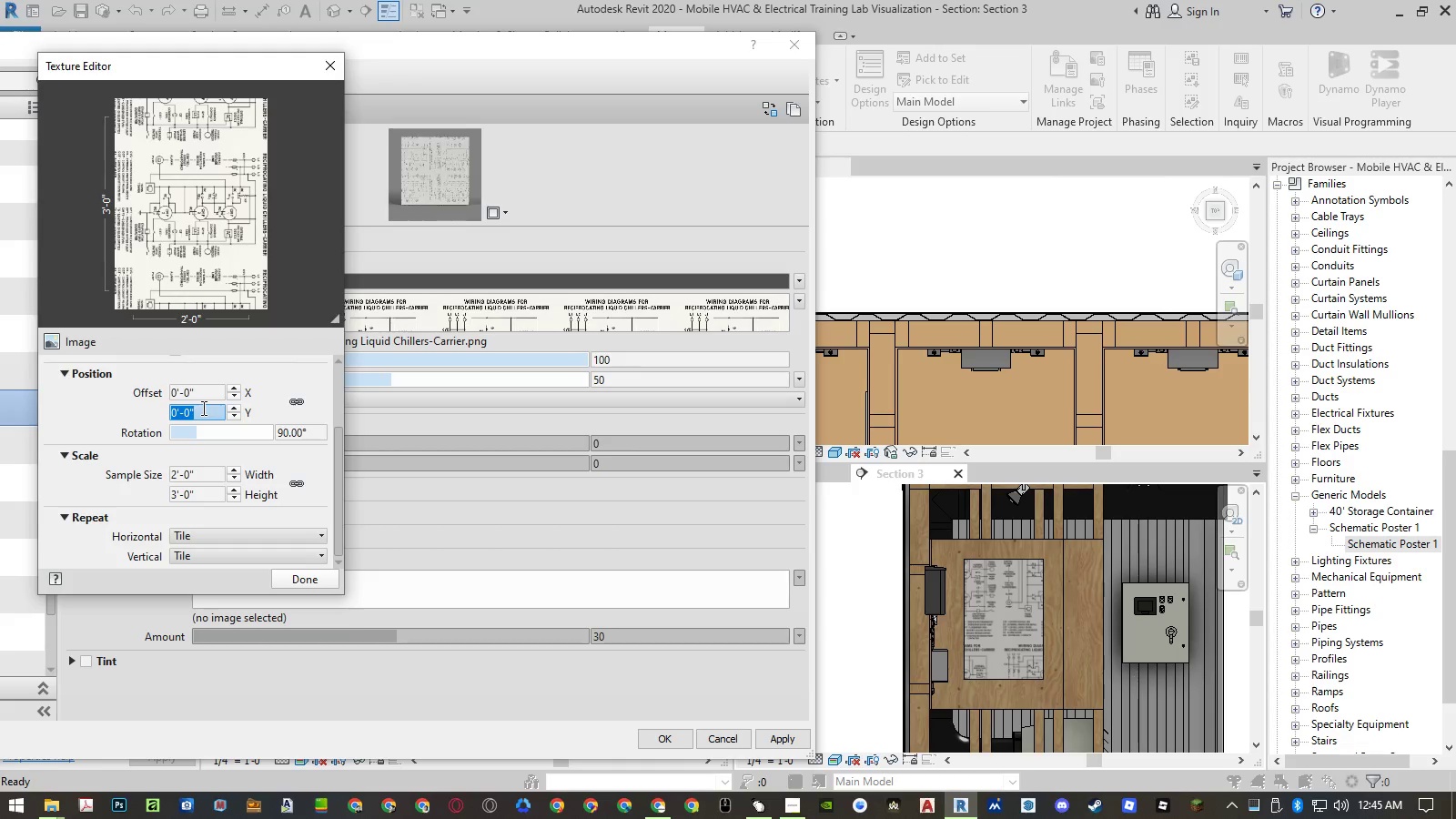 
key(Numpad1)
 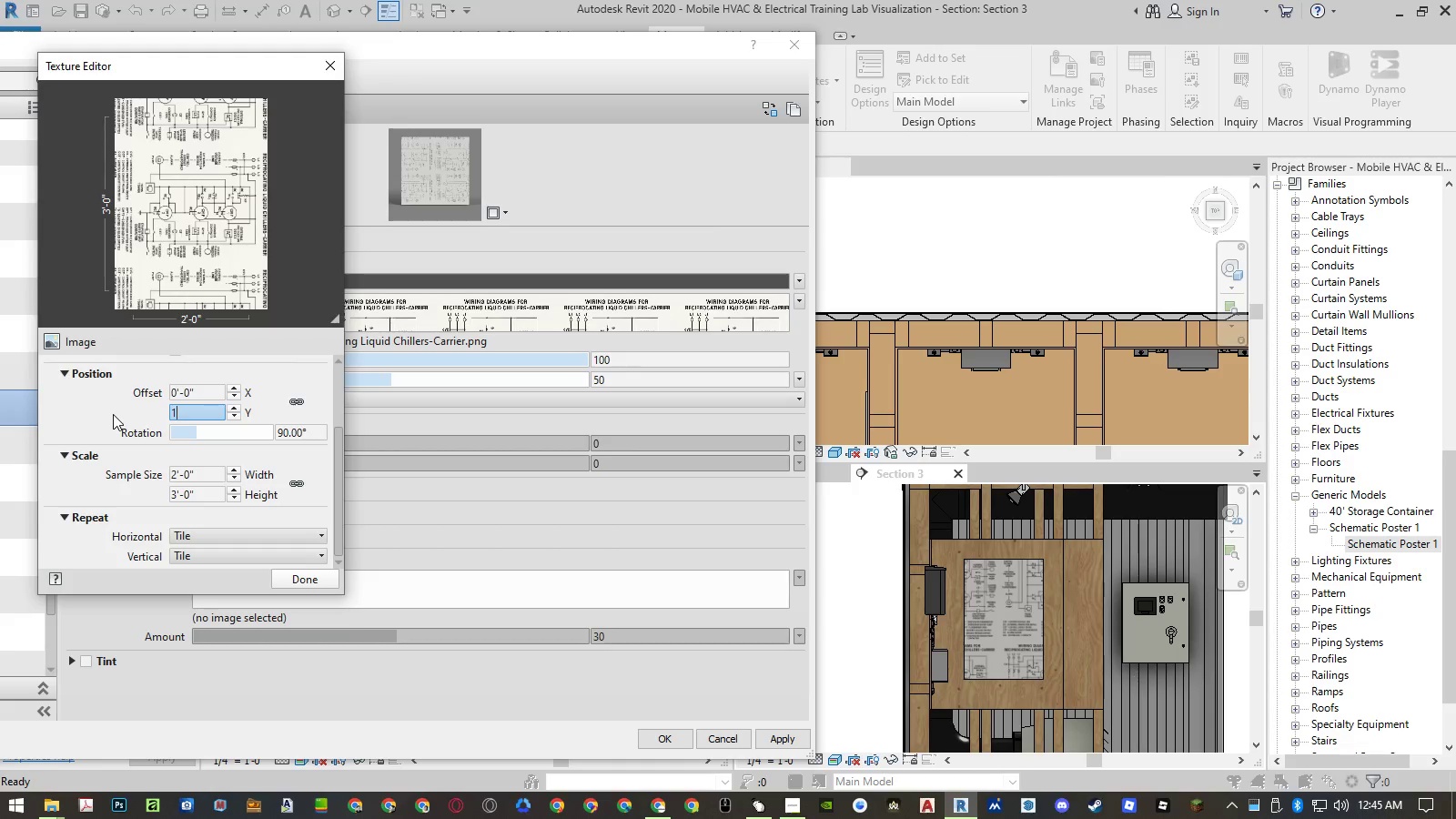 
key(Numpad2)
 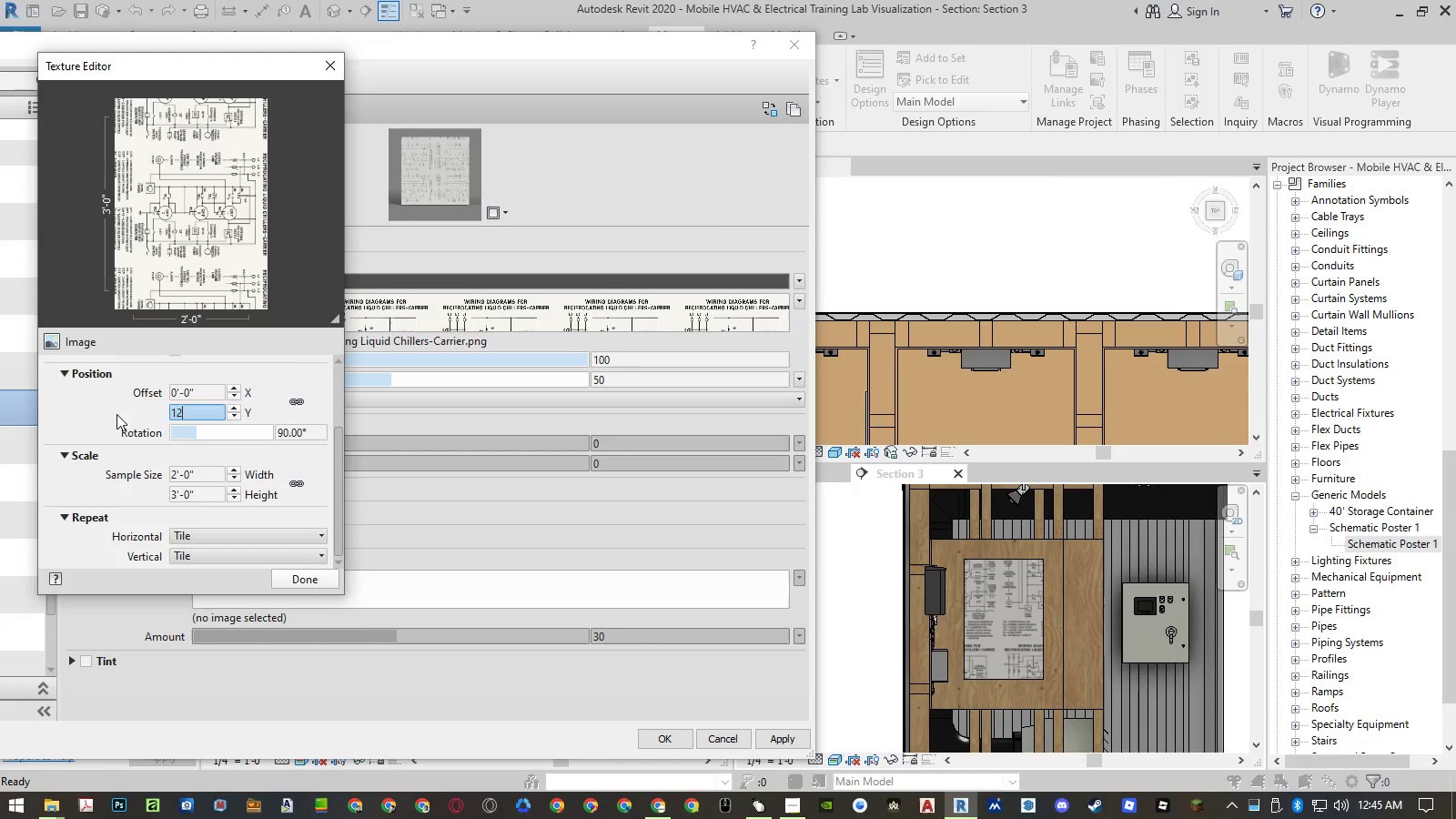 
key(NumpadEnter)
 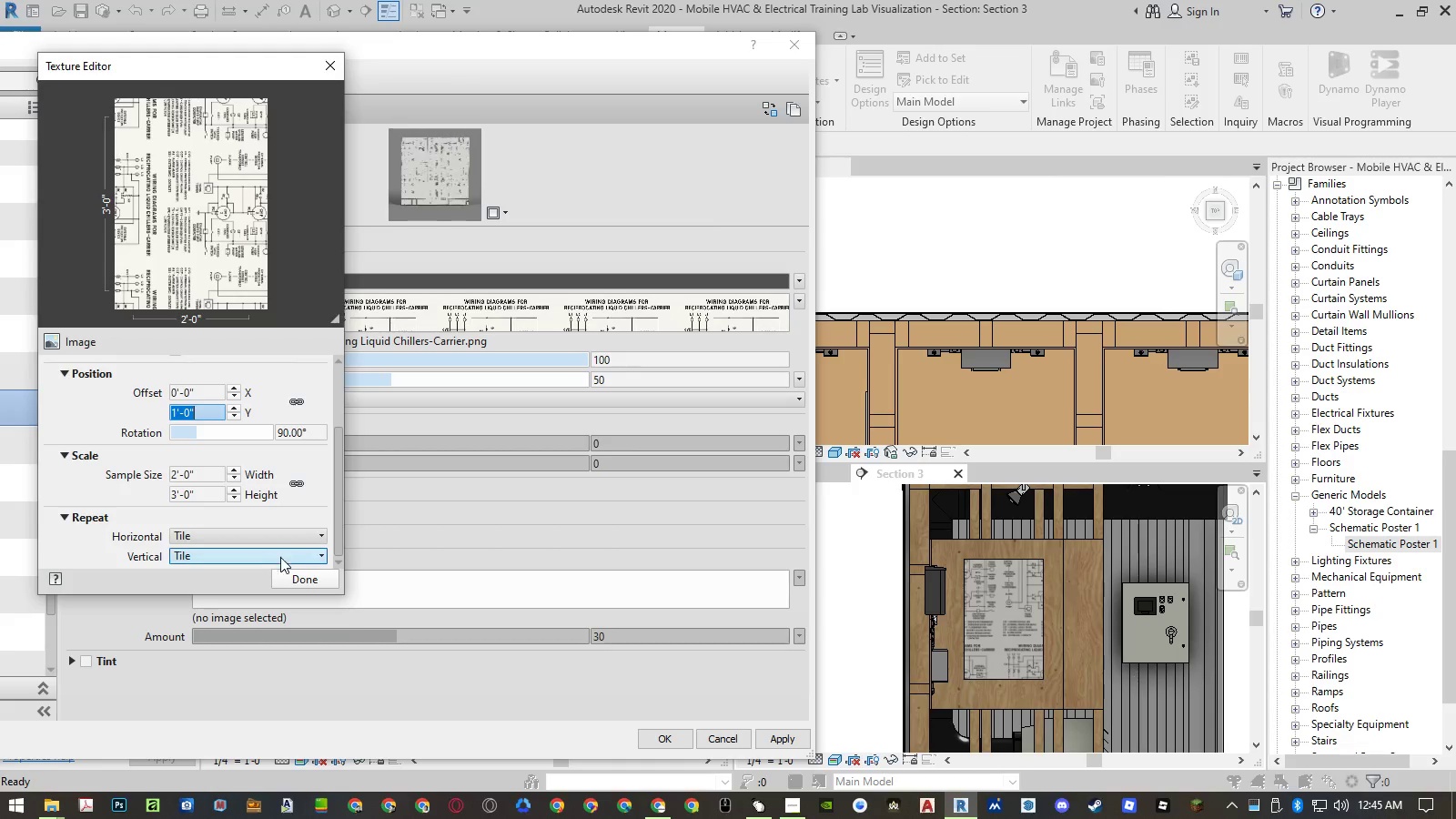 
left_click([303, 575])
 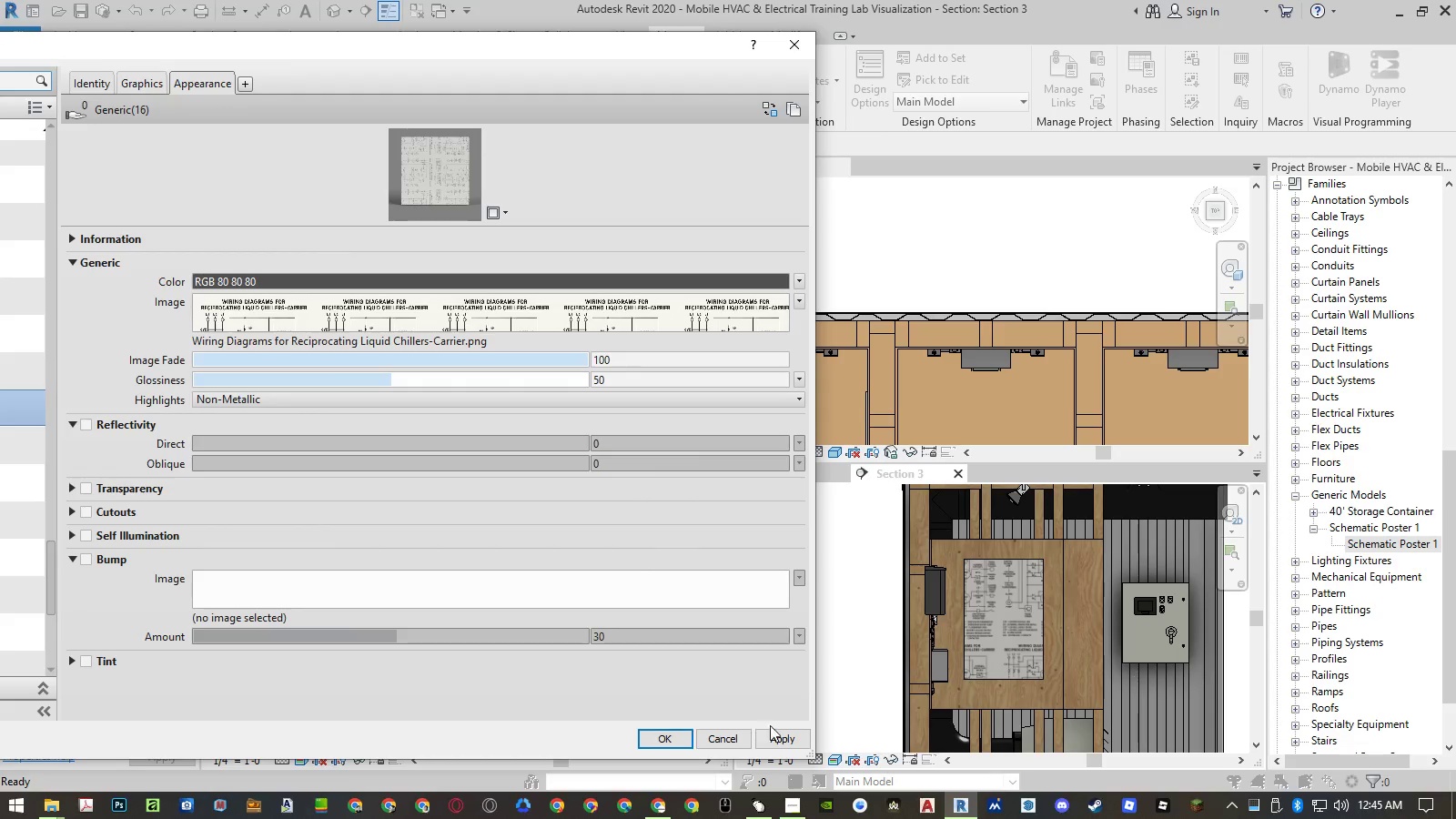 
left_click([775, 740])
 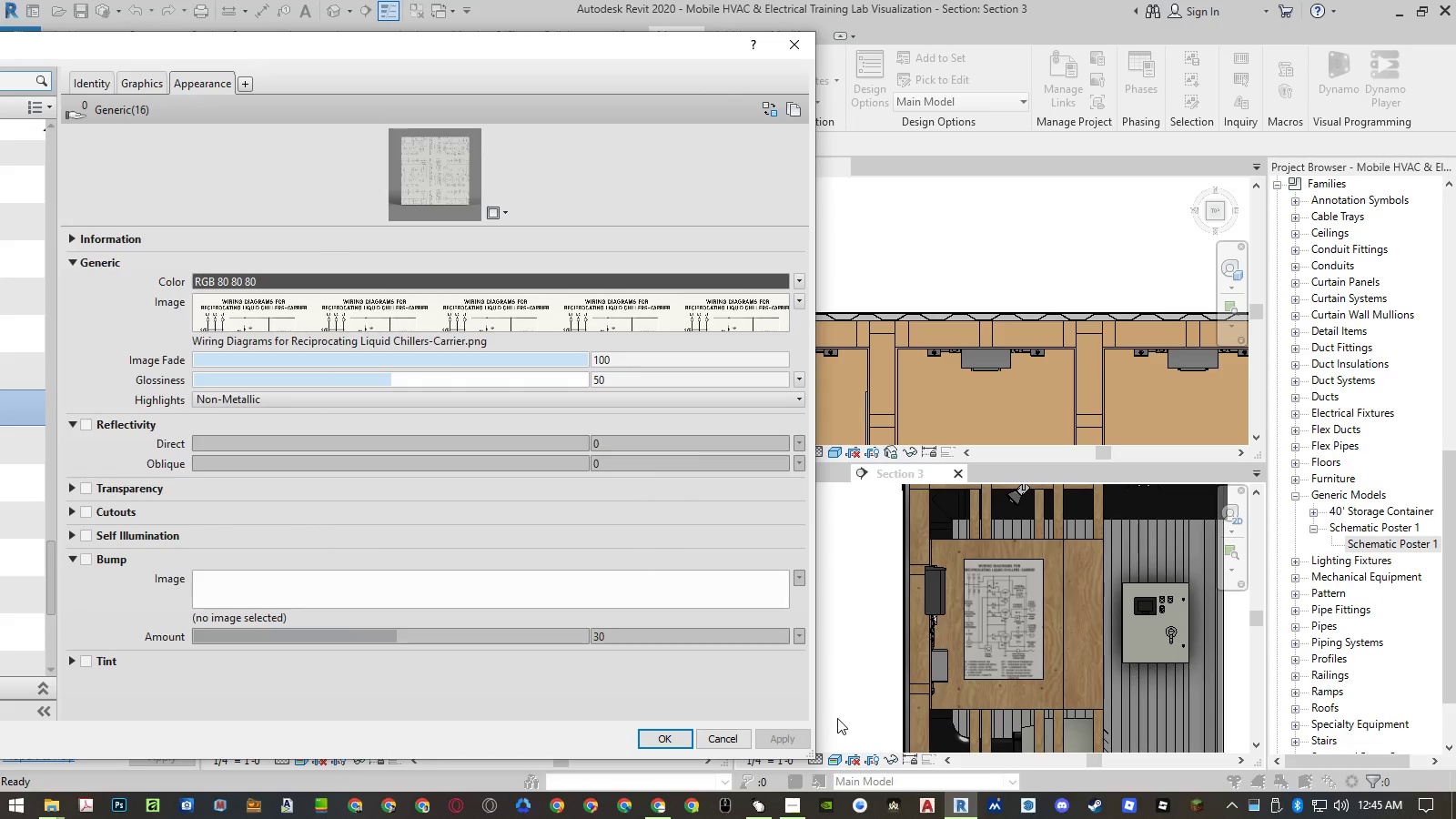 
left_click([673, 738])
 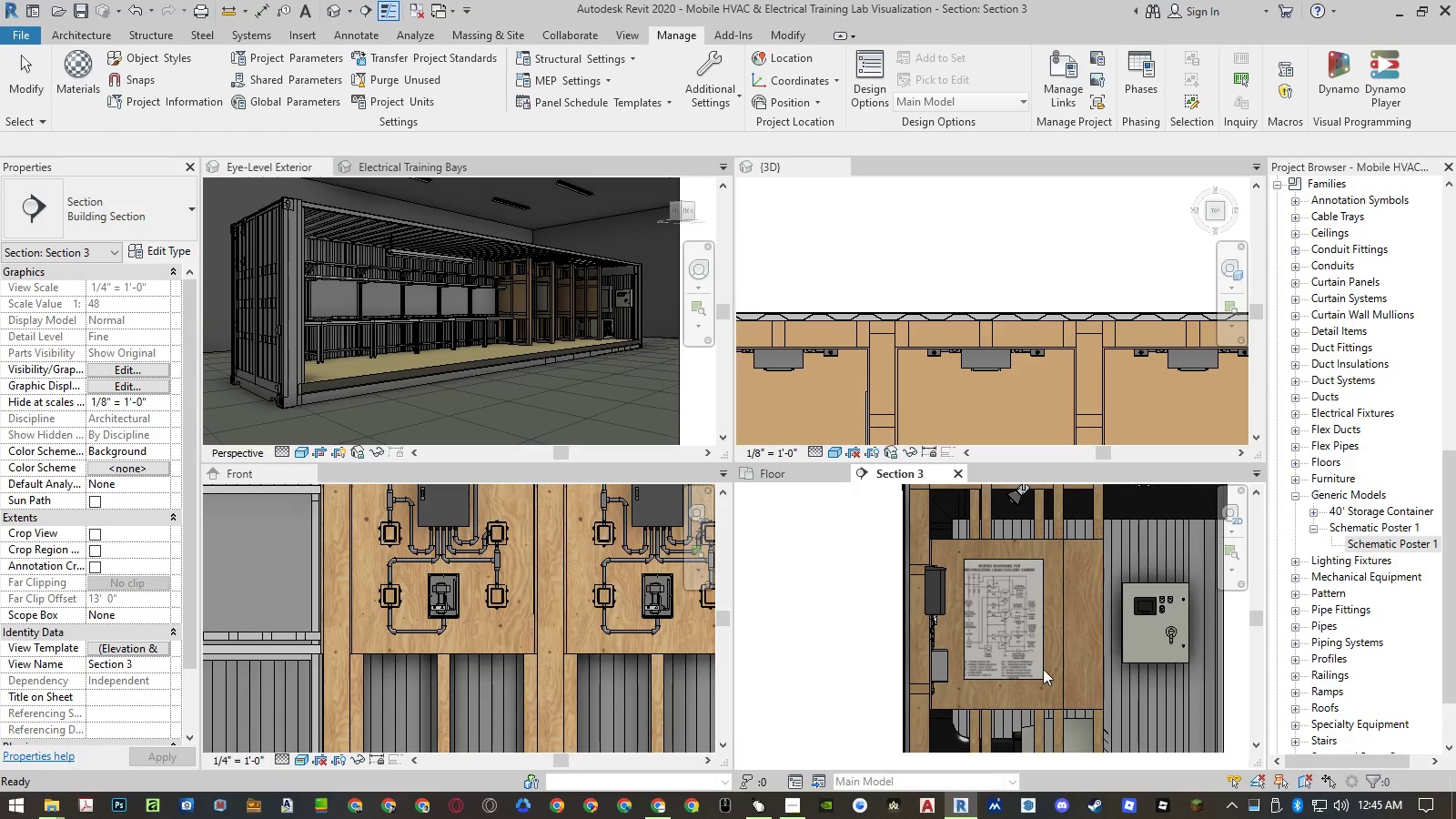 
scroll: coordinate [1078, 631], scroll_direction: up, amount: 4.0
 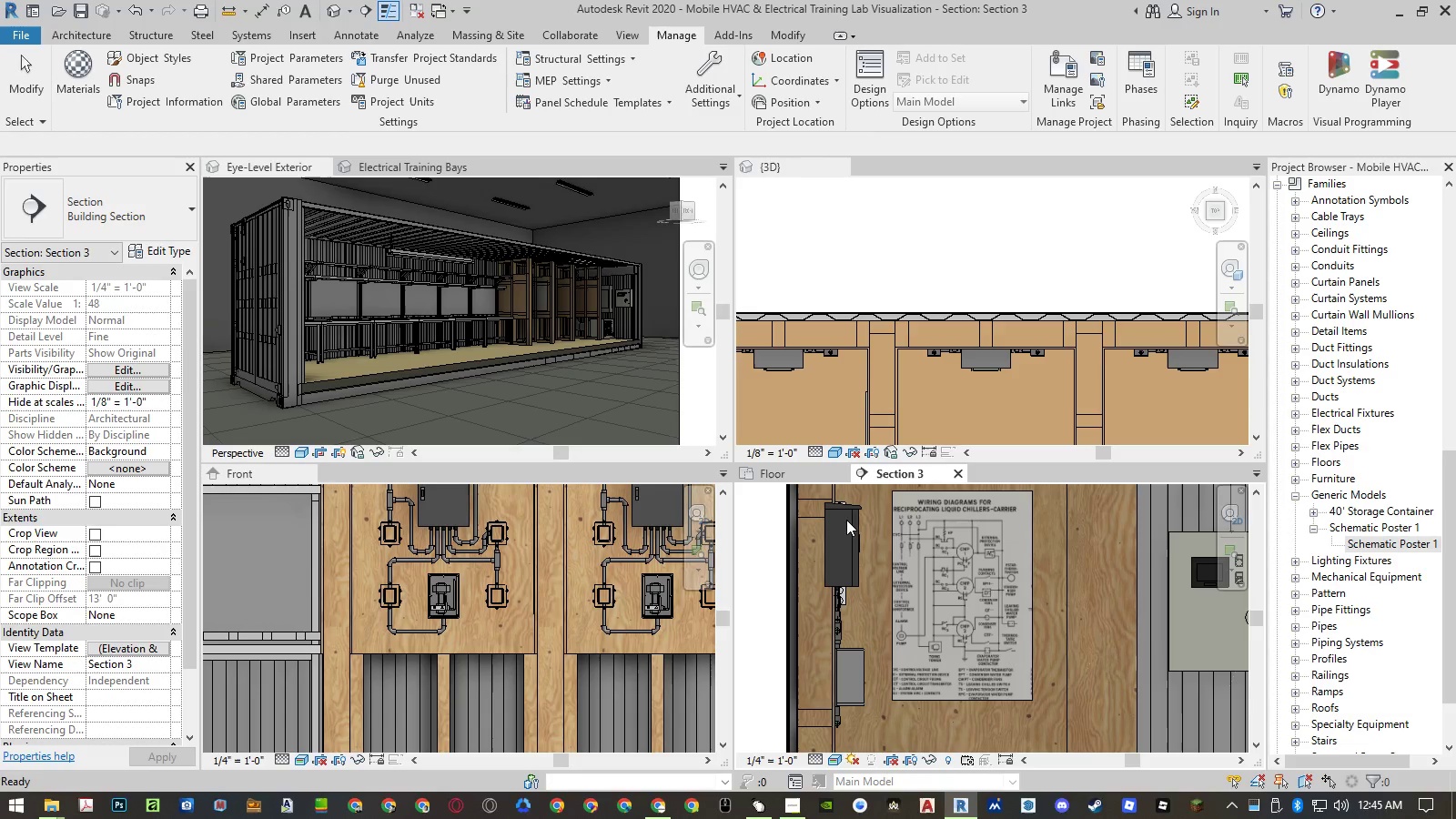 
left_click([1035, 583])
 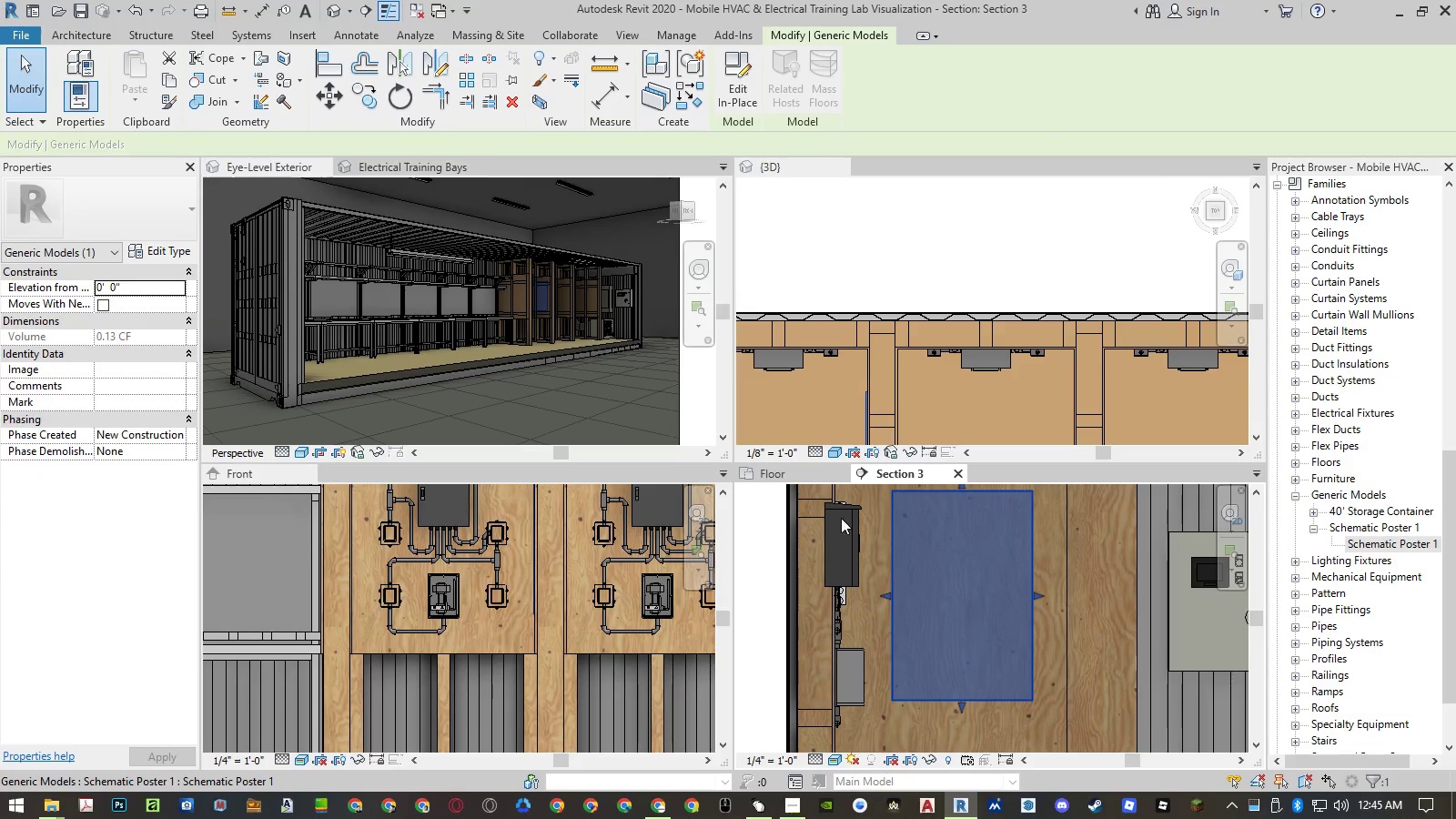 
key(Escape)
 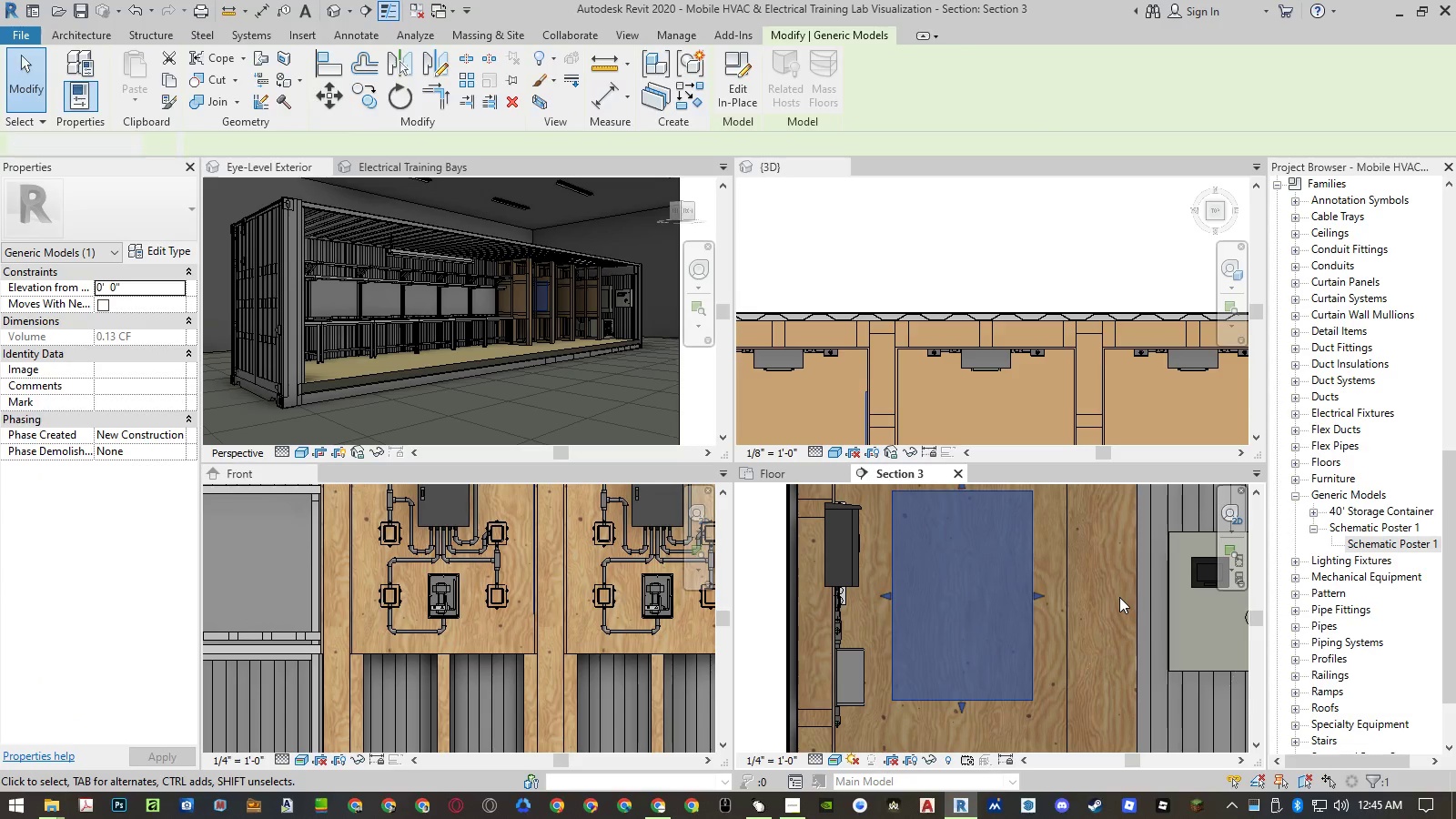 
key(Escape)
 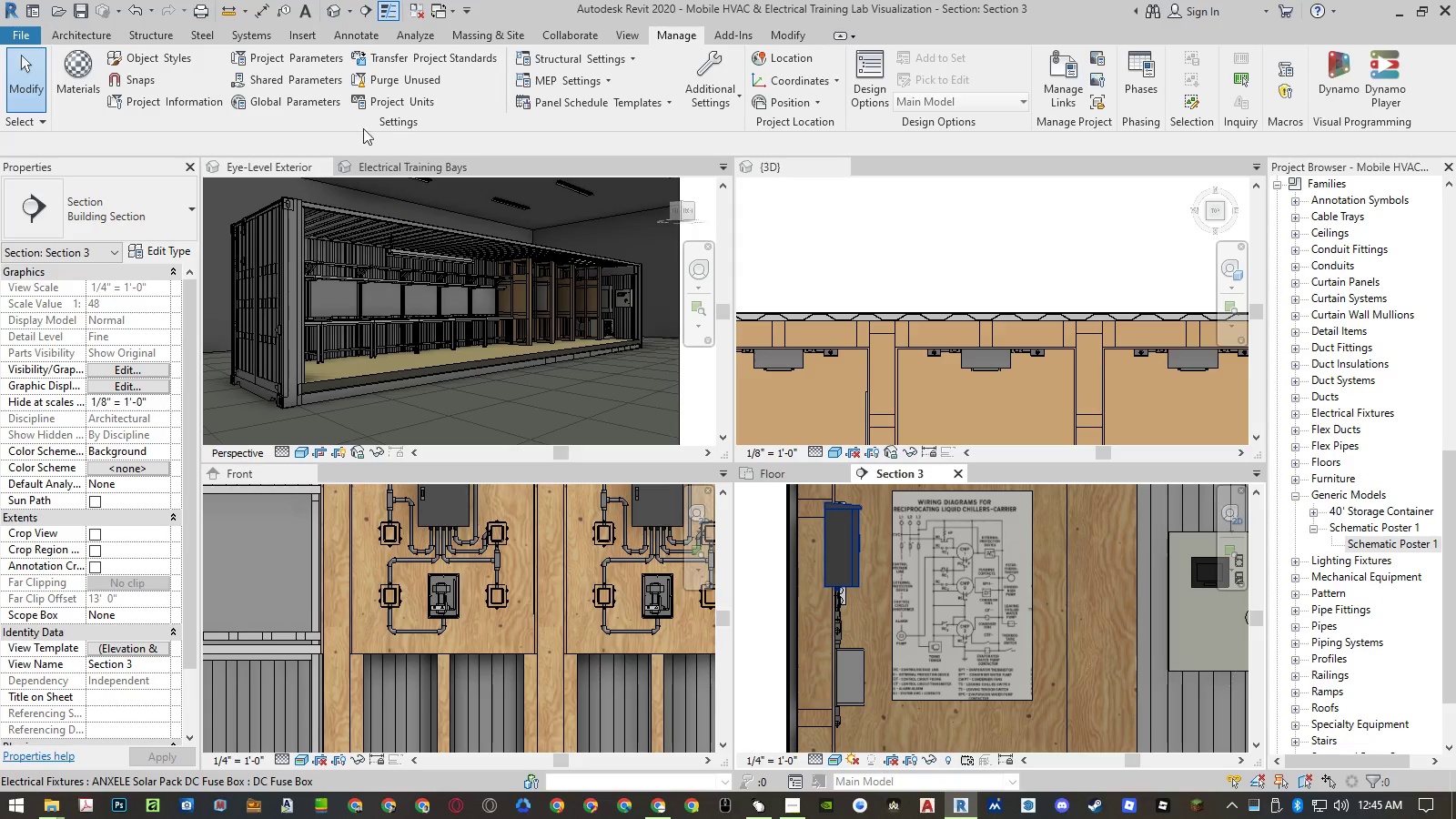 
left_click([86, 66])
 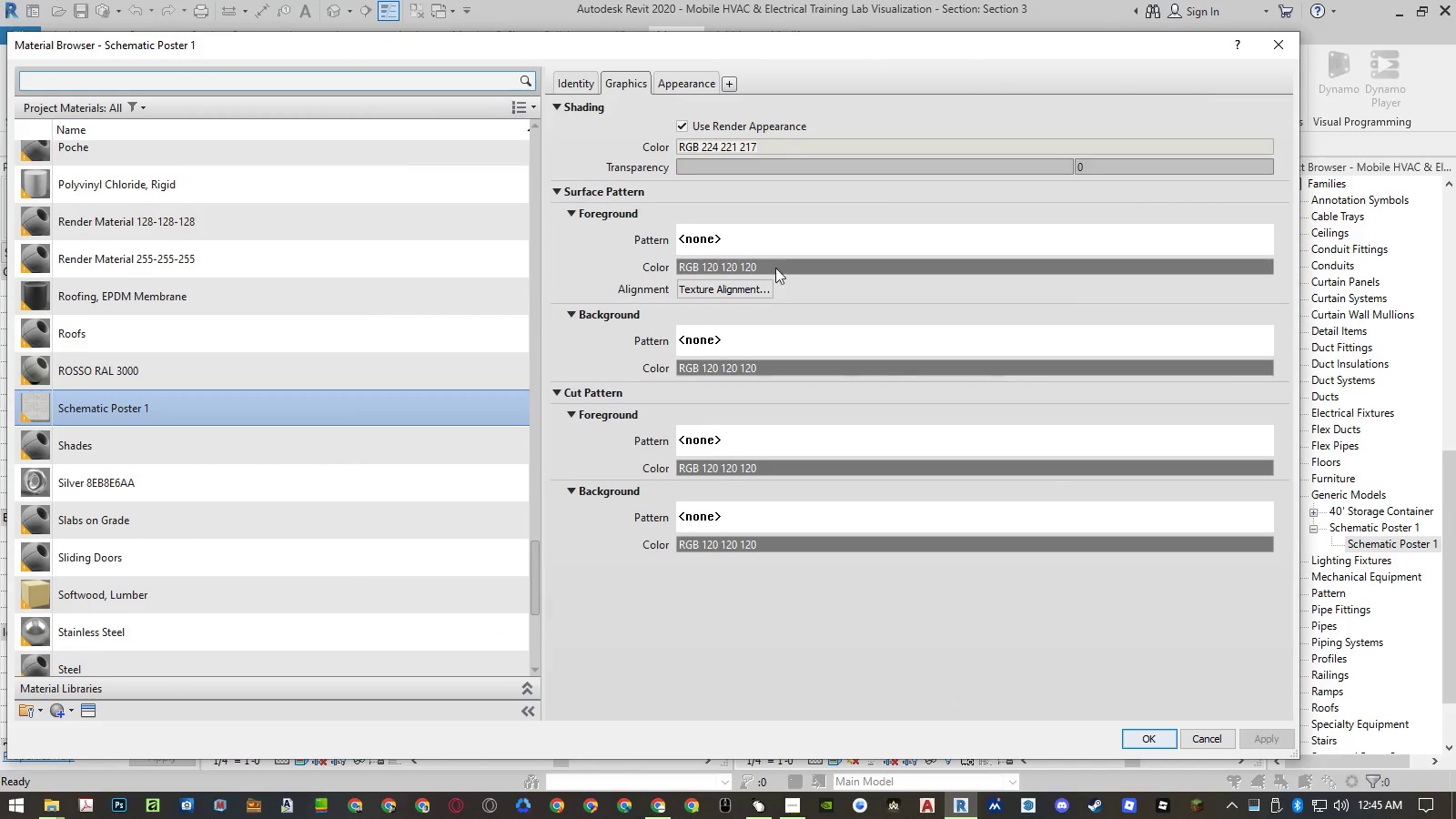 
left_click_drag(start_coordinate=[892, 41], to_coordinate=[659, 46])
 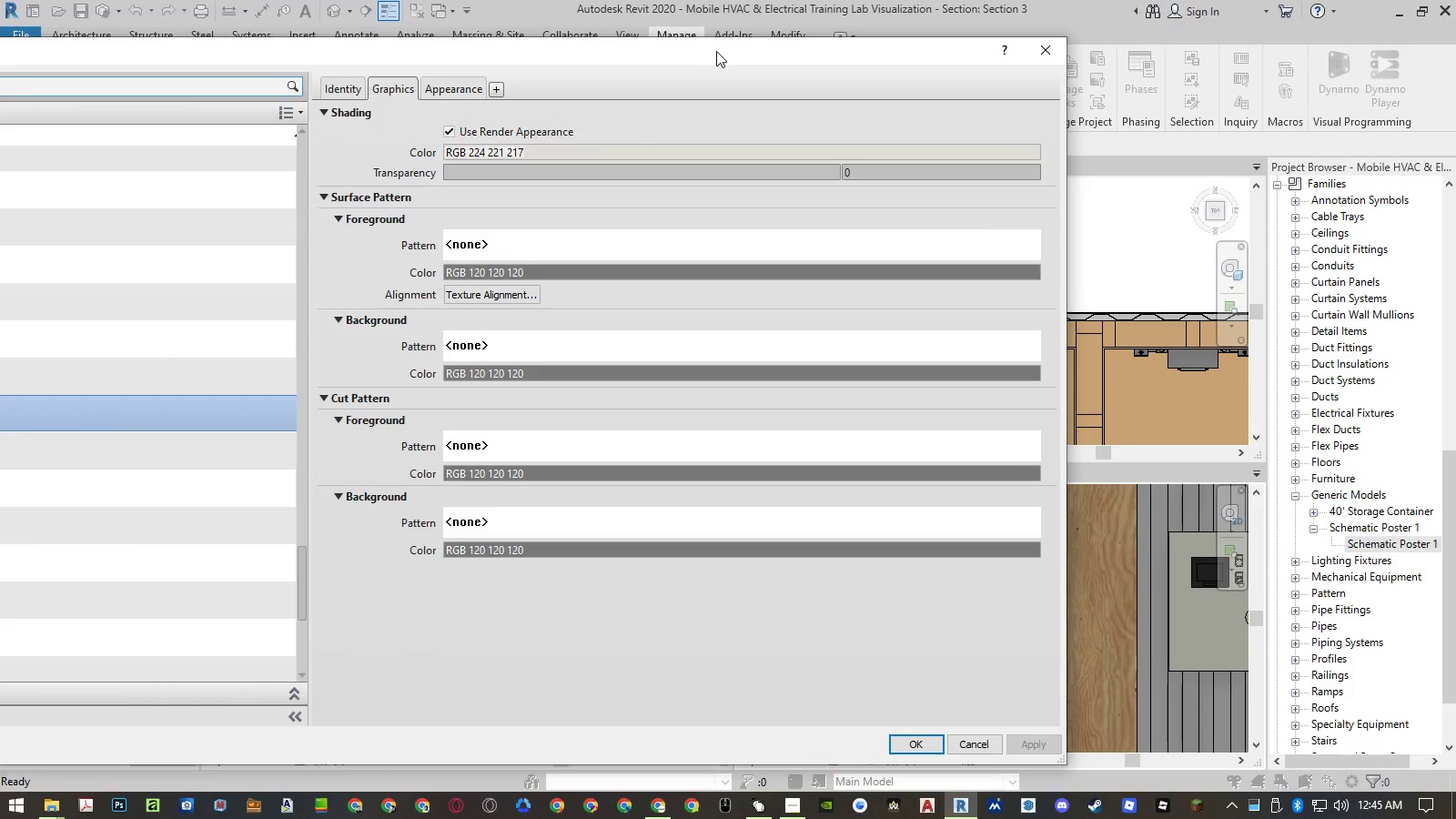 
left_click_drag(start_coordinate=[722, 49], to_coordinate=[606, 46])
 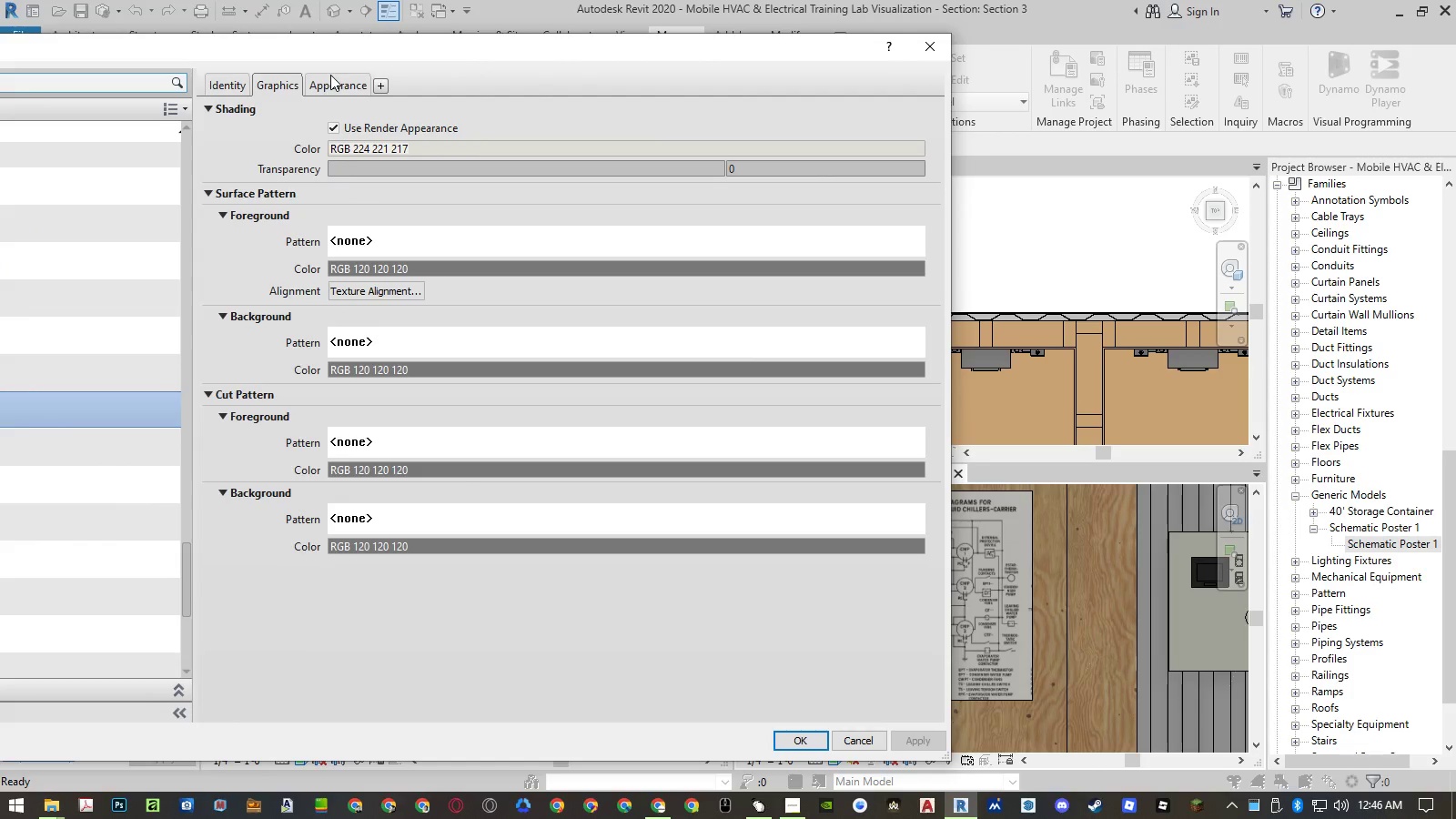 
left_click([330, 80])
 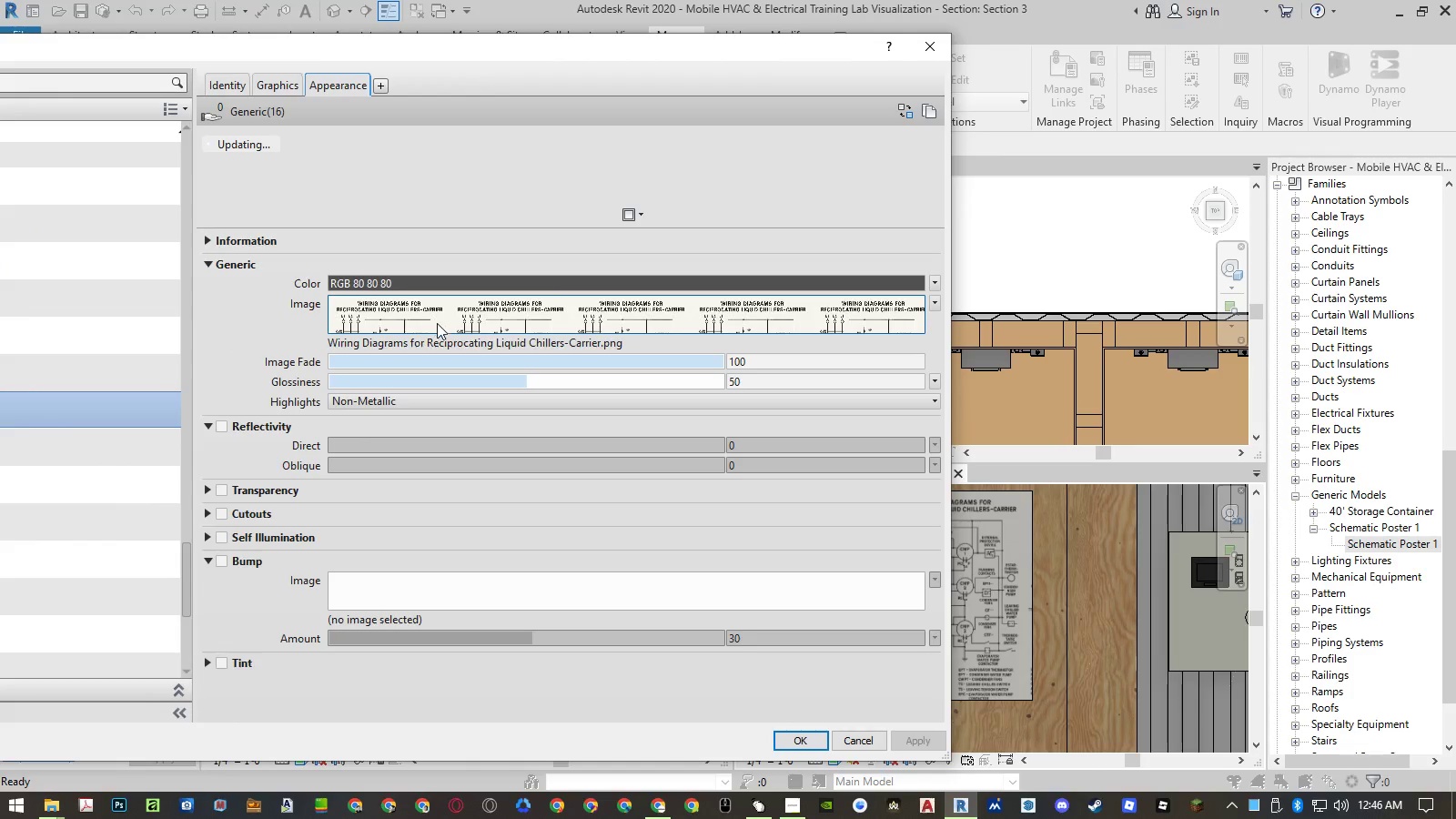 
left_click([453, 329])
 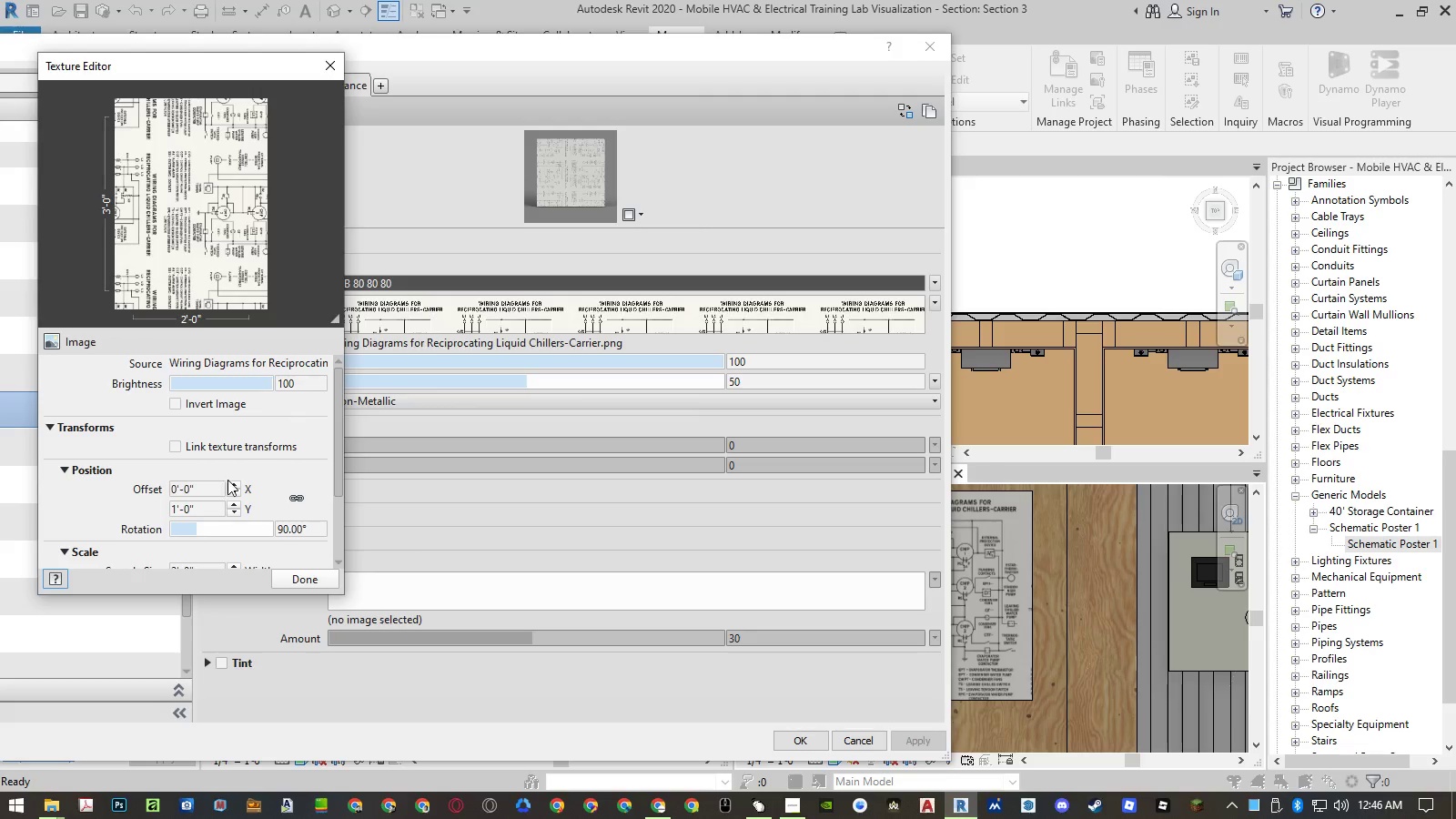 
left_click([204, 511])
 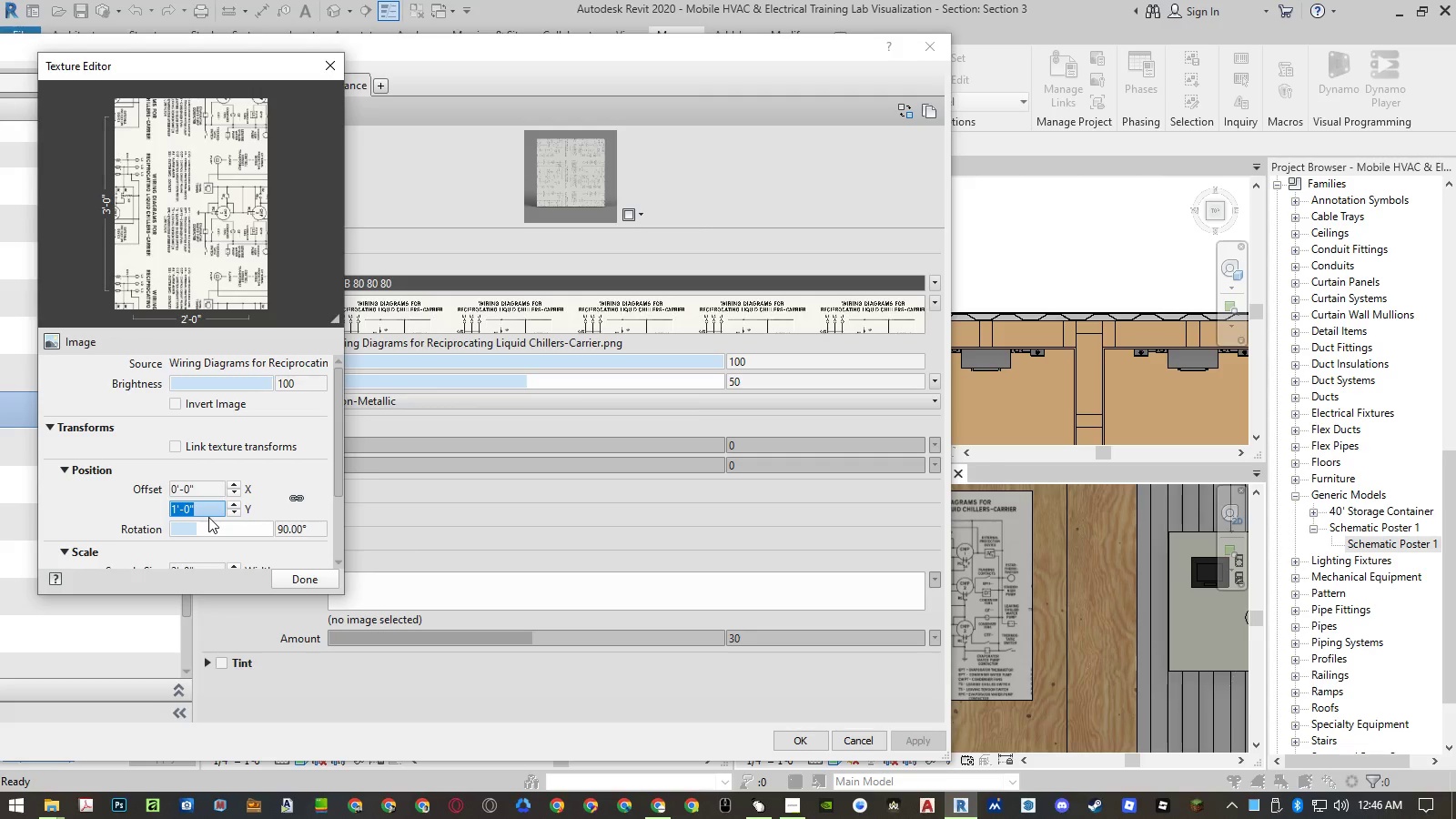 
key(Numpad1)
 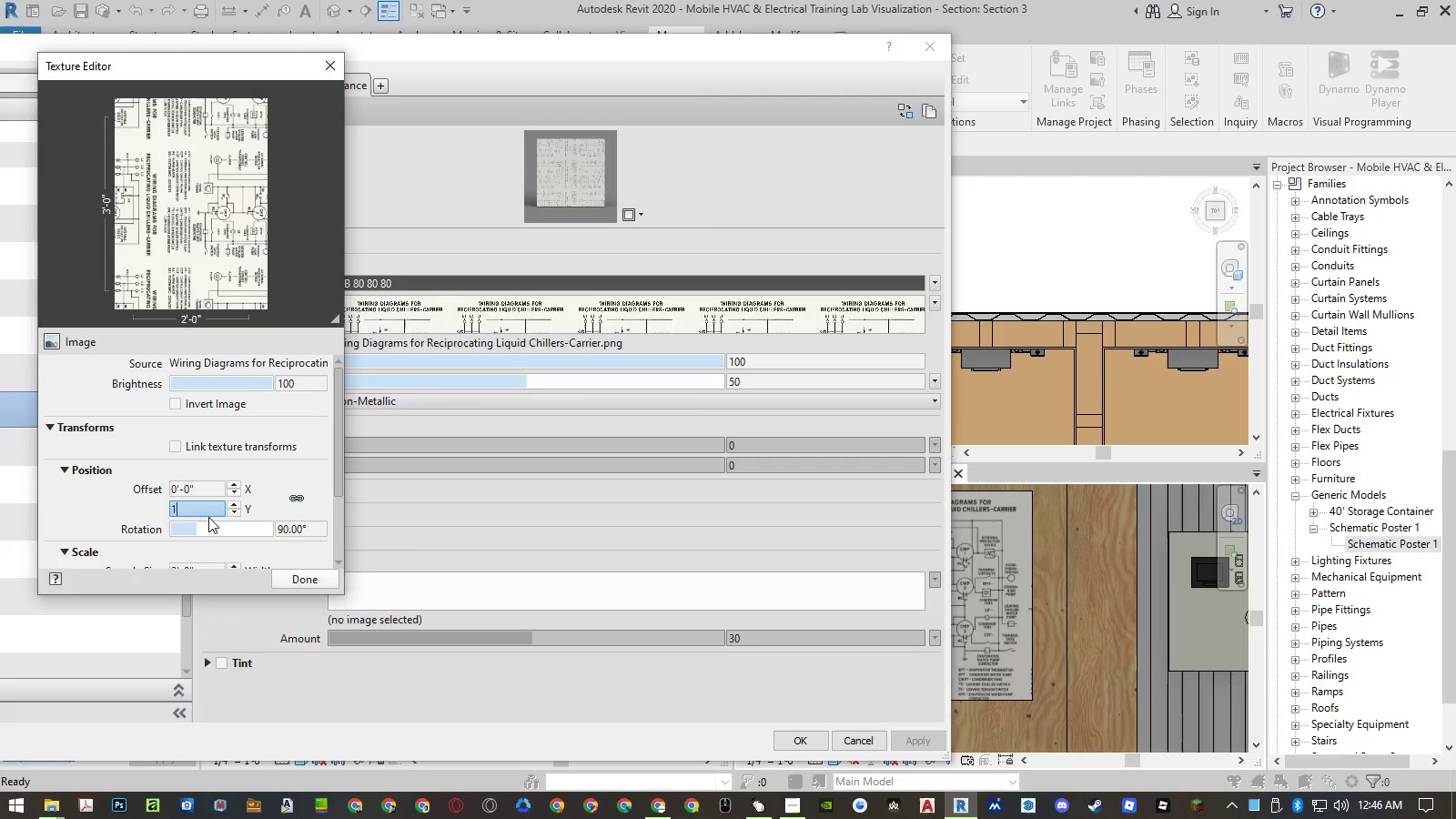 
key(Numpad4)
 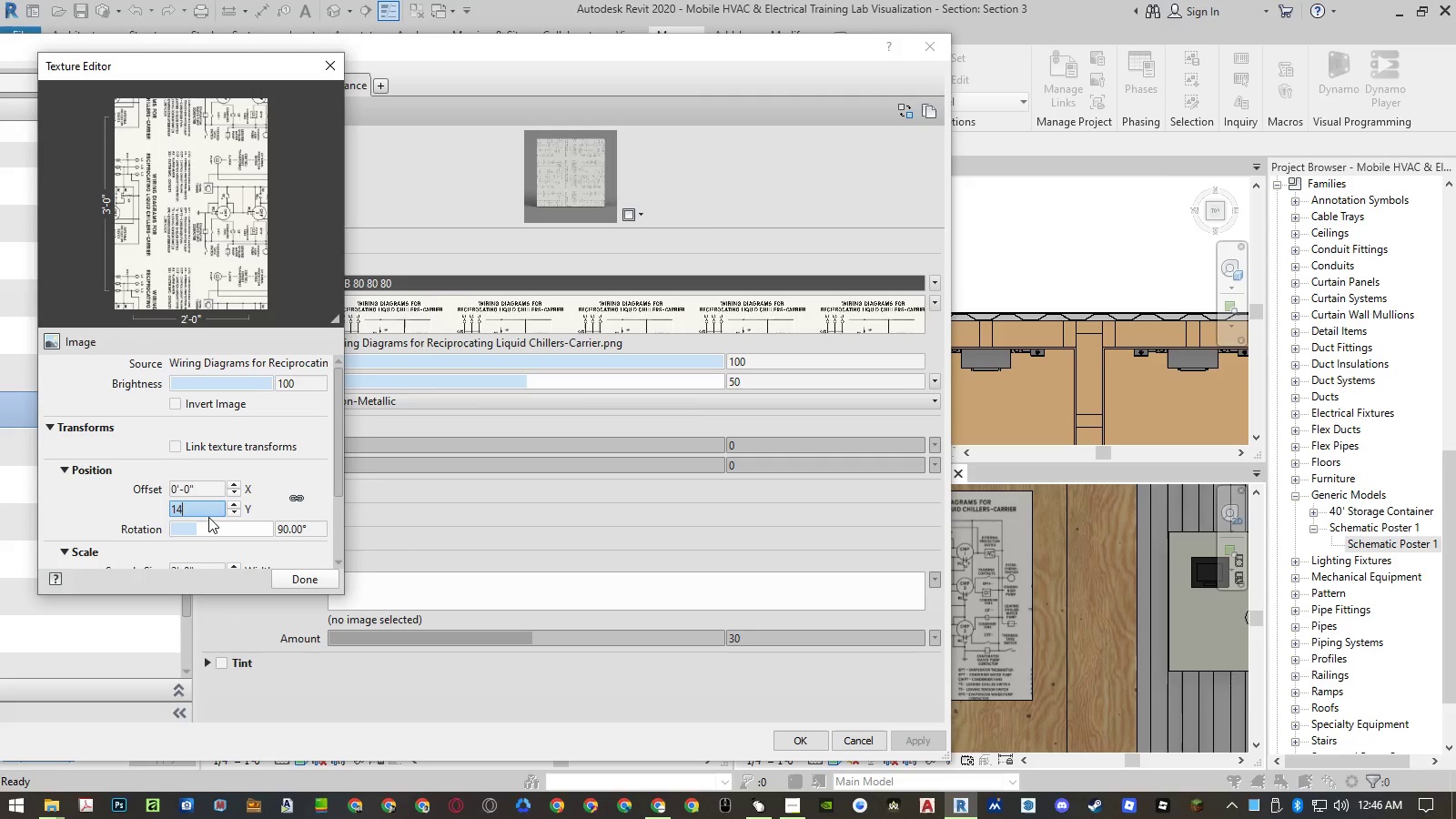 
key(NumpadEnter)
 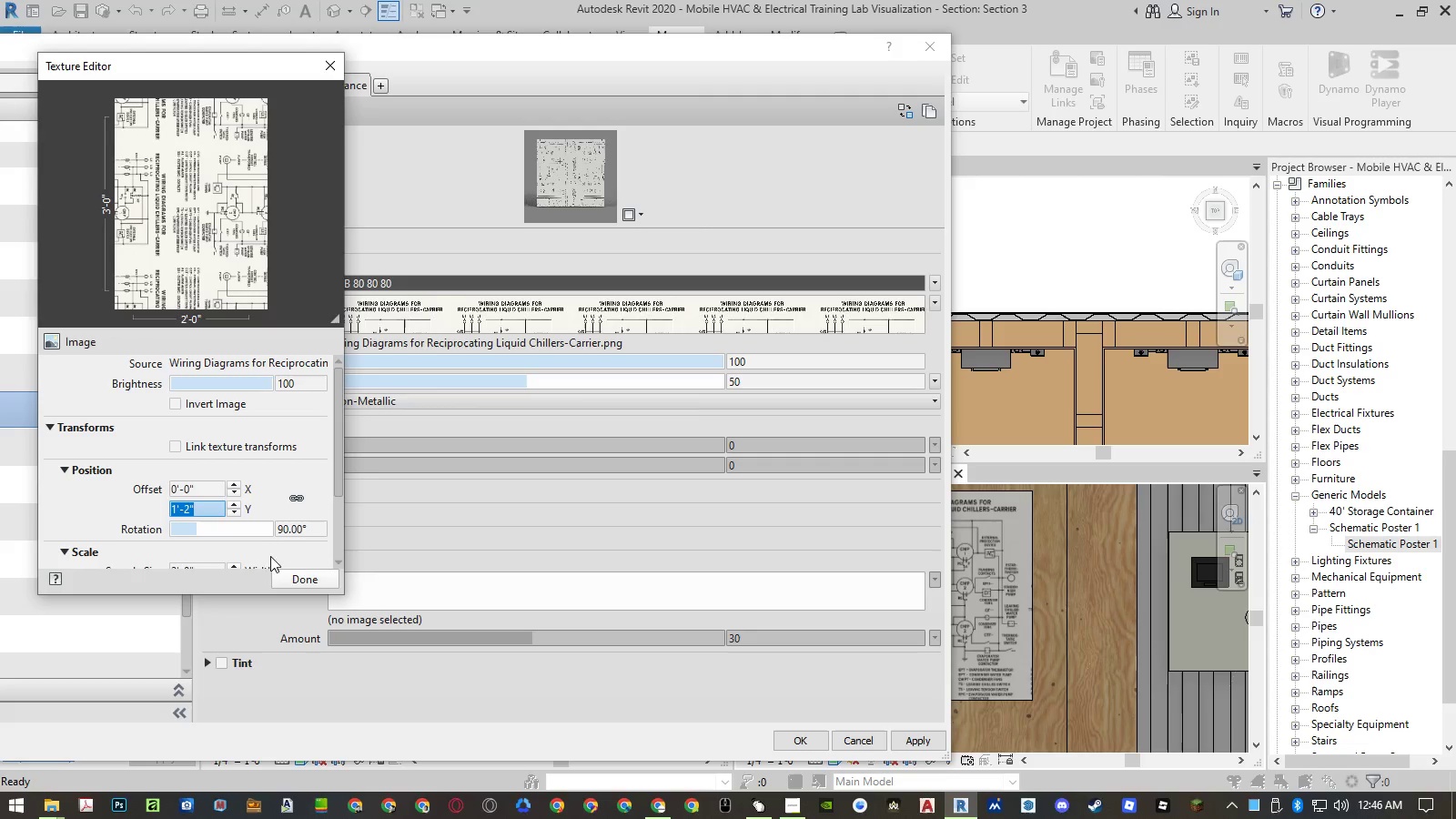 
left_click([297, 574])
 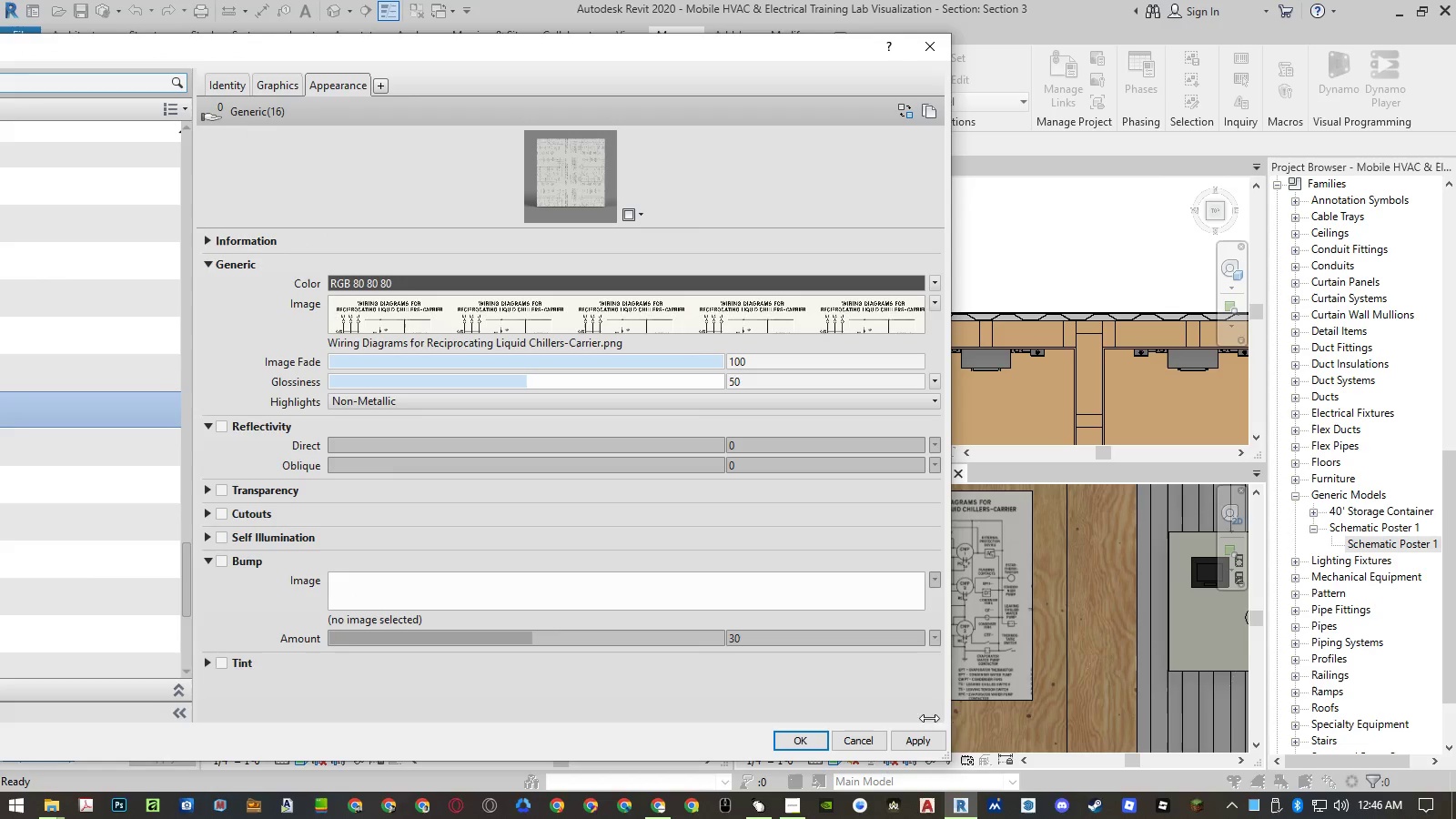 
left_click([925, 736])
 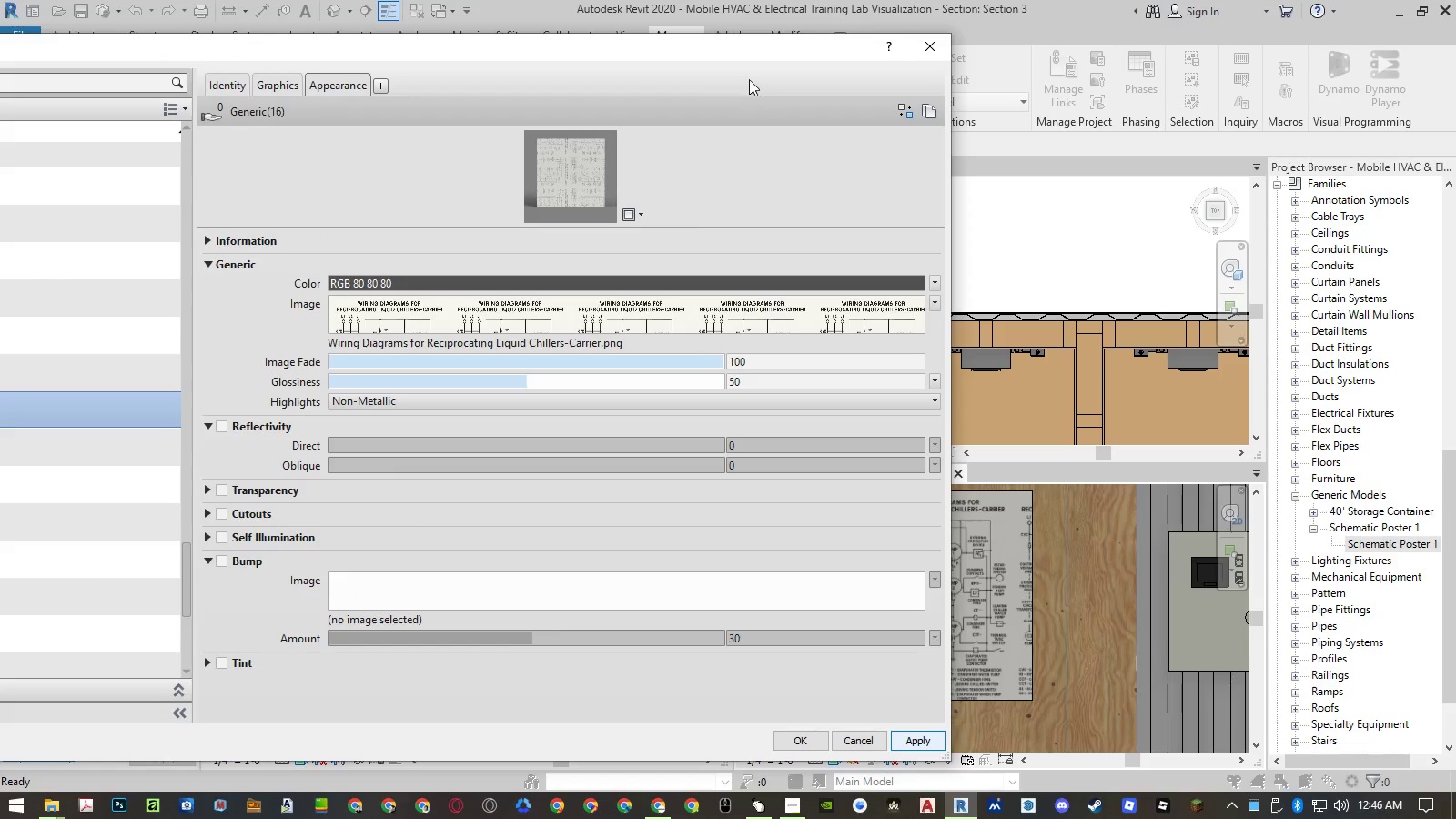 
left_click_drag(start_coordinate=[738, 54], to_coordinate=[569, 46])
 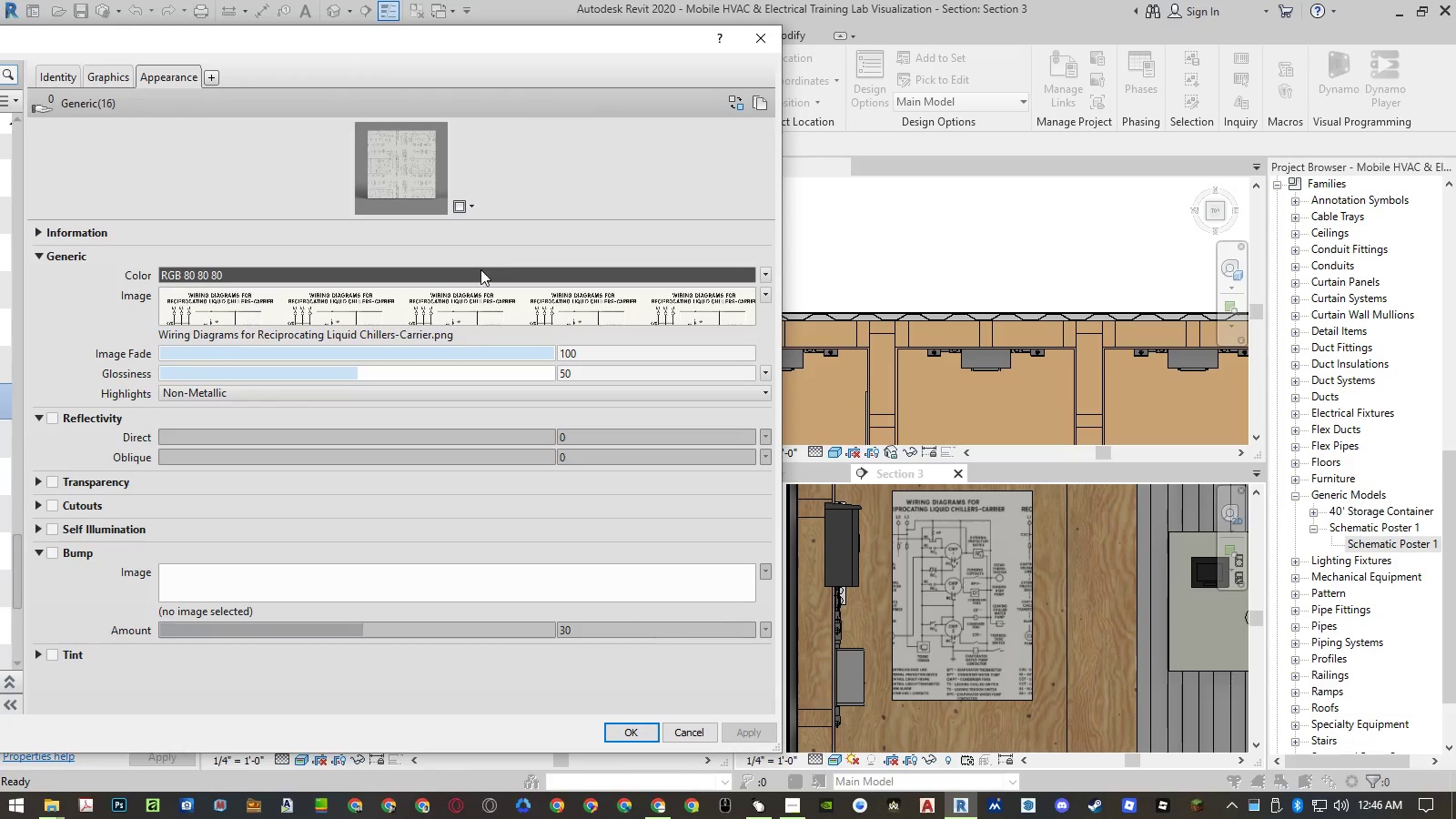 
left_click([473, 289])
 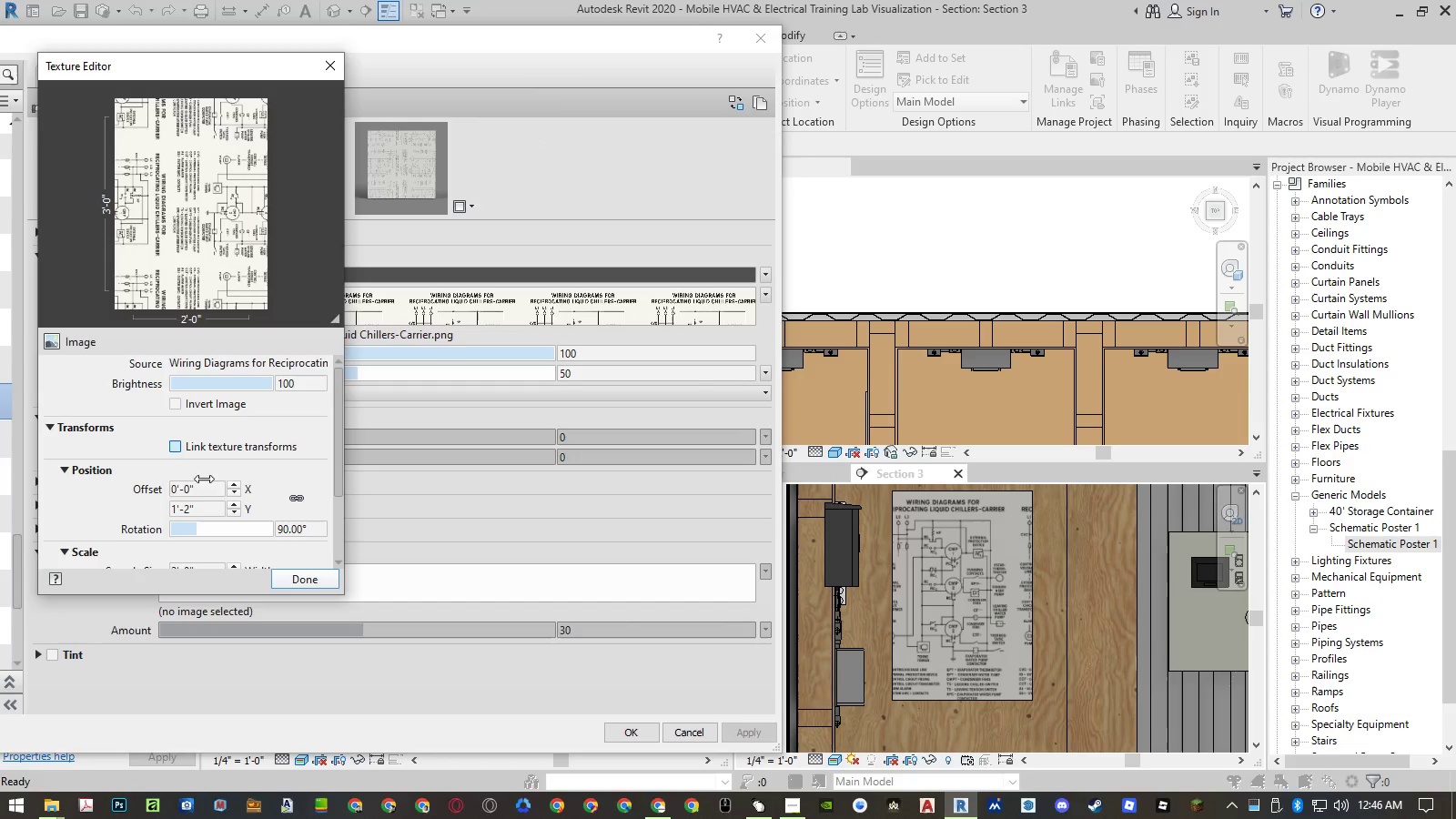 
left_click([204, 516])
 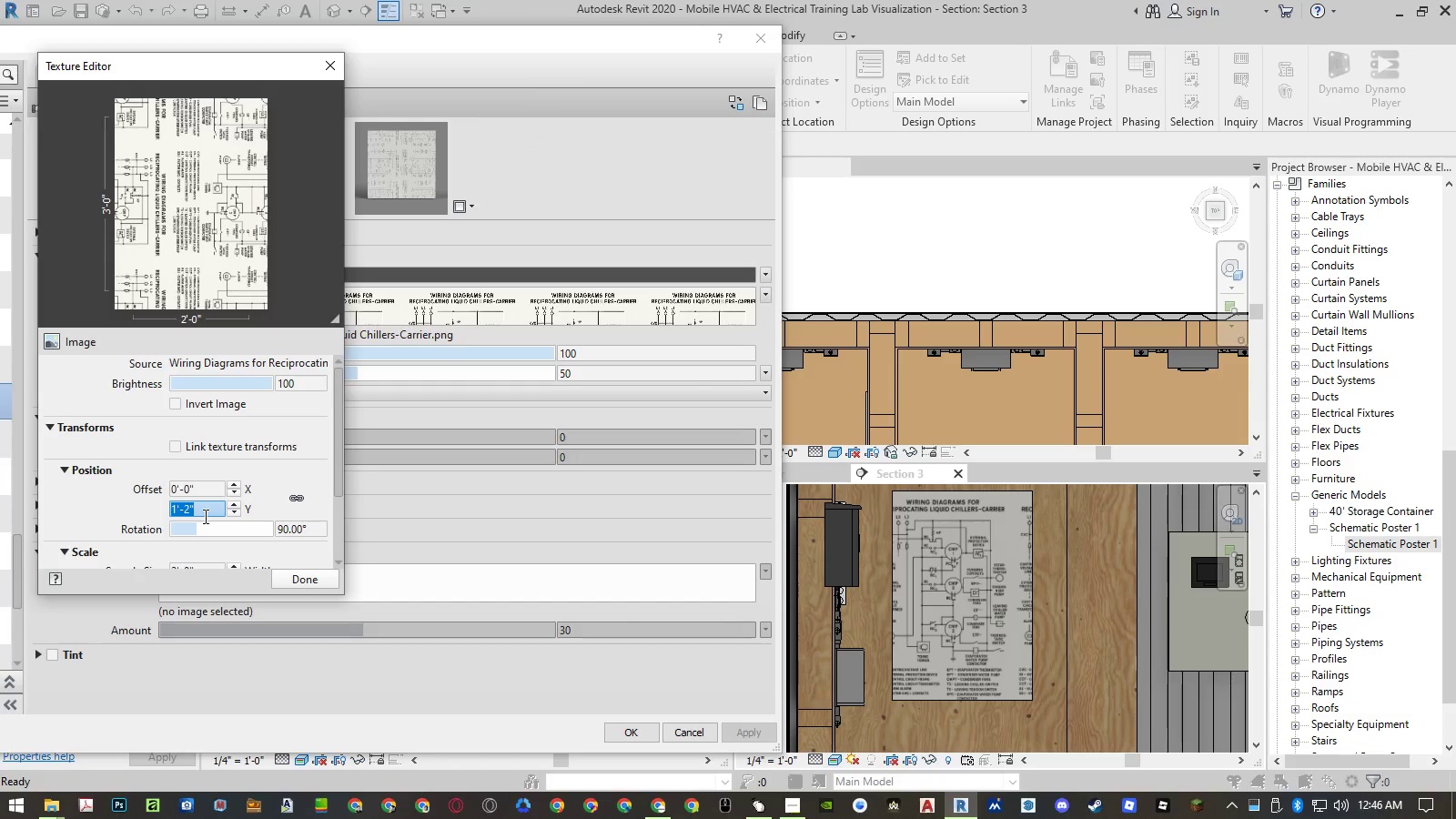 
key(Numpad1)
 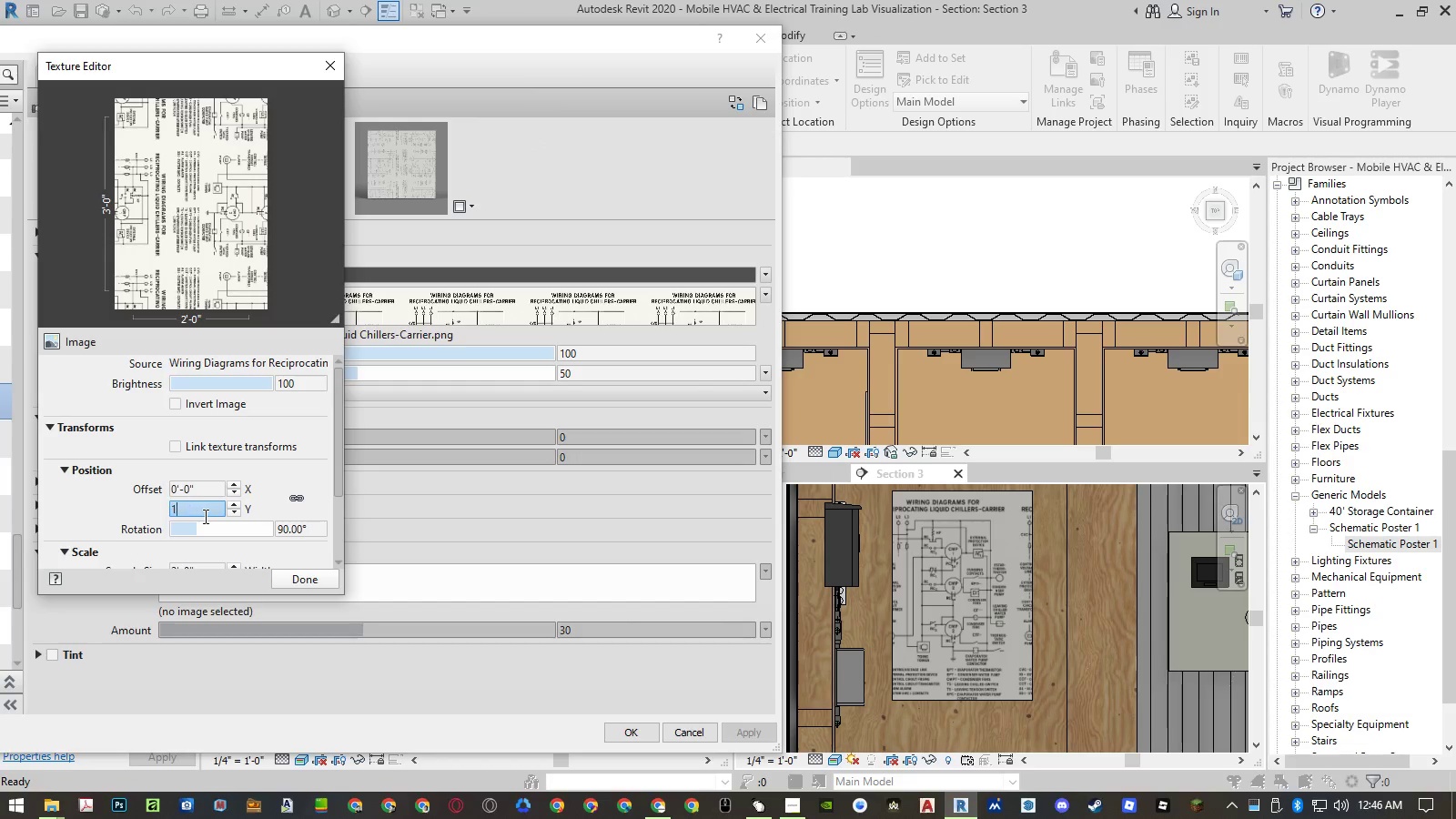 
key(Numpad0)
 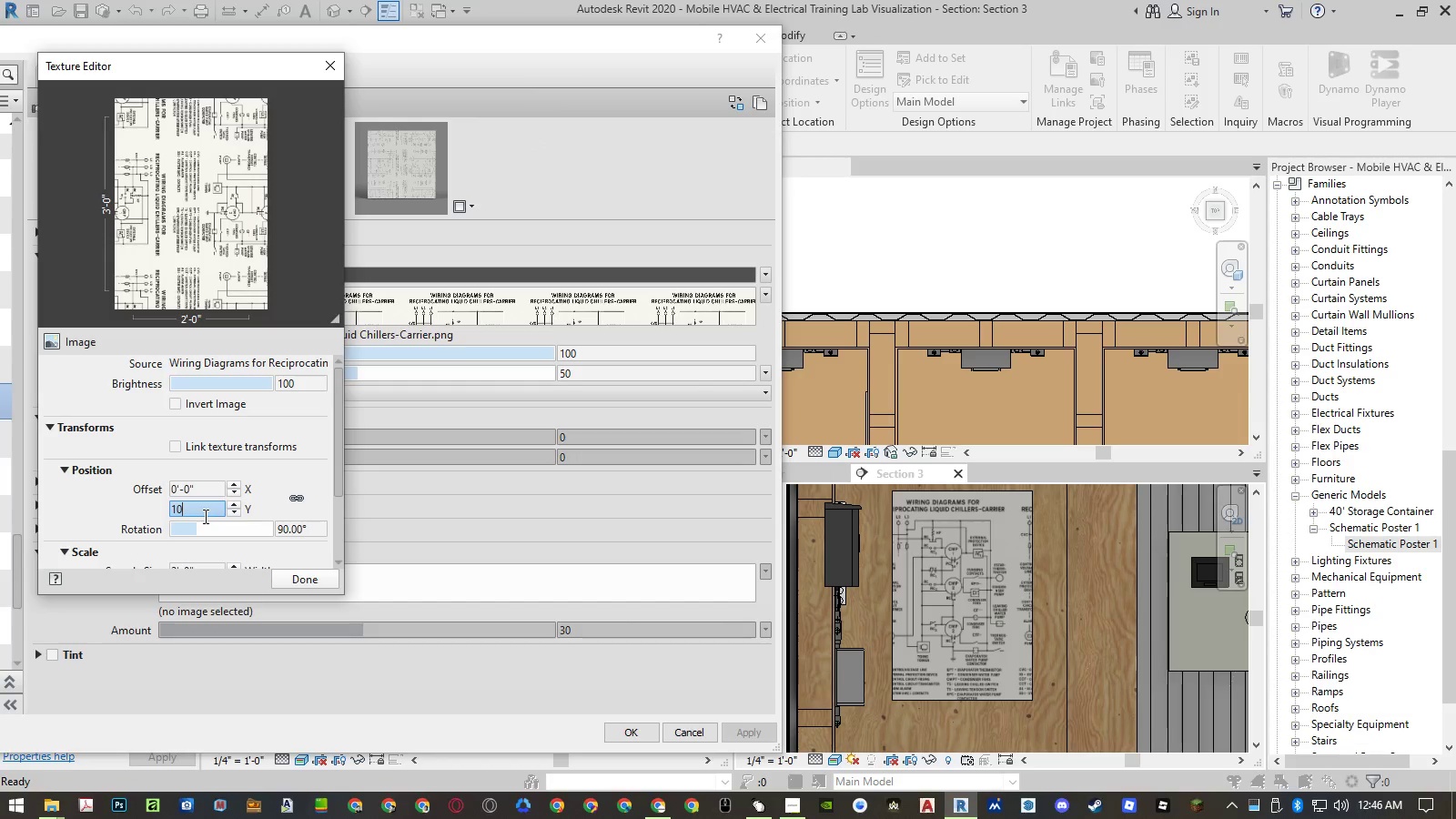 
key(NumpadEnter)
 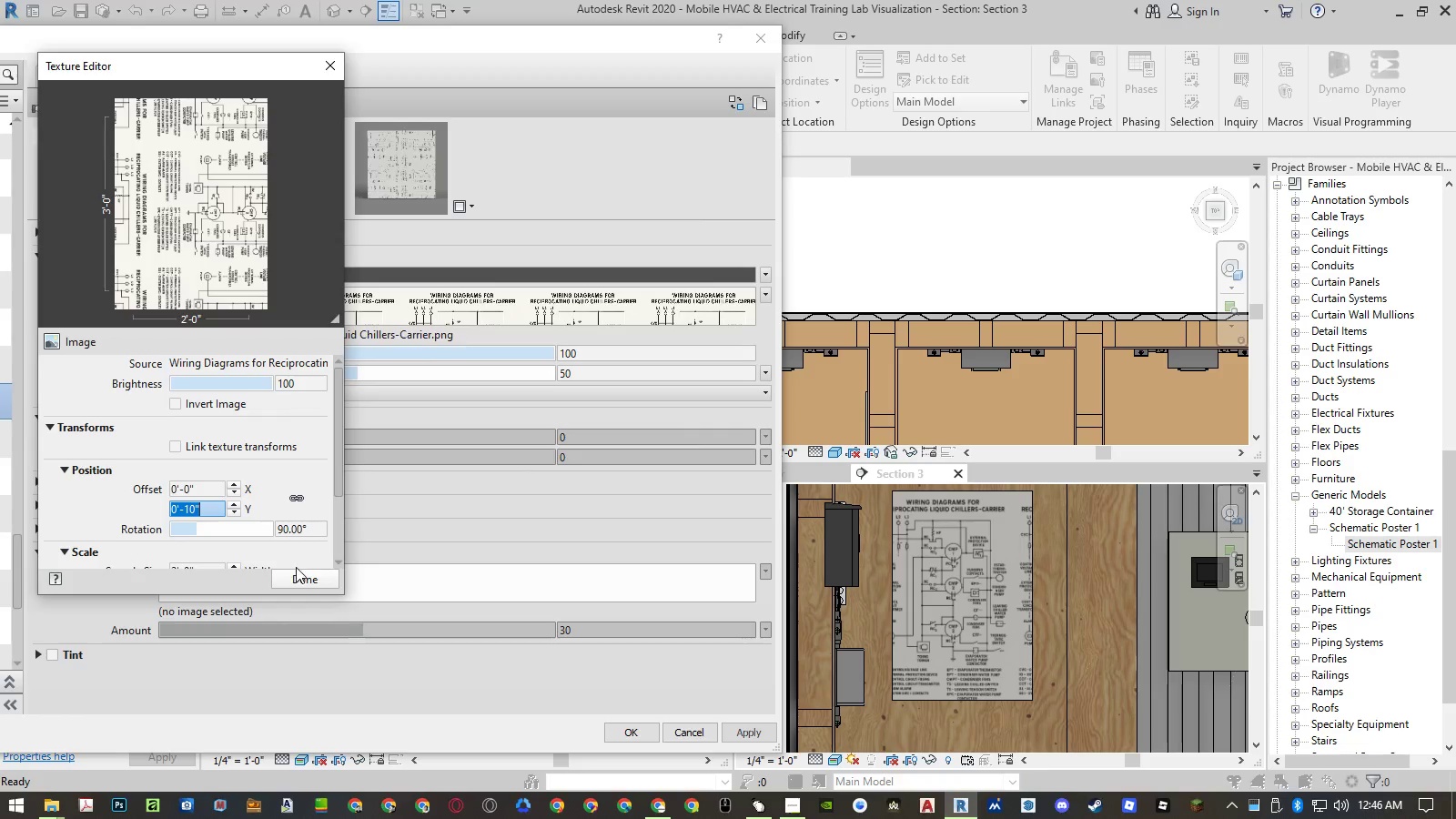 
left_click([298, 569])
 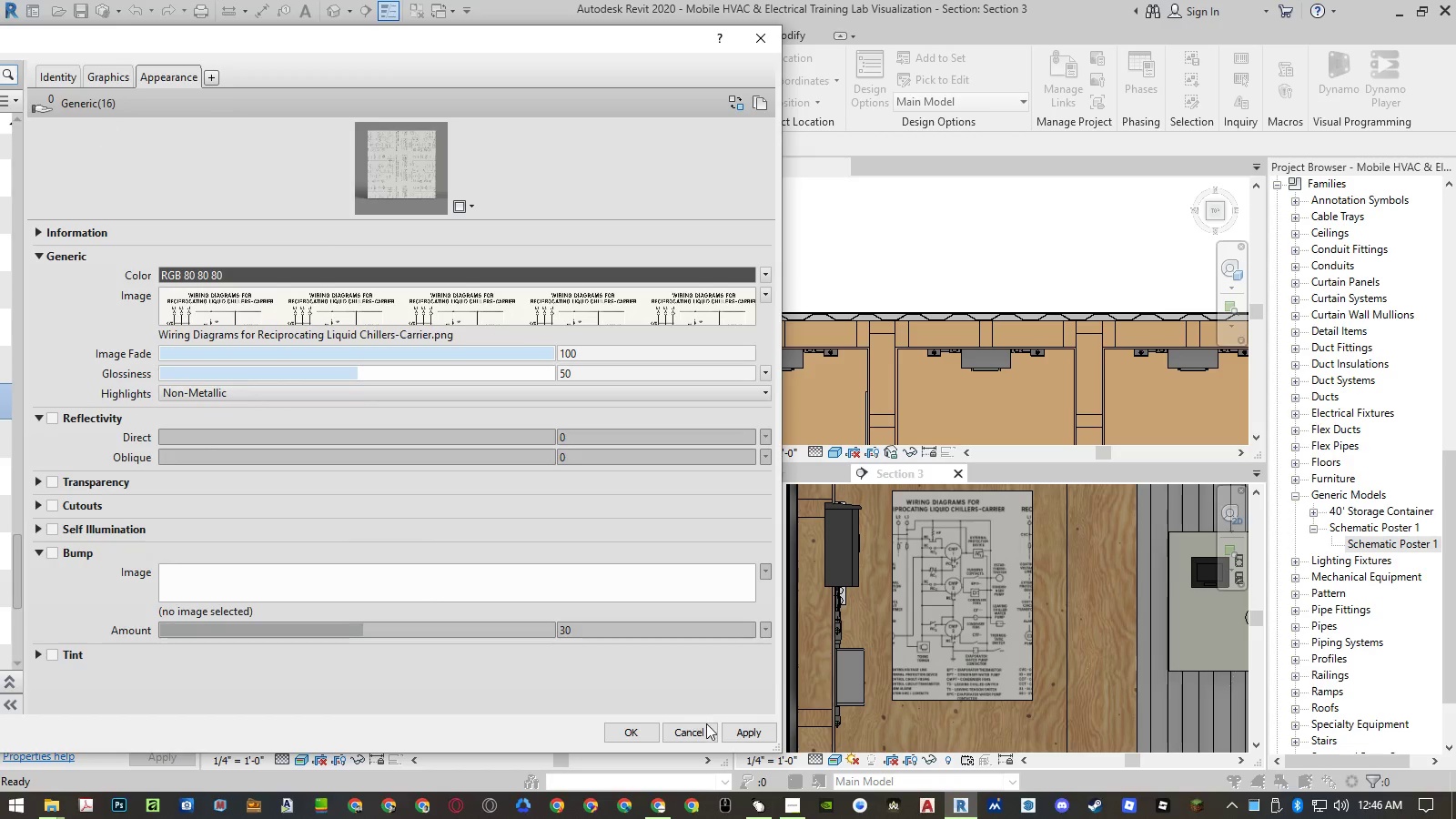 
left_click([730, 729])
 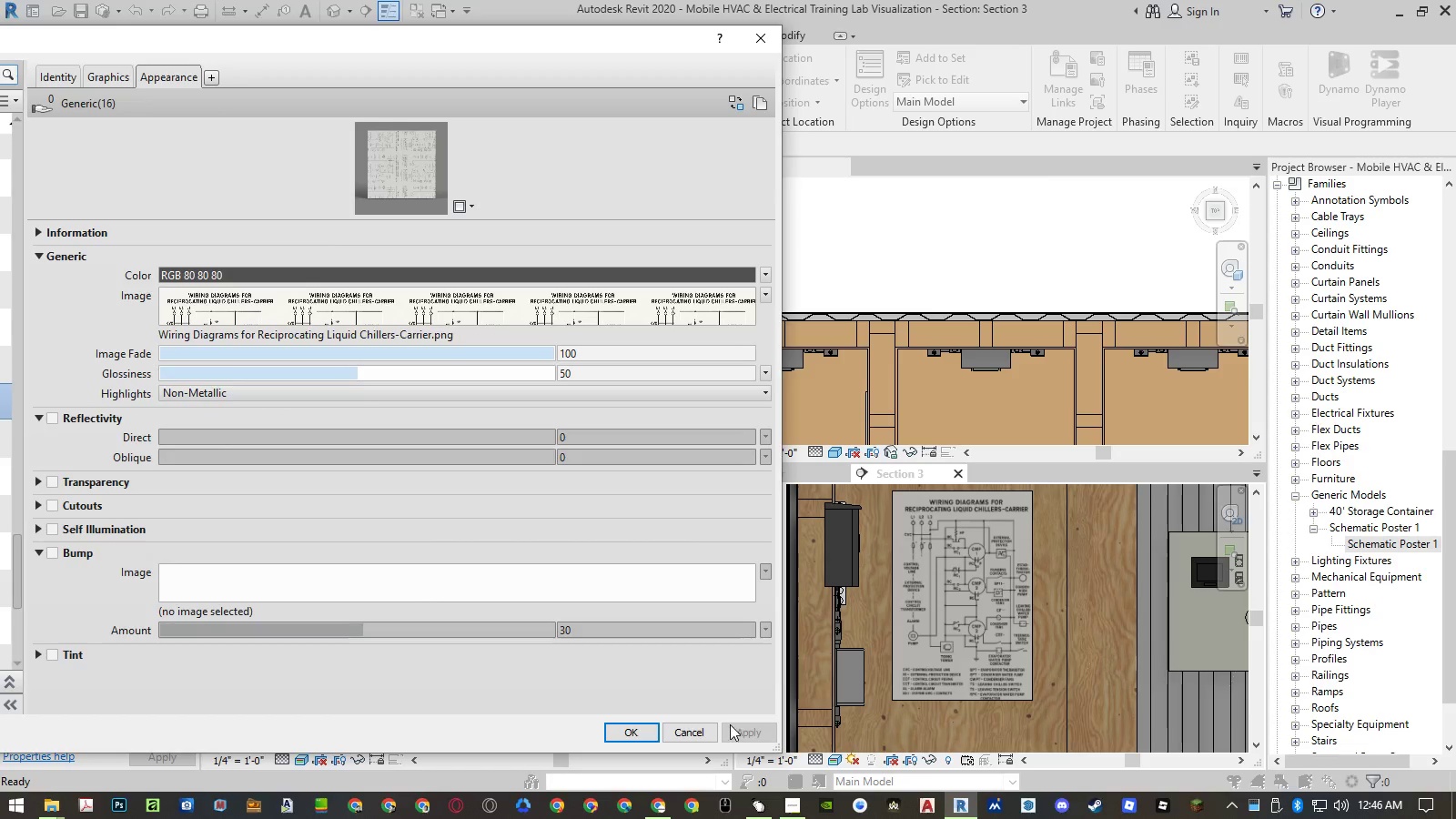 
left_click([414, 308])
 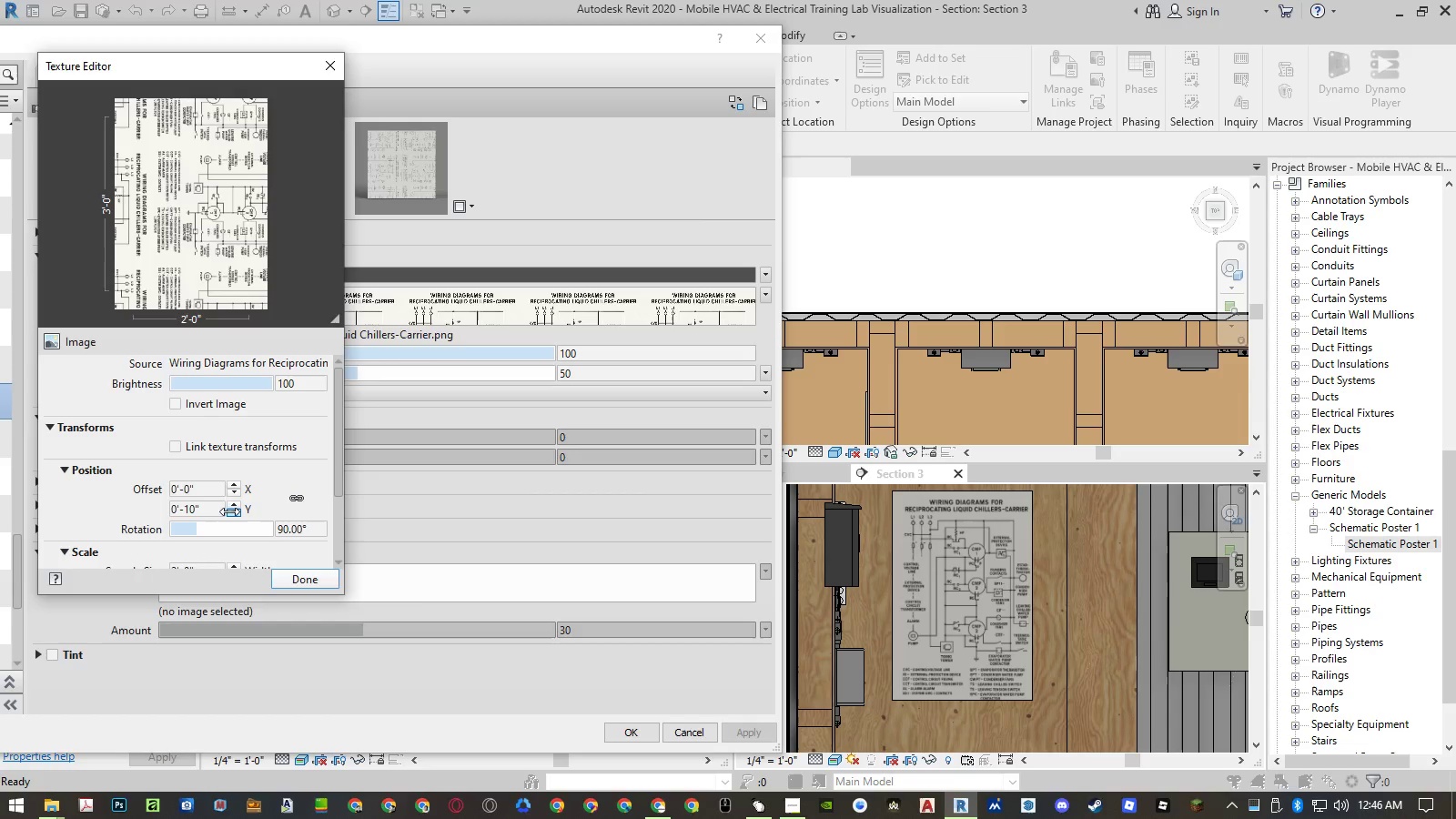 
left_click([214, 509])
 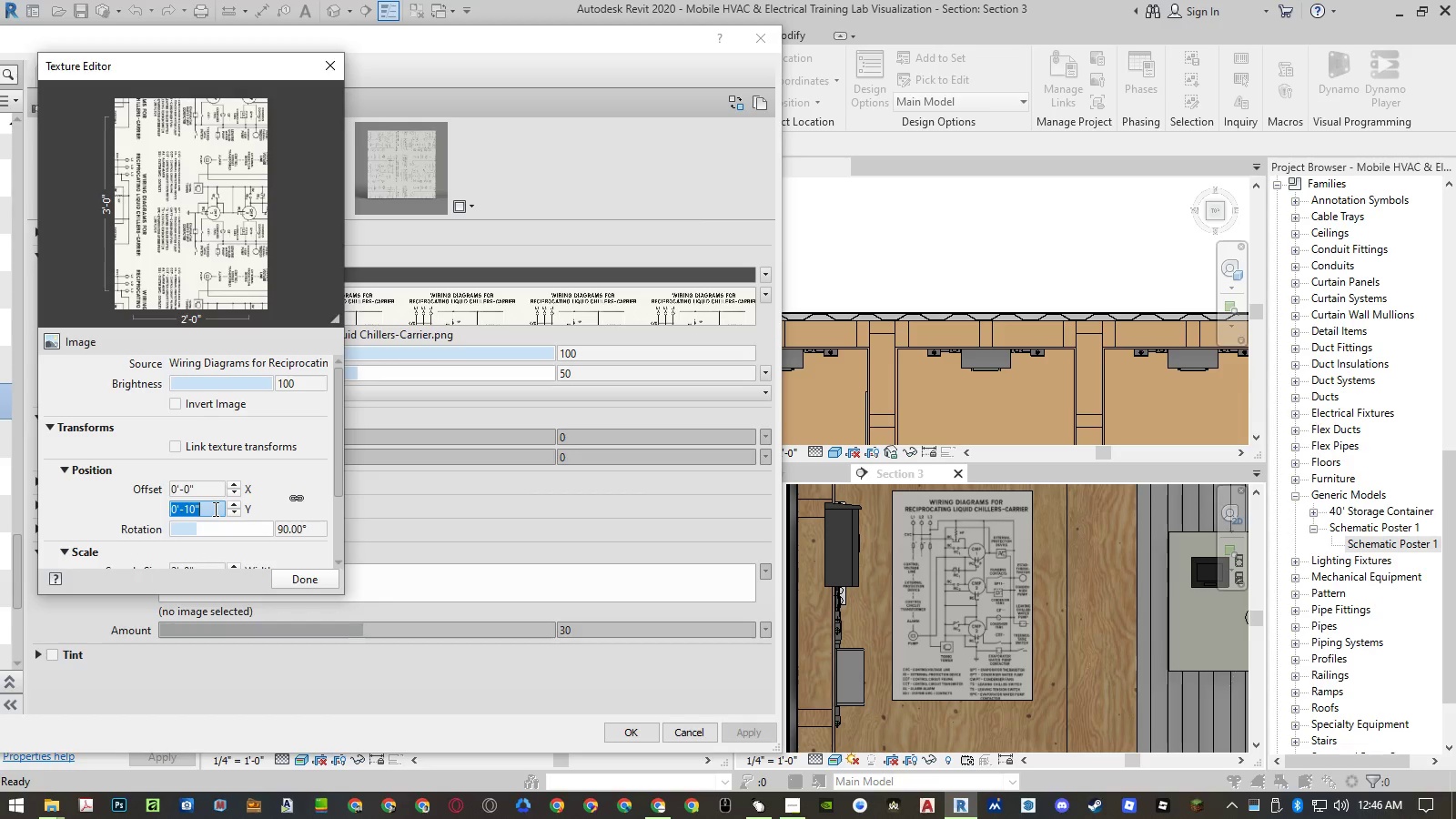 
key(Numpad1)
 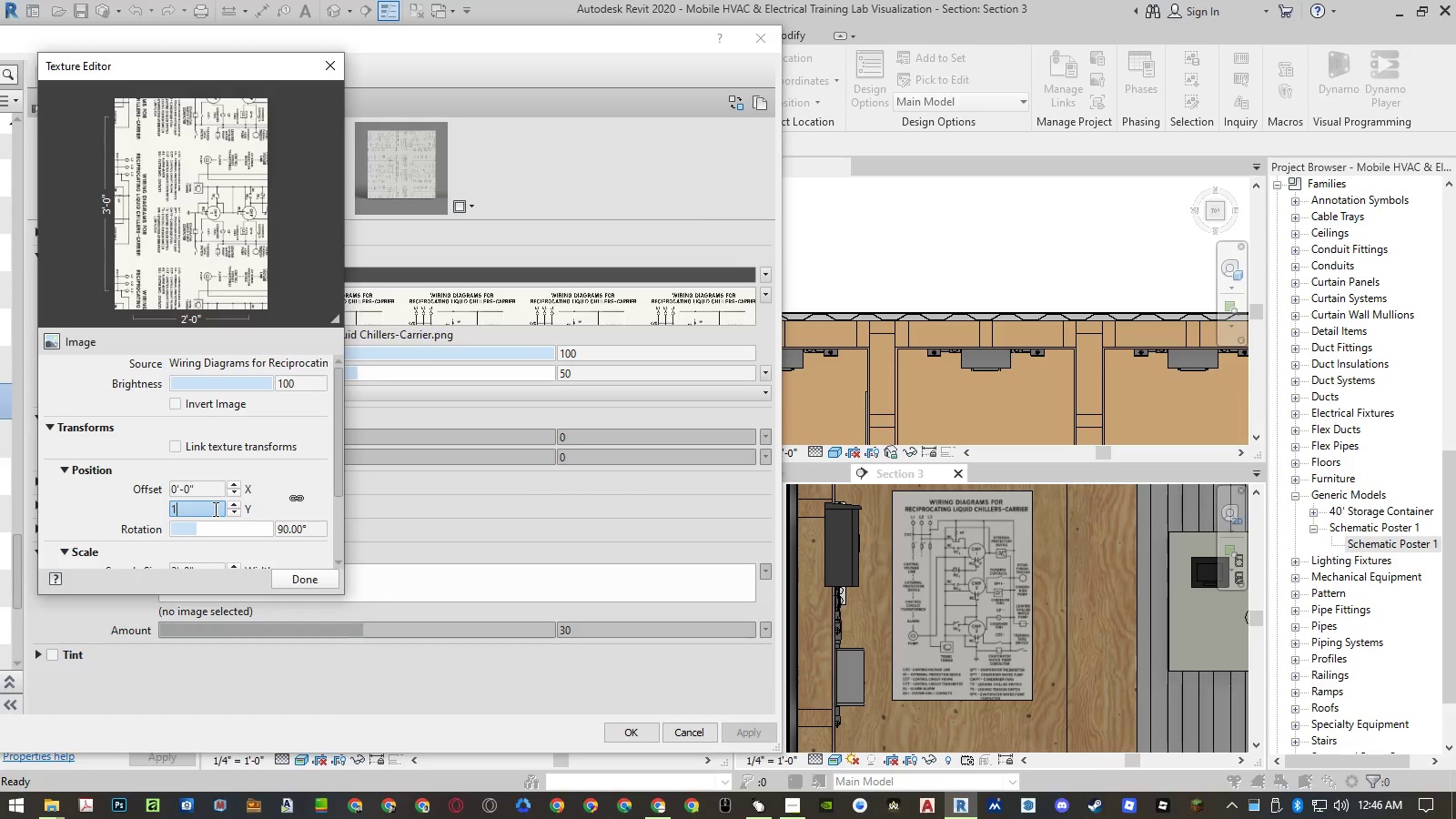 
key(Numpad1)
 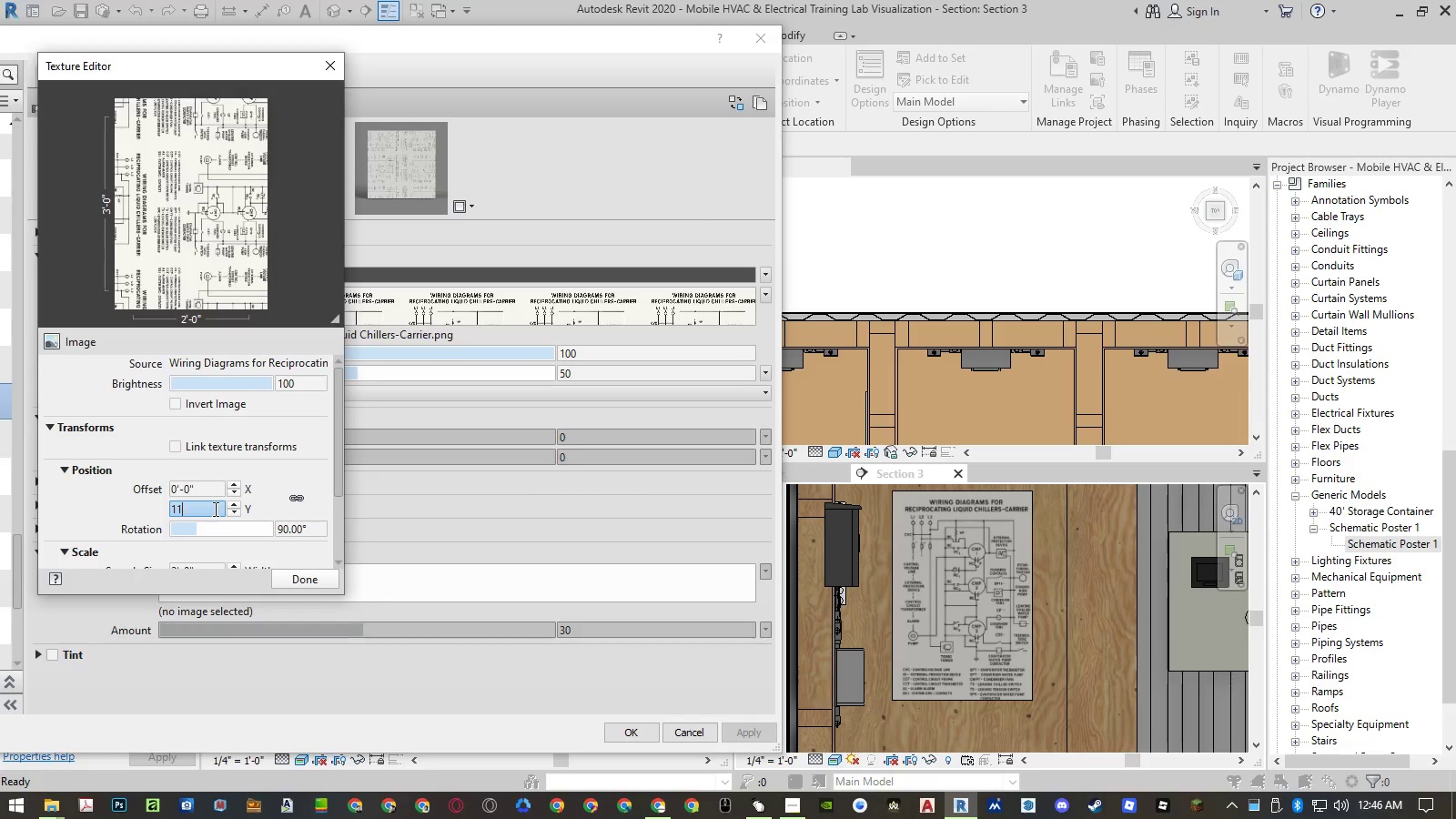 
key(NumpadEnter)
 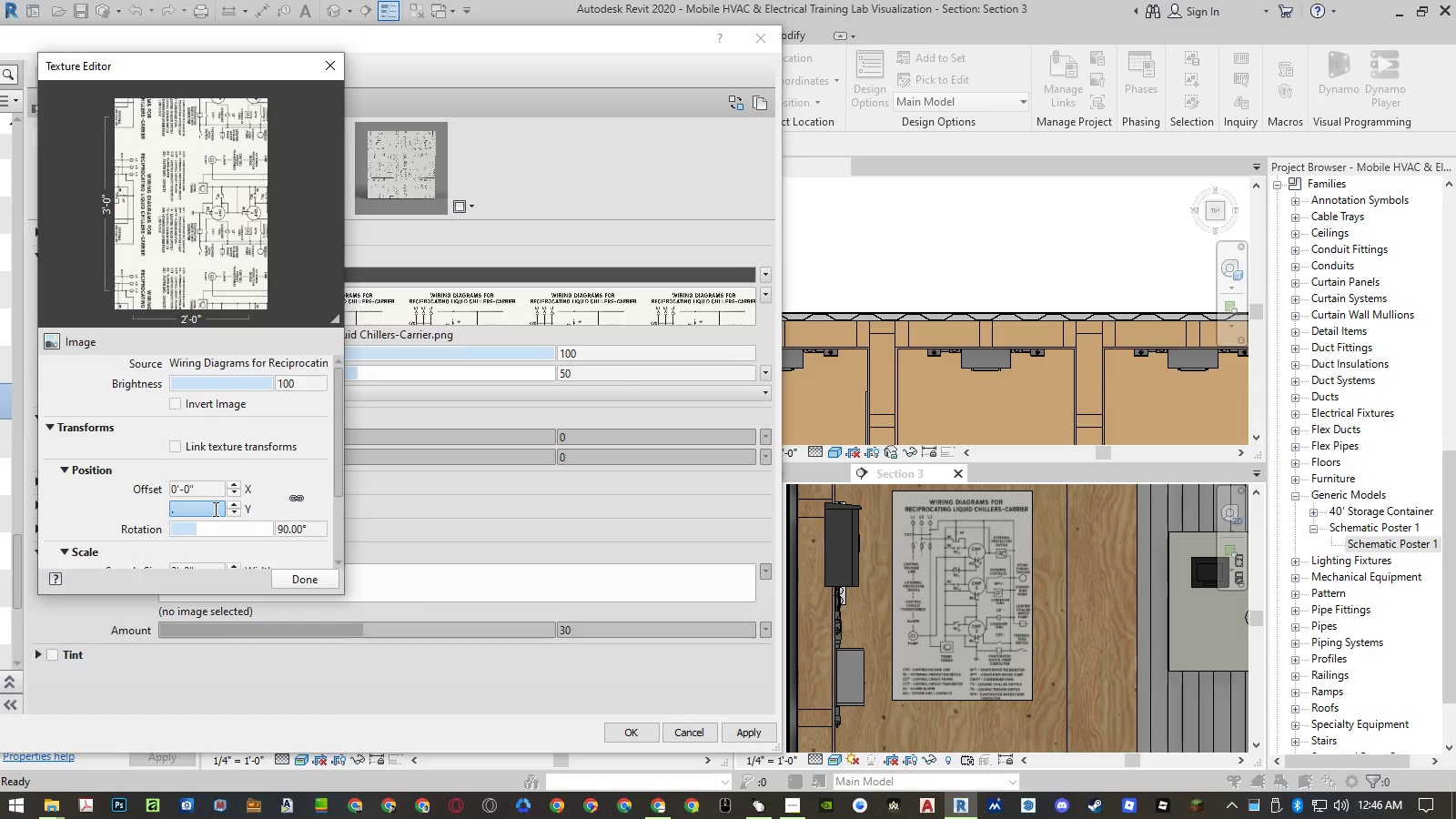 
key(NumpadDecimal)
 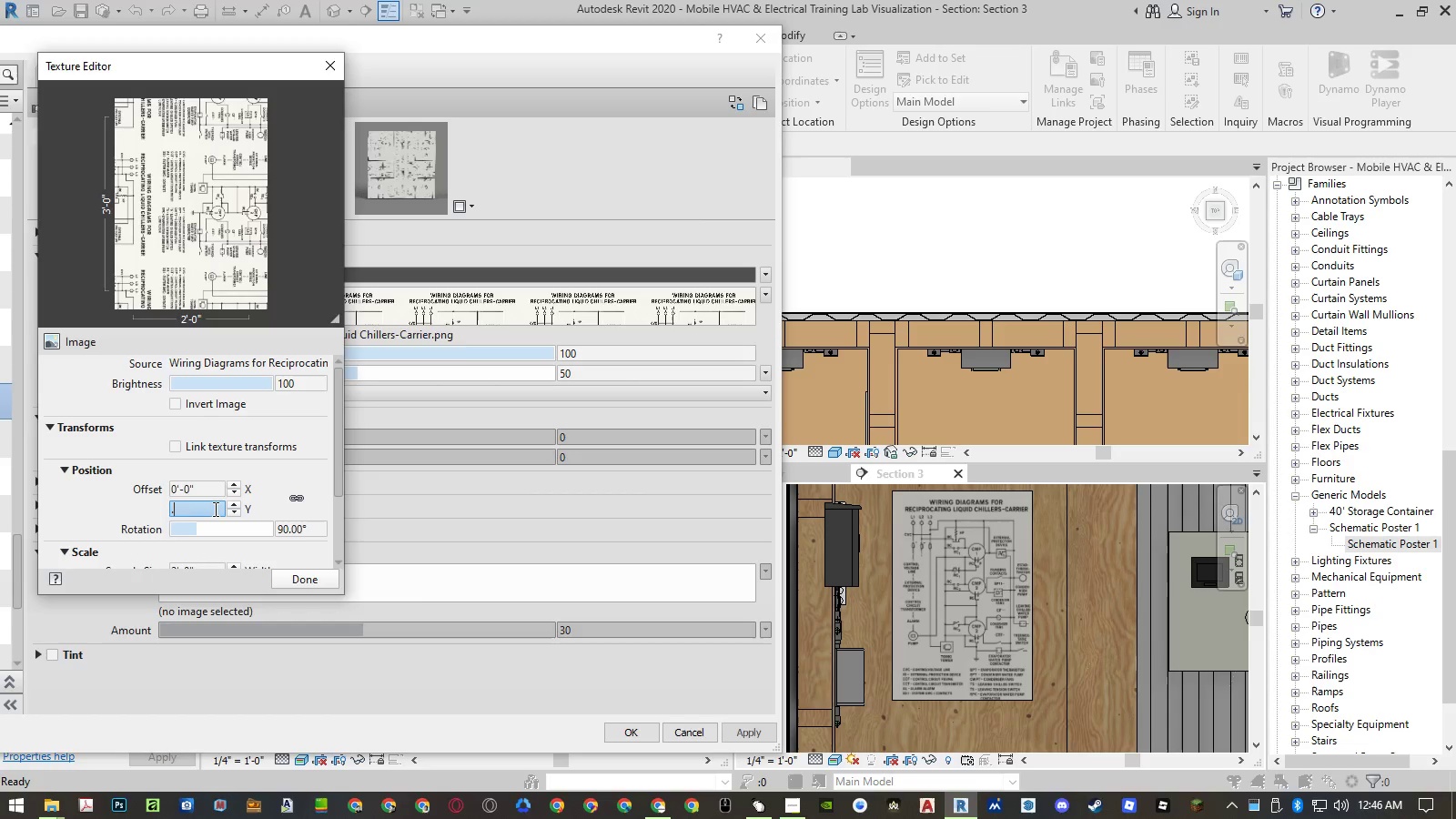 
key(Backspace)
 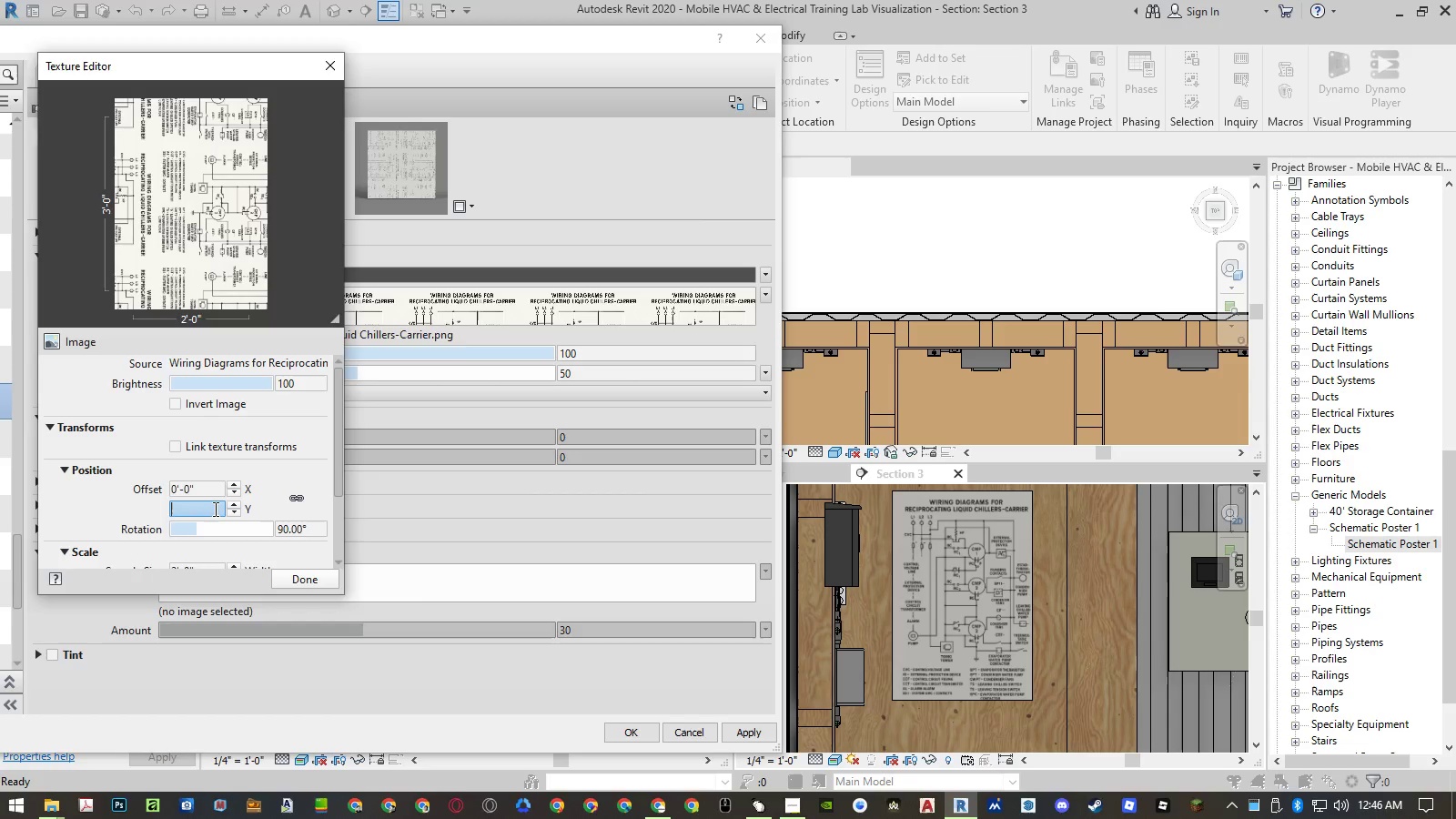 
key(Numpad1)
 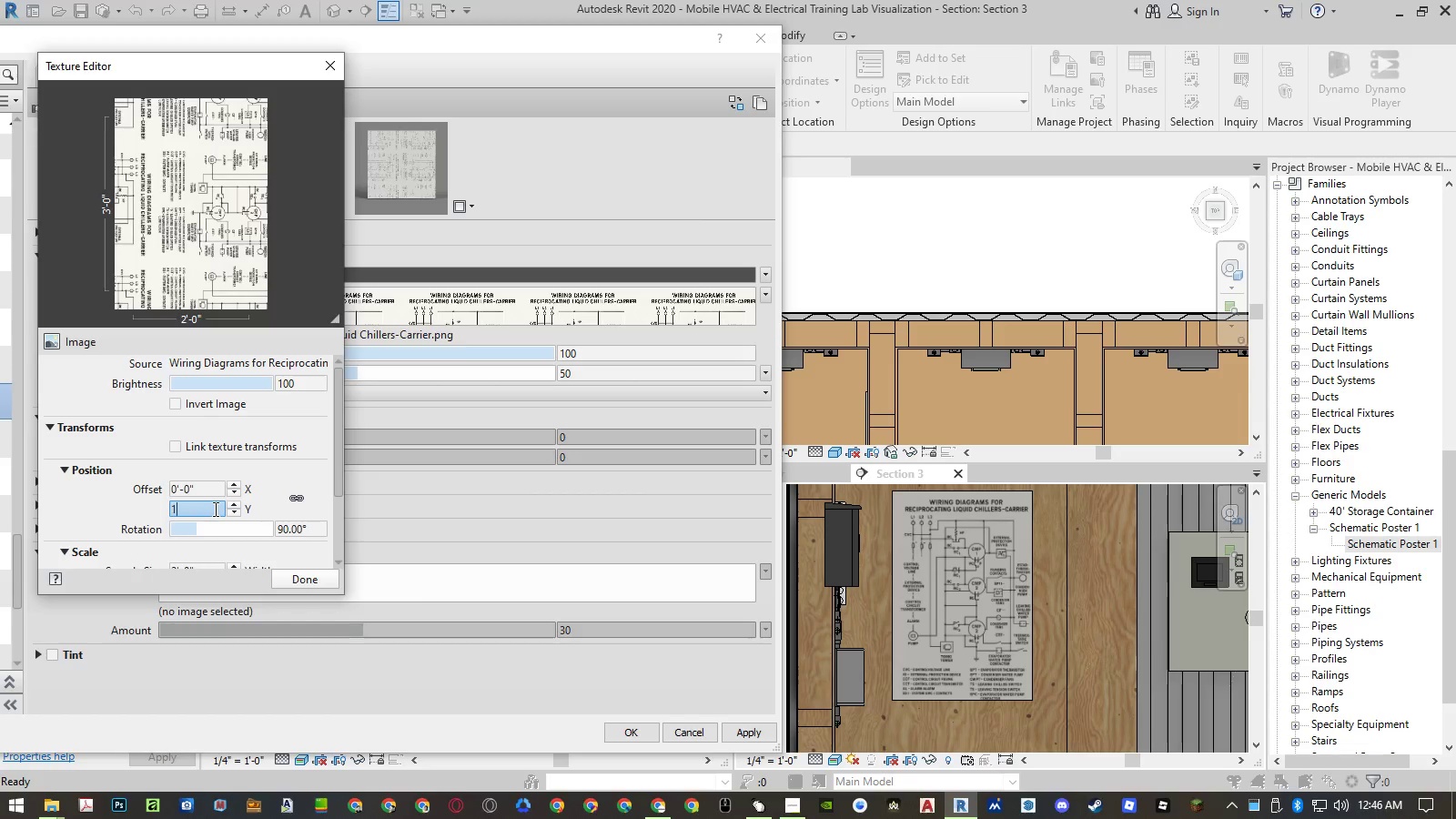 
key(Numpad1)
 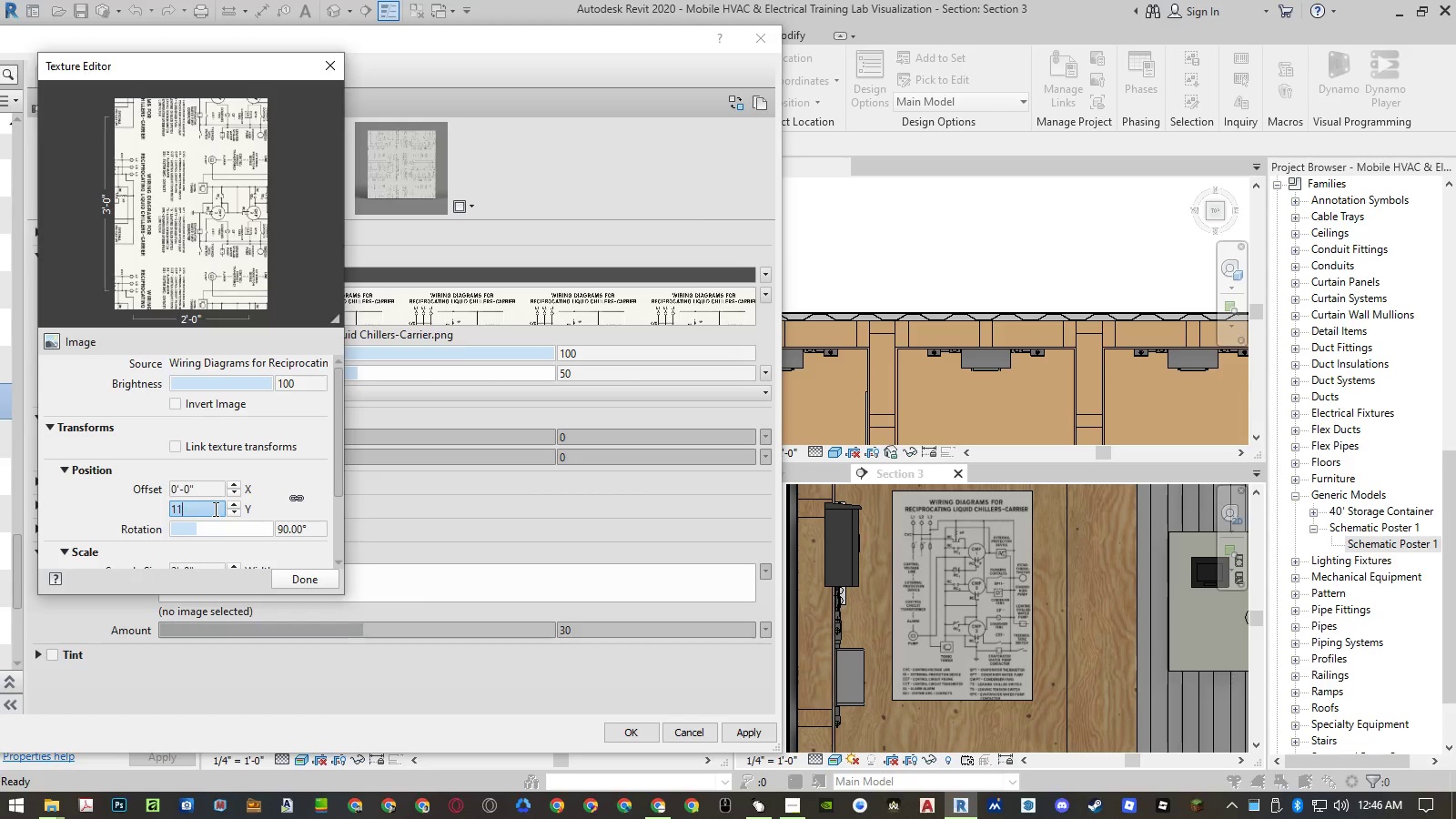 
key(NumpadEnter)
 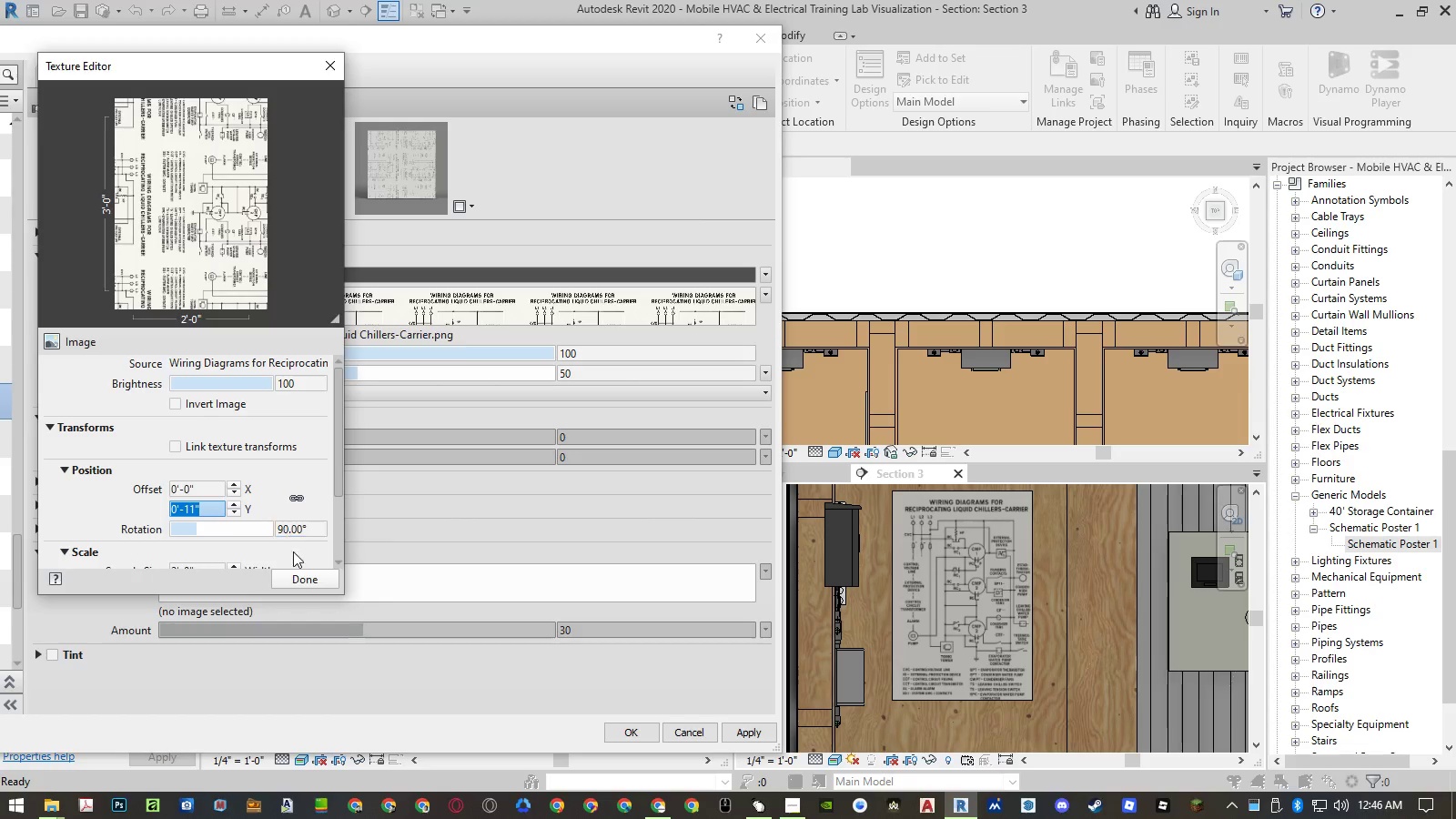 
left_click([301, 582])
 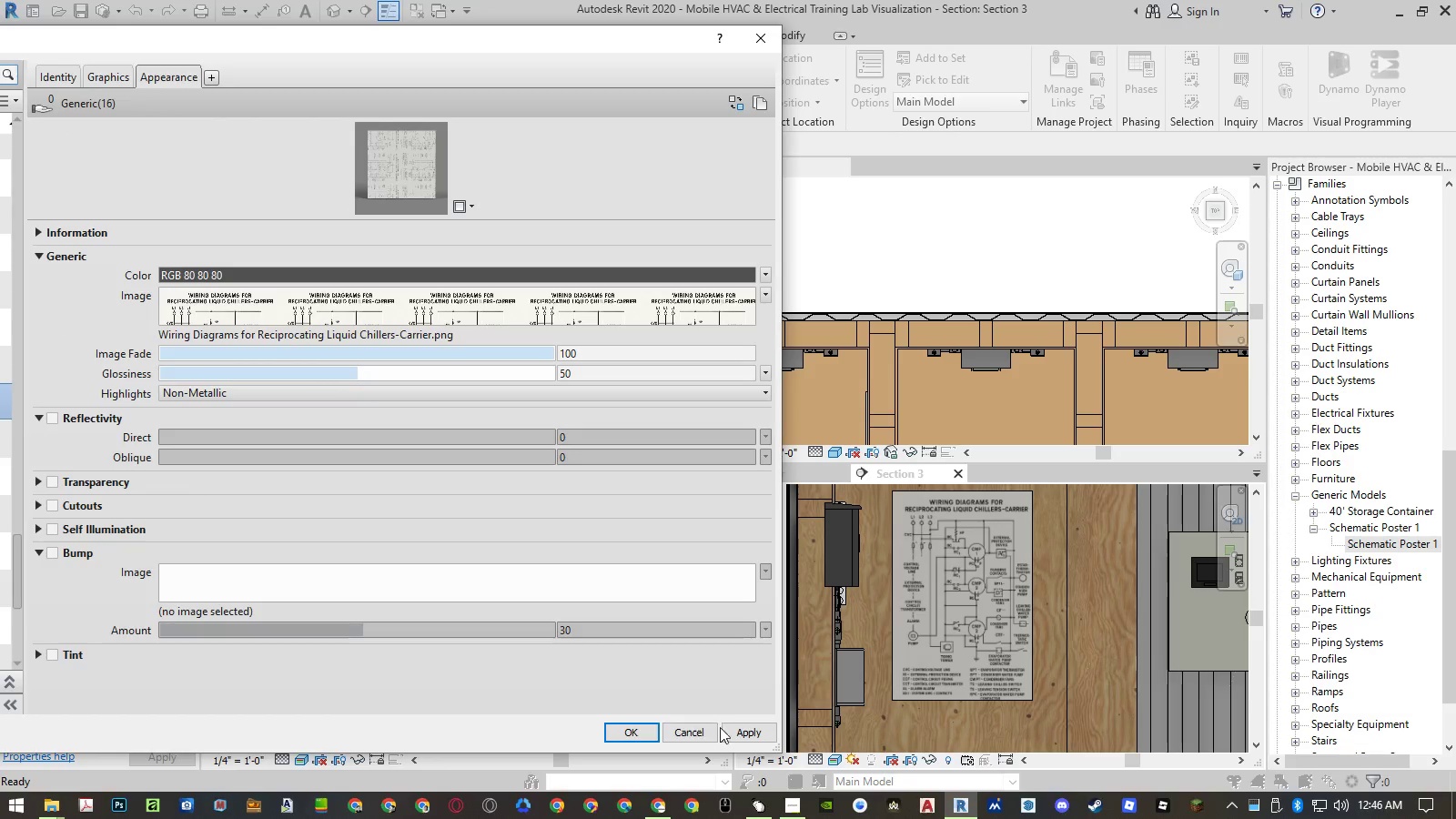 
left_click([745, 735])
 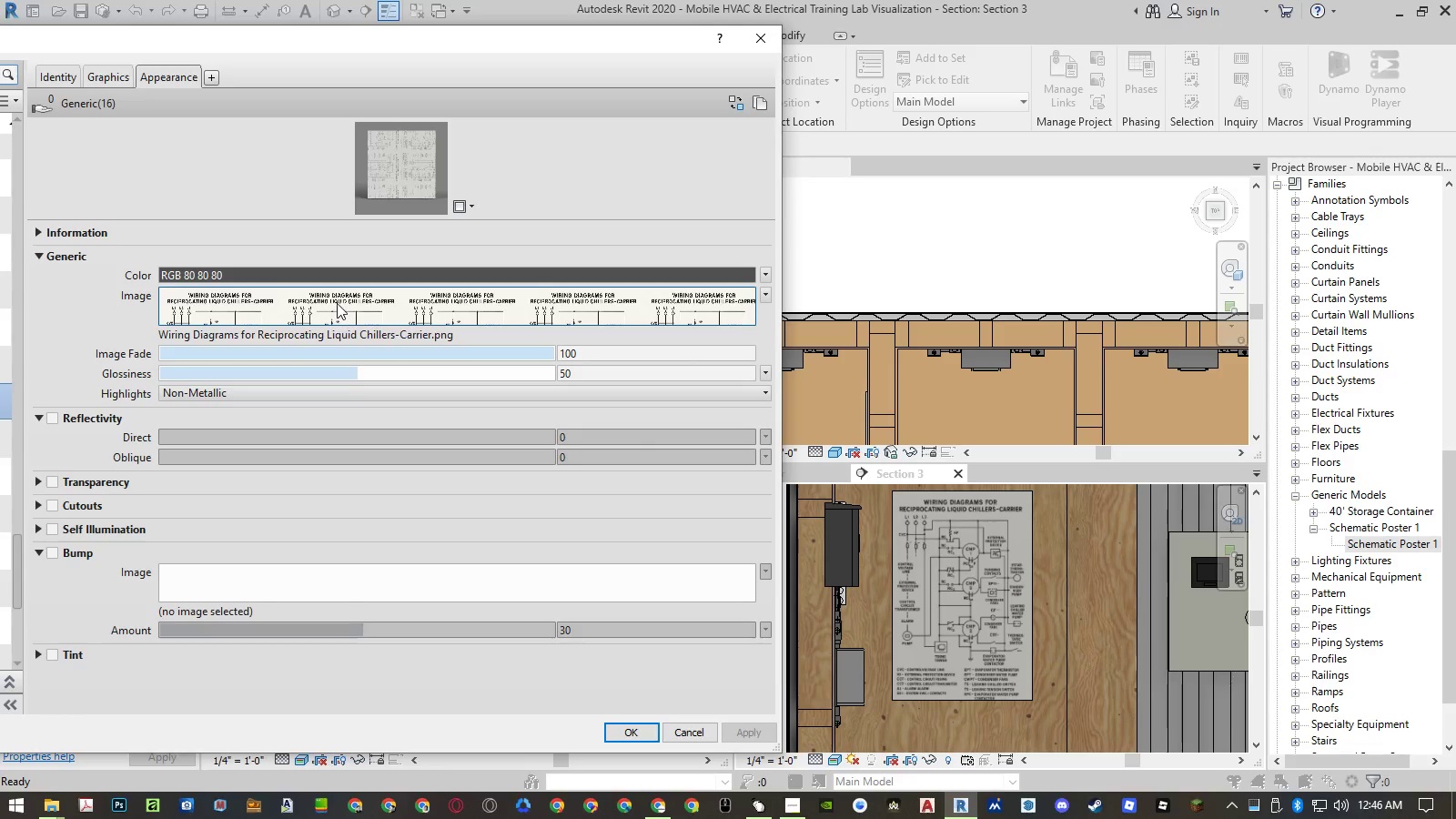 
left_click([211, 506])
 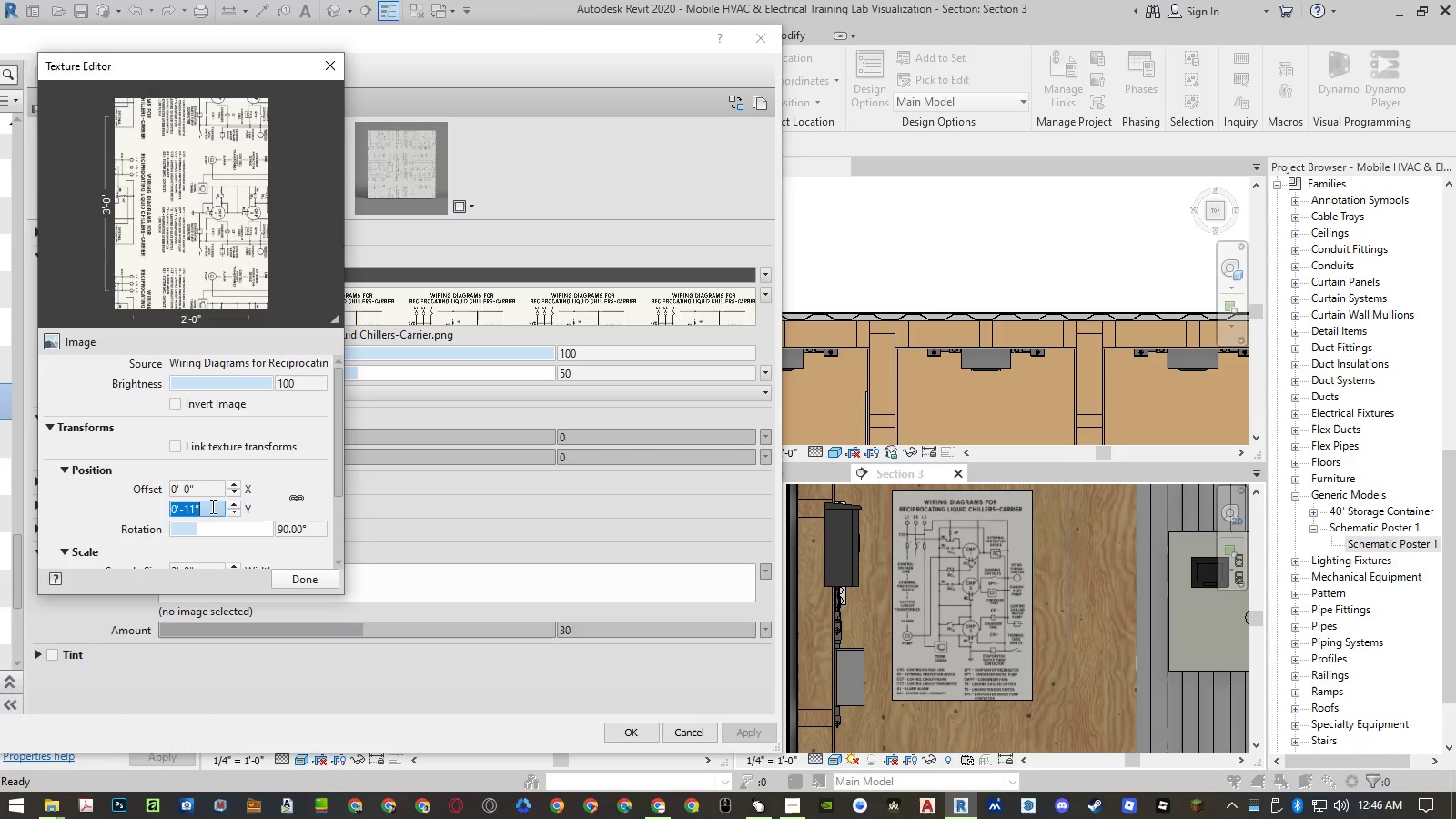 
key(Numpad1)
 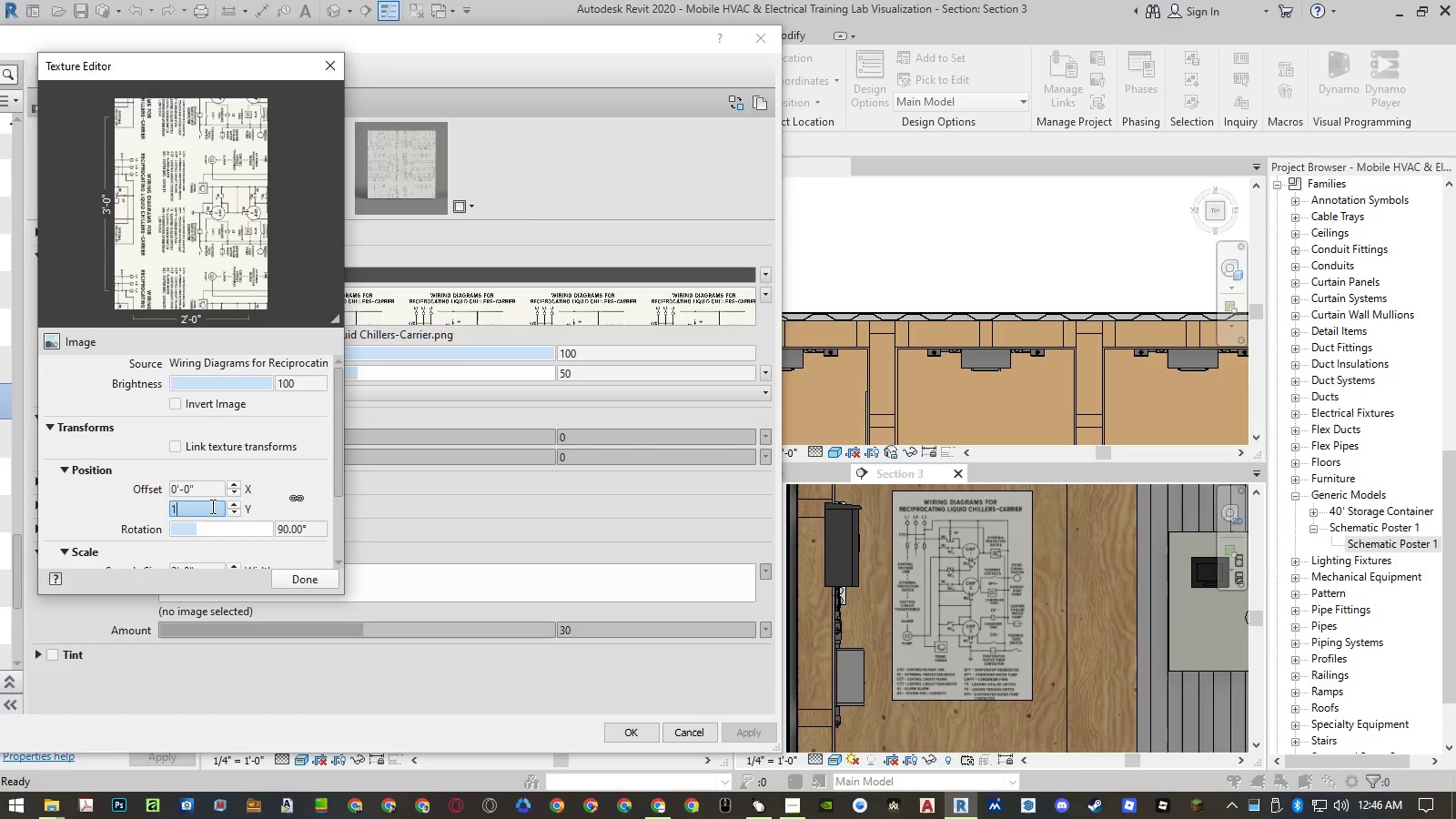 
key(Numpad0)
 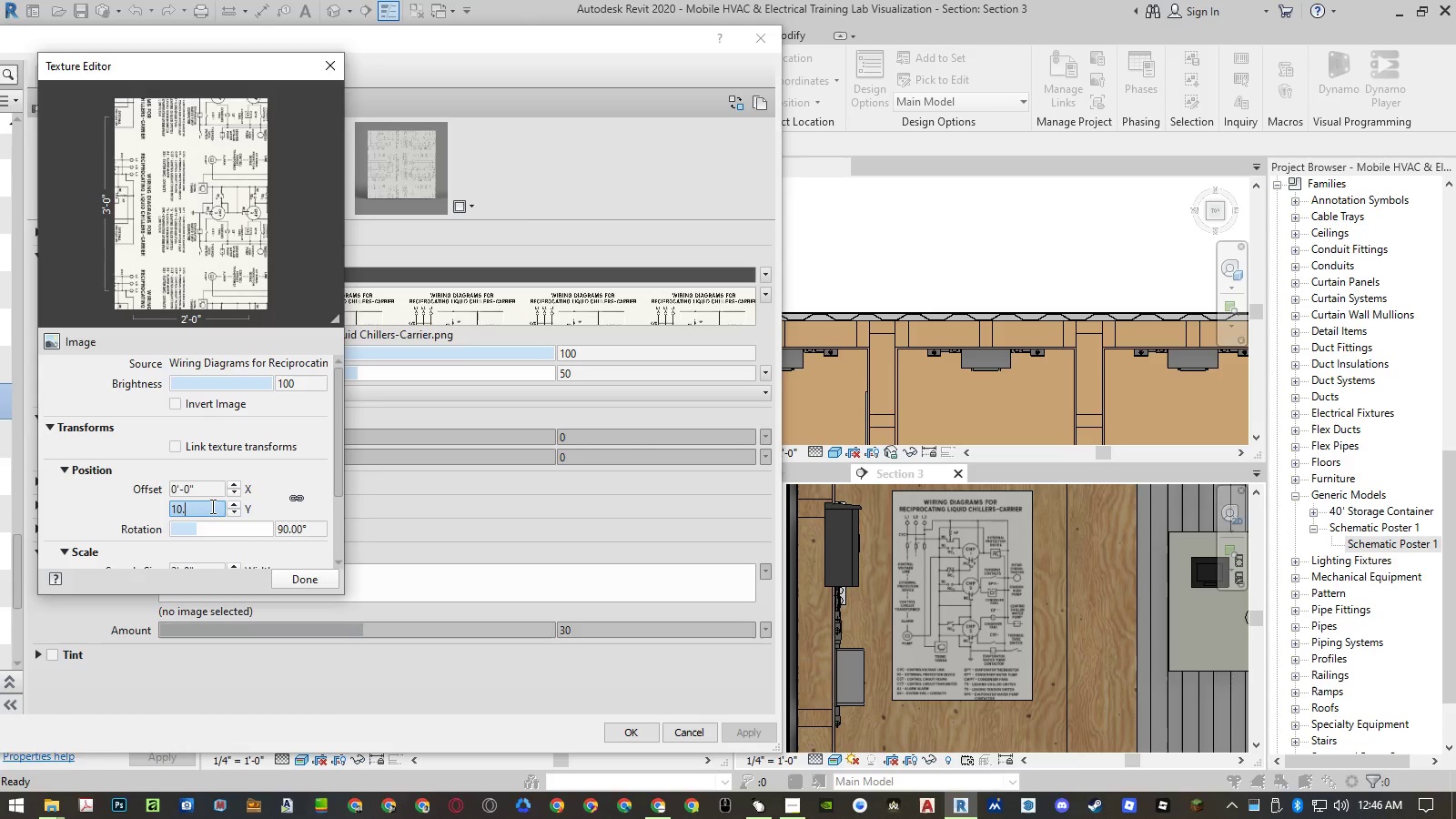 
key(NumpadDecimal)
 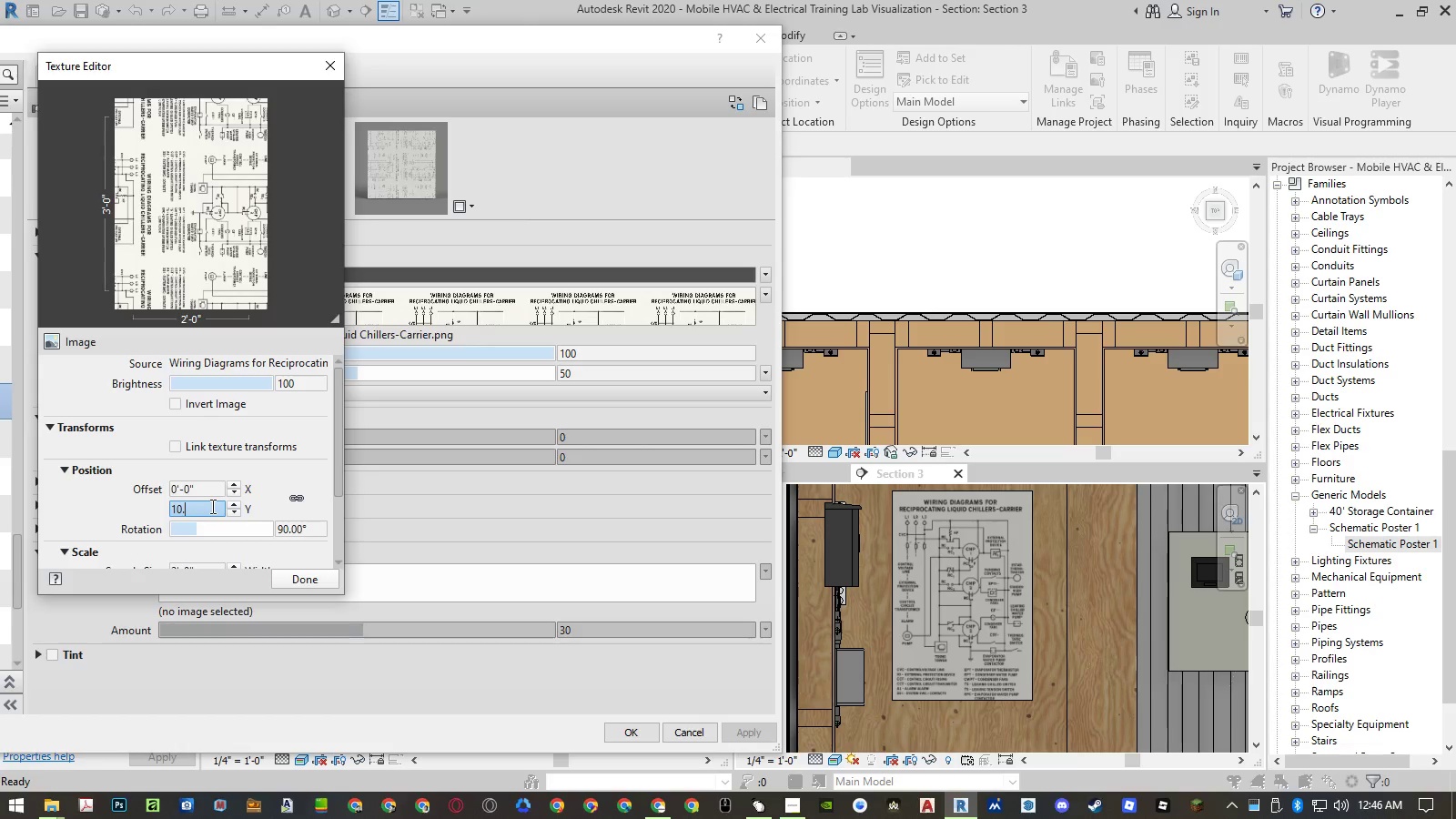 
key(Numpad5)
 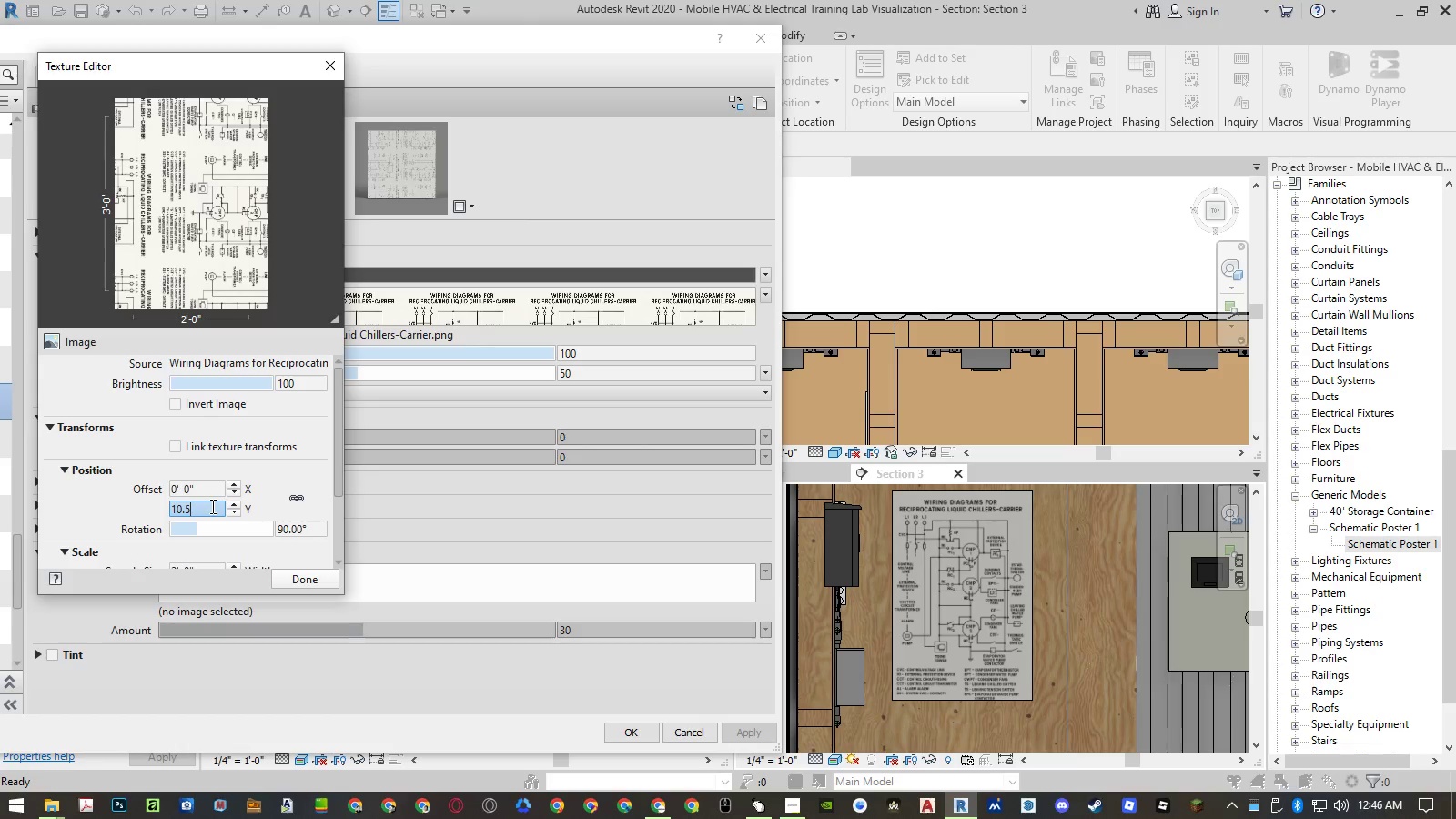 
key(NumpadEnter)
 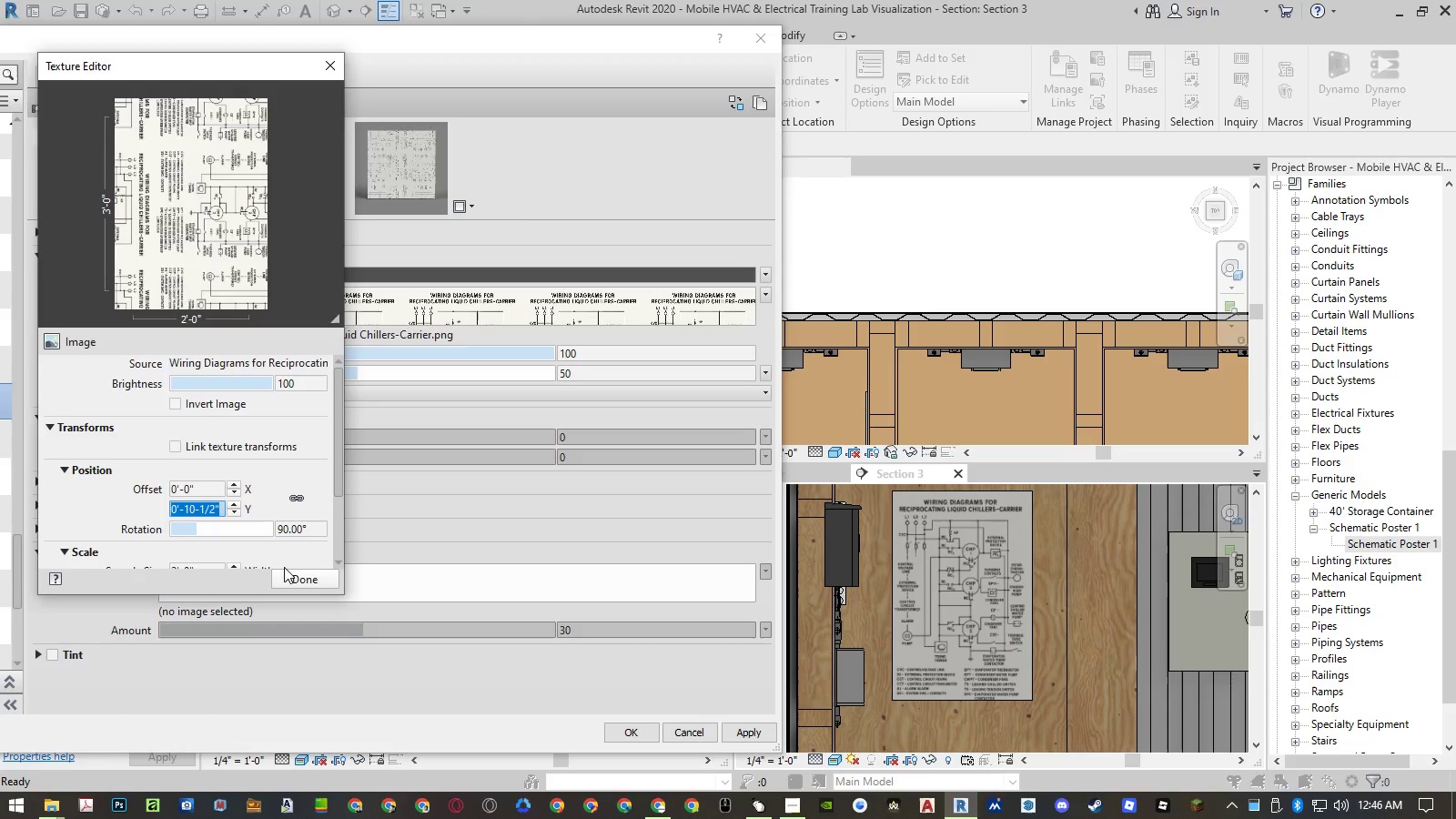 
left_click([291, 574])
 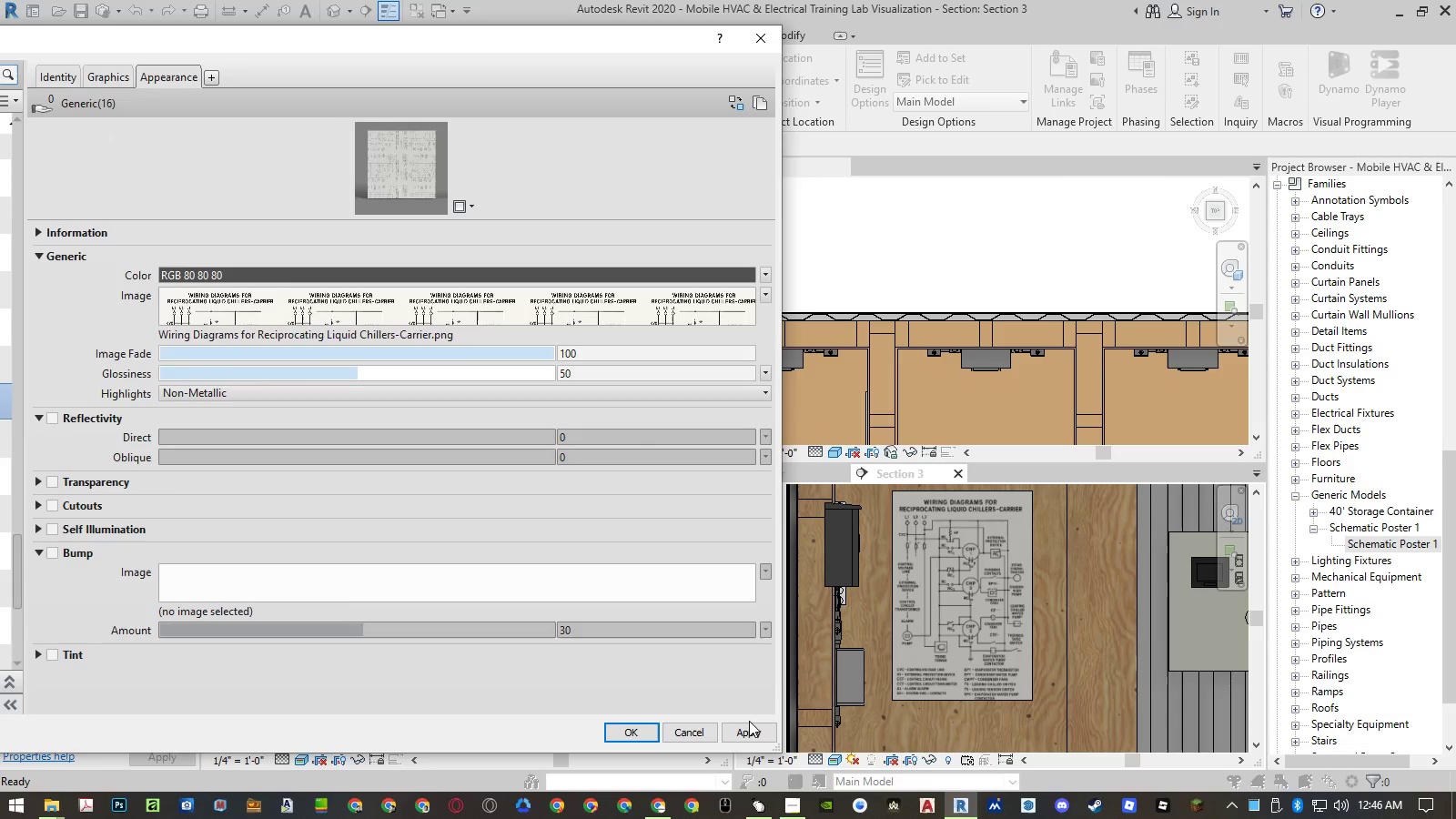 
left_click([750, 732])
 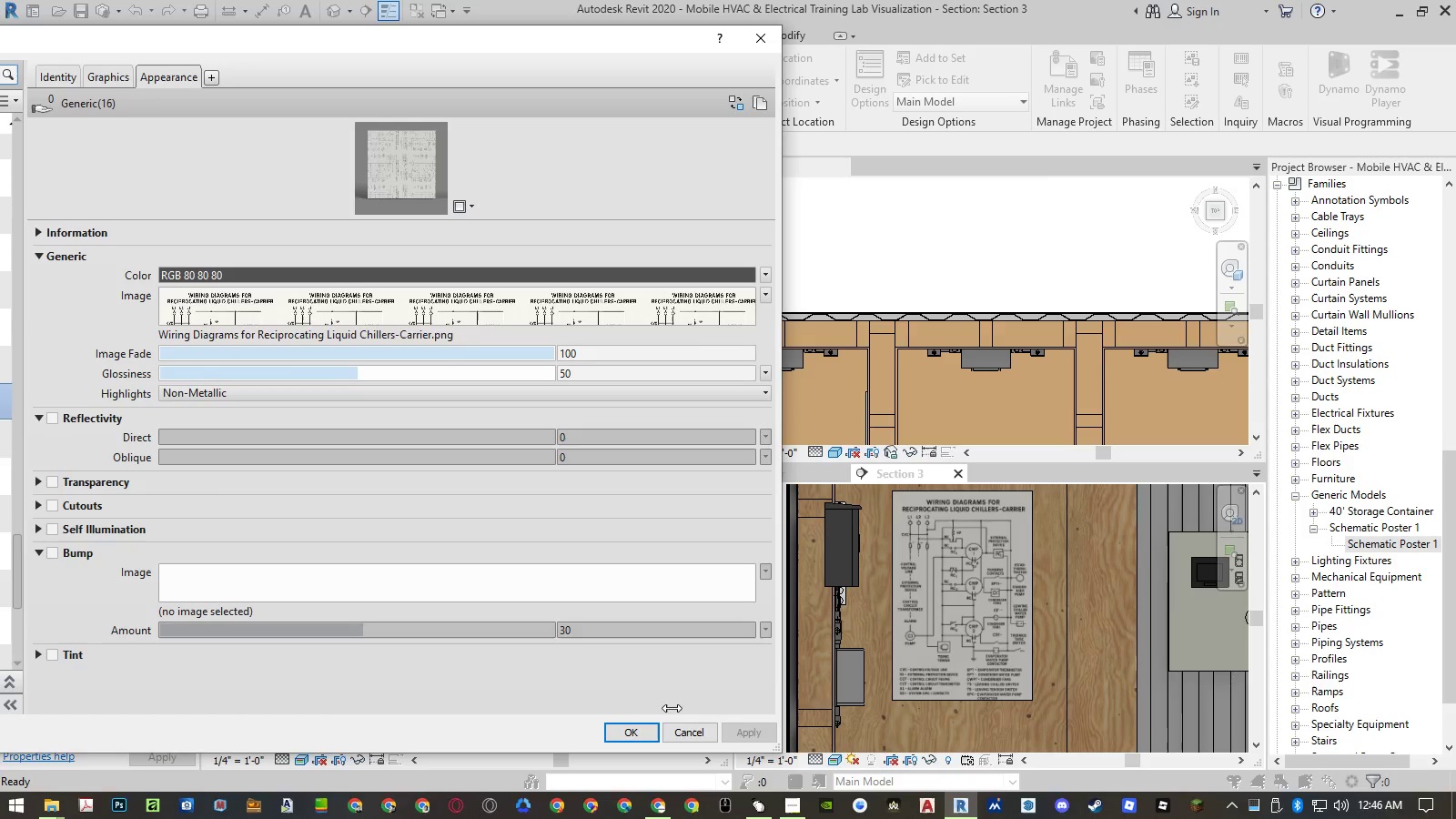 
left_click([638, 725])
 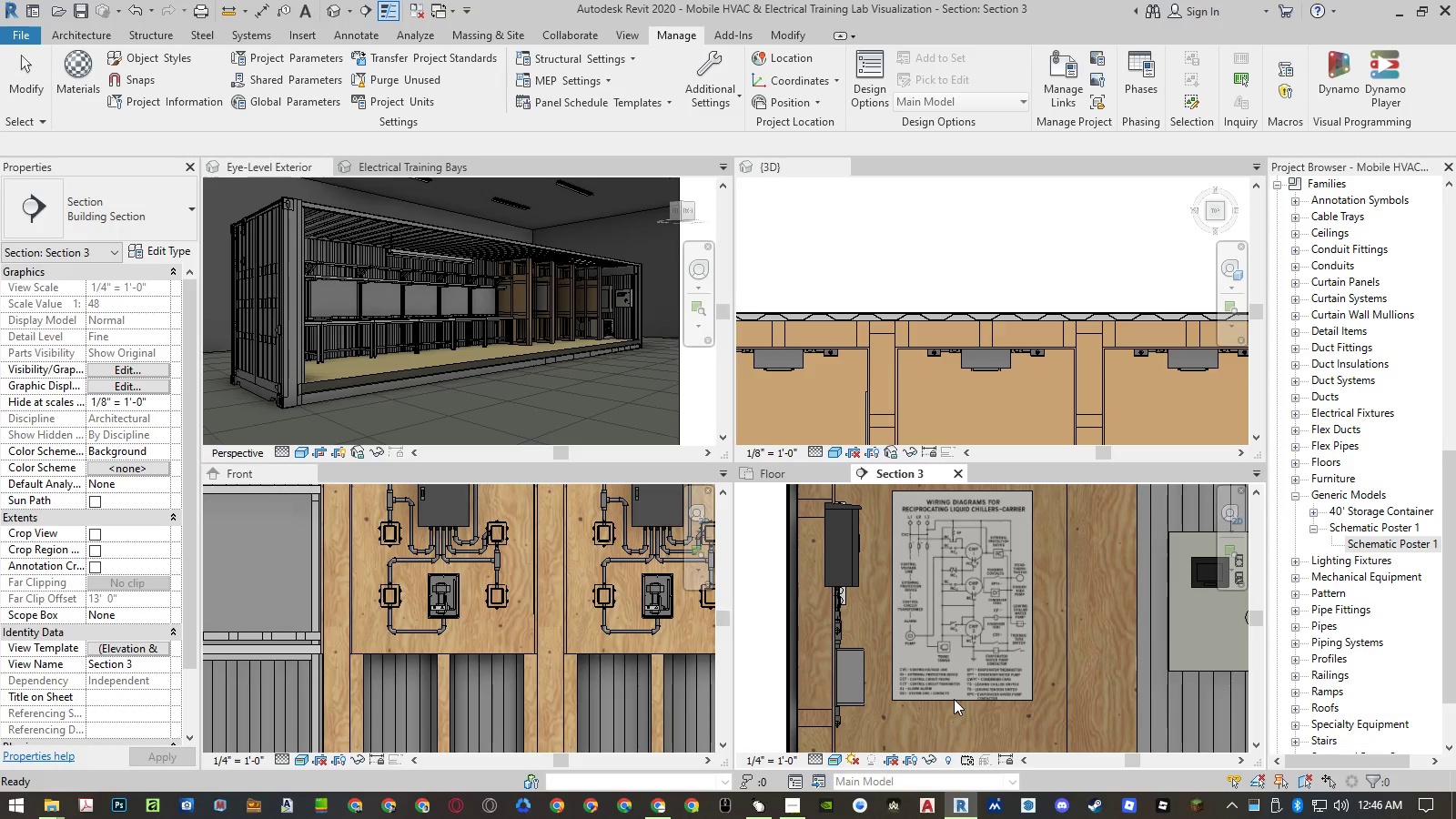 
left_click([954, 699])
 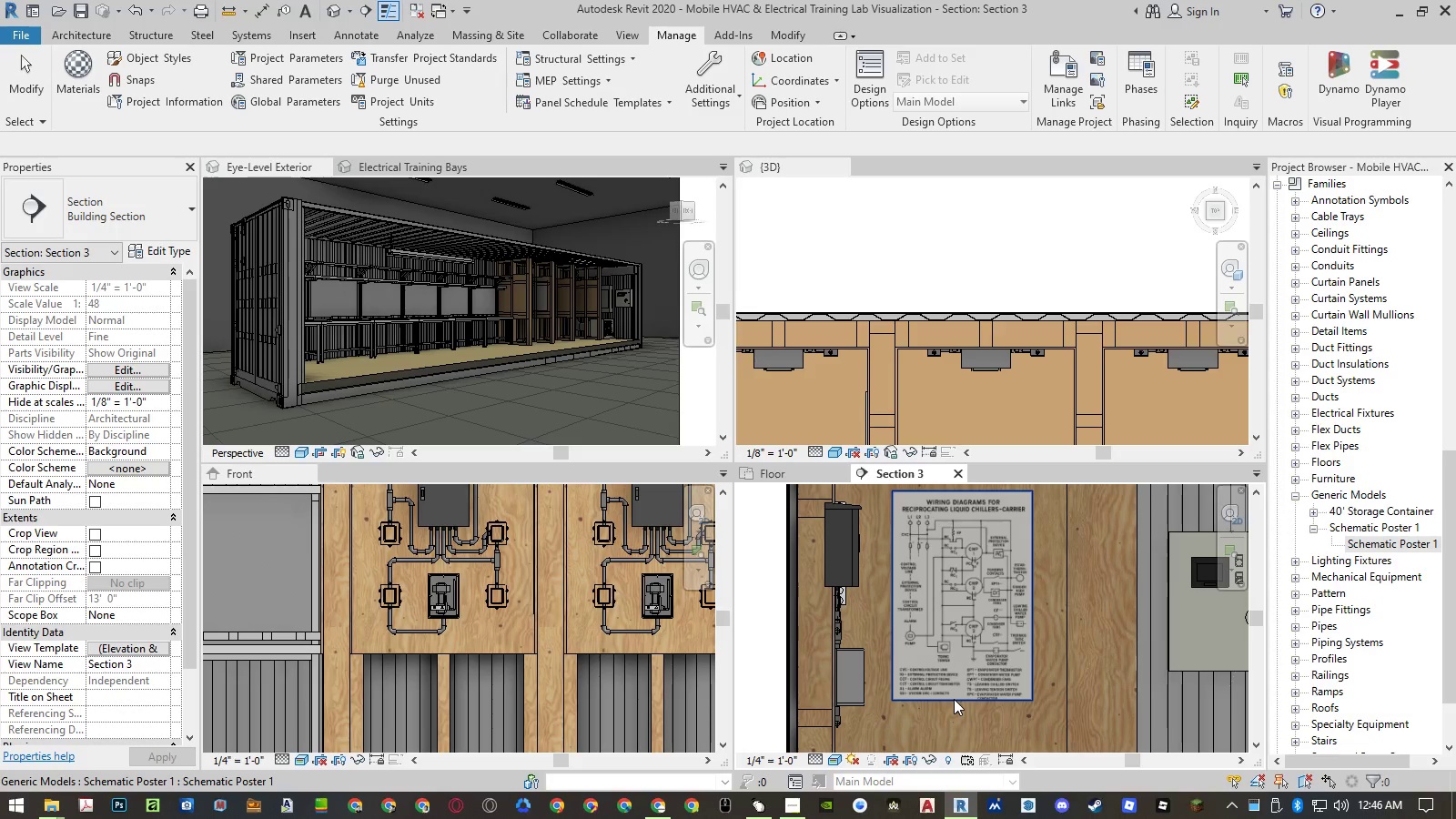 
double_click([954, 699])
 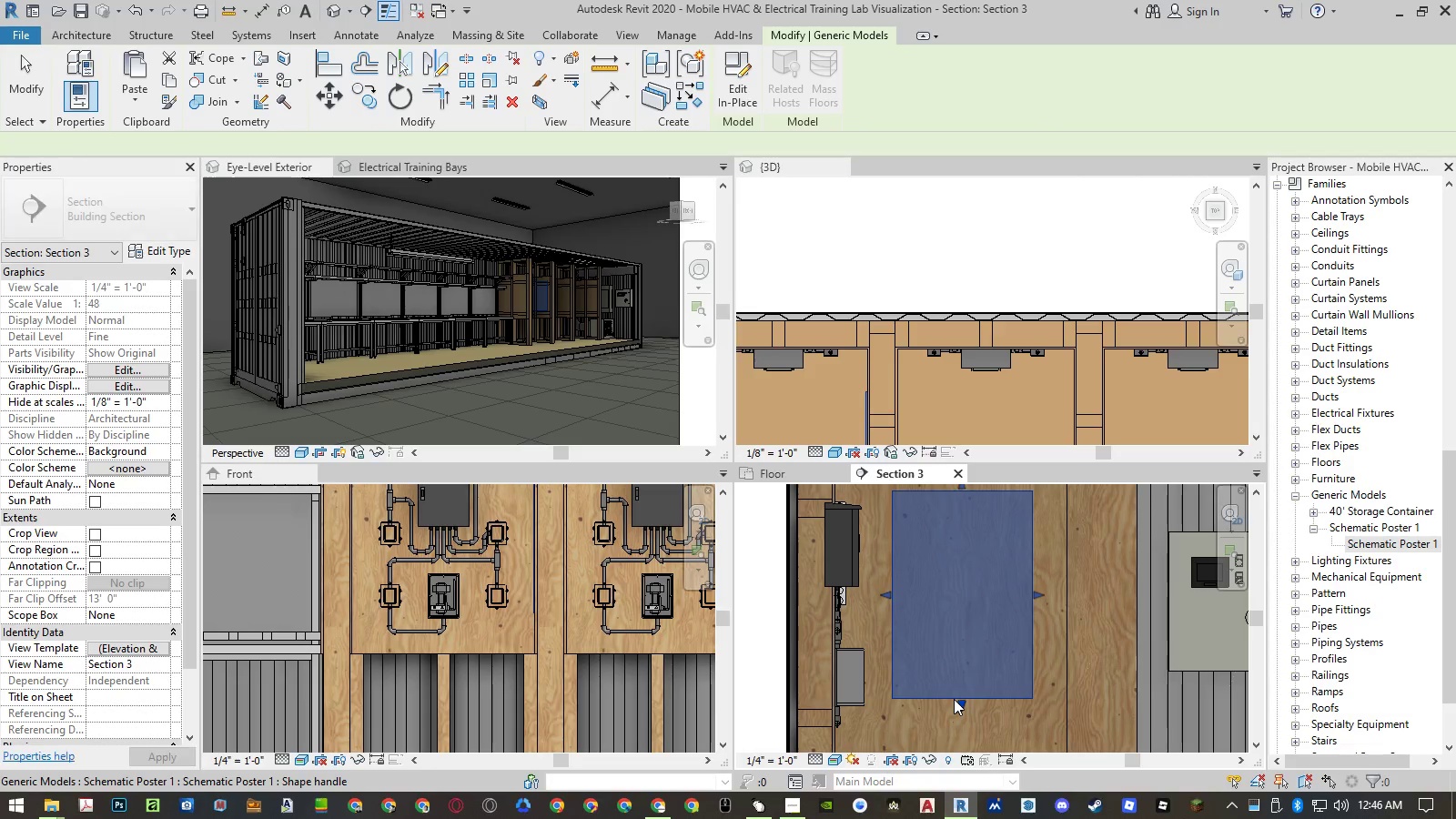 
double_click([954, 699])
 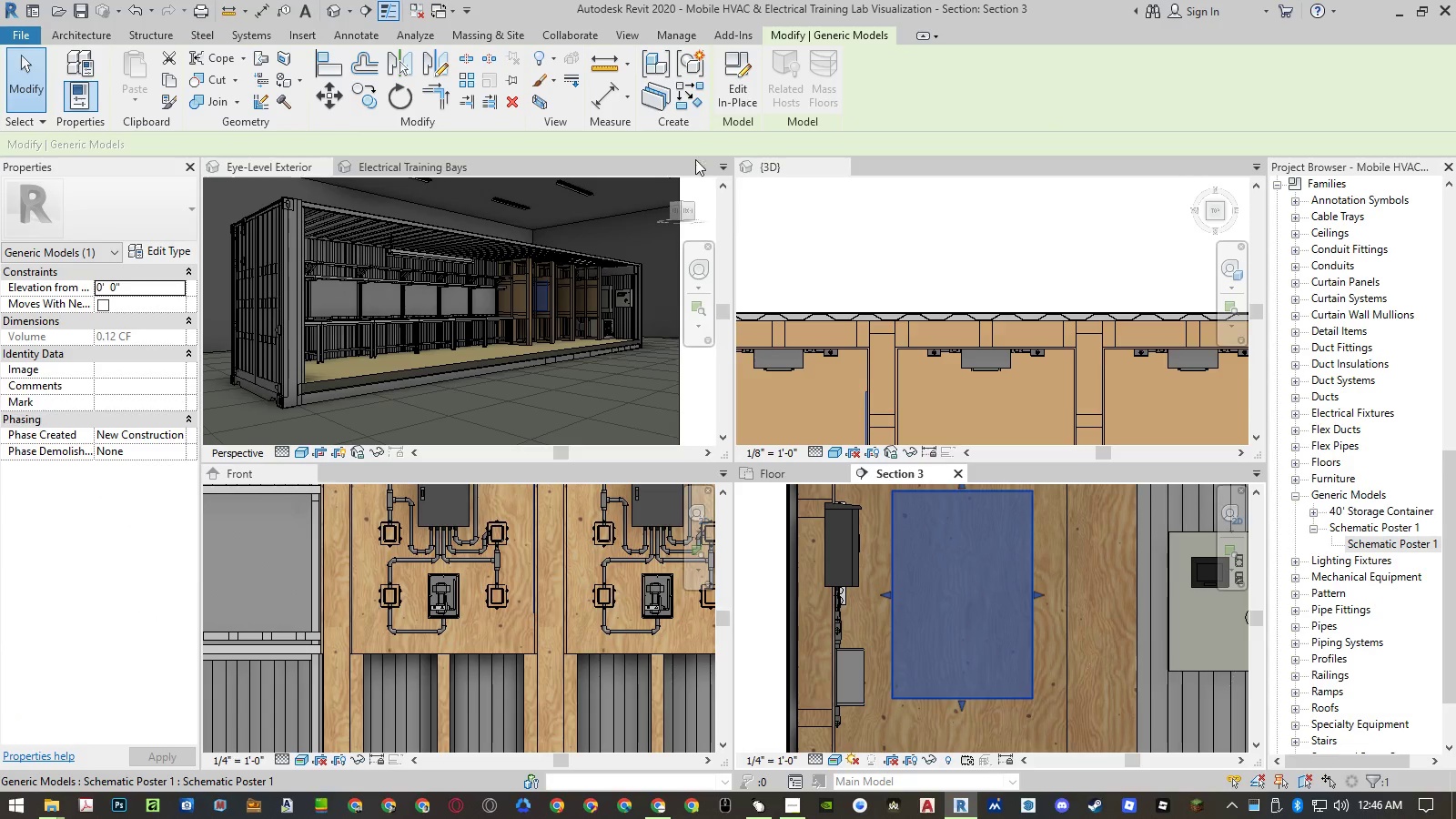 
left_click([720, 82])
 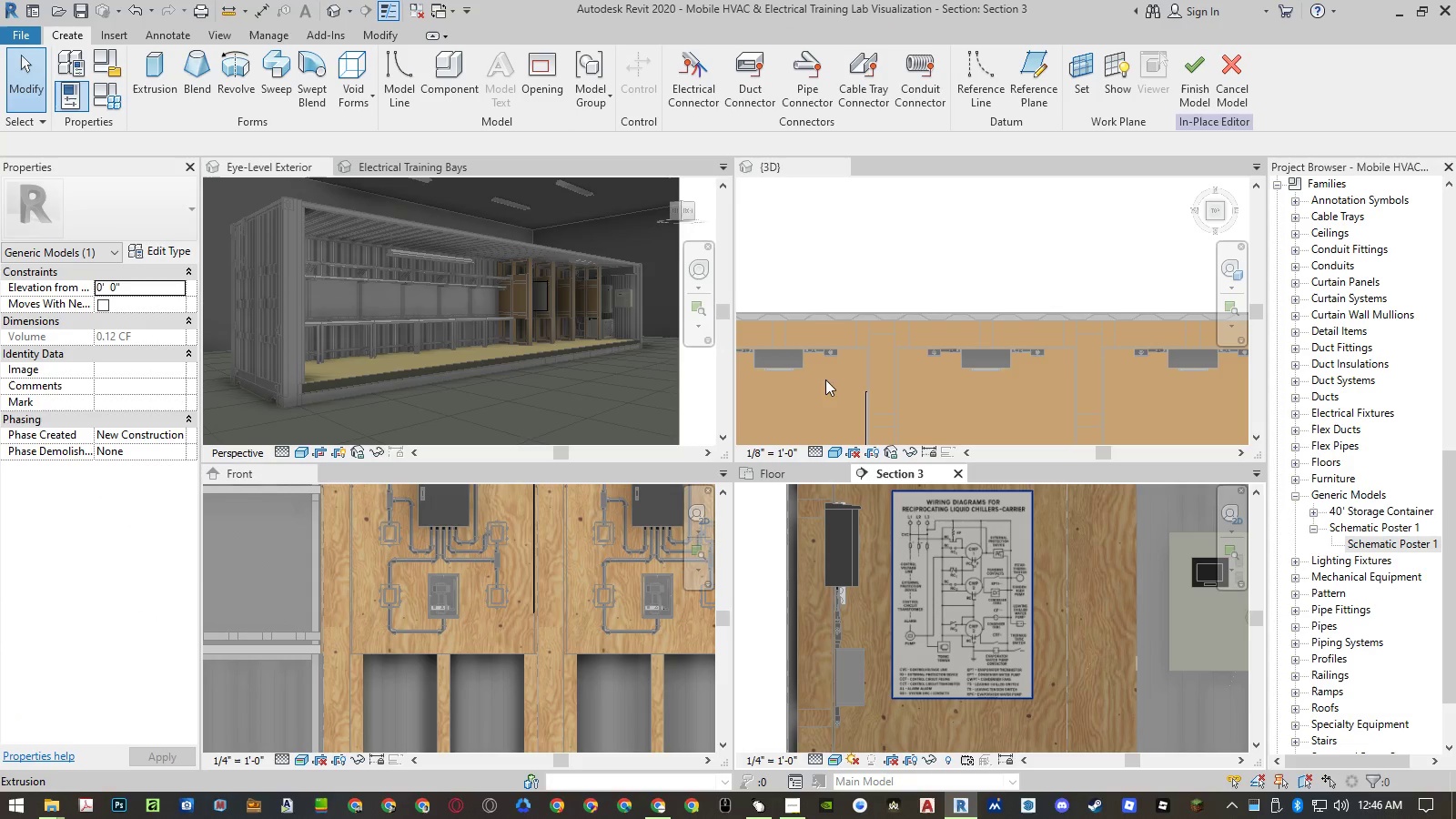 
left_click([895, 541])
 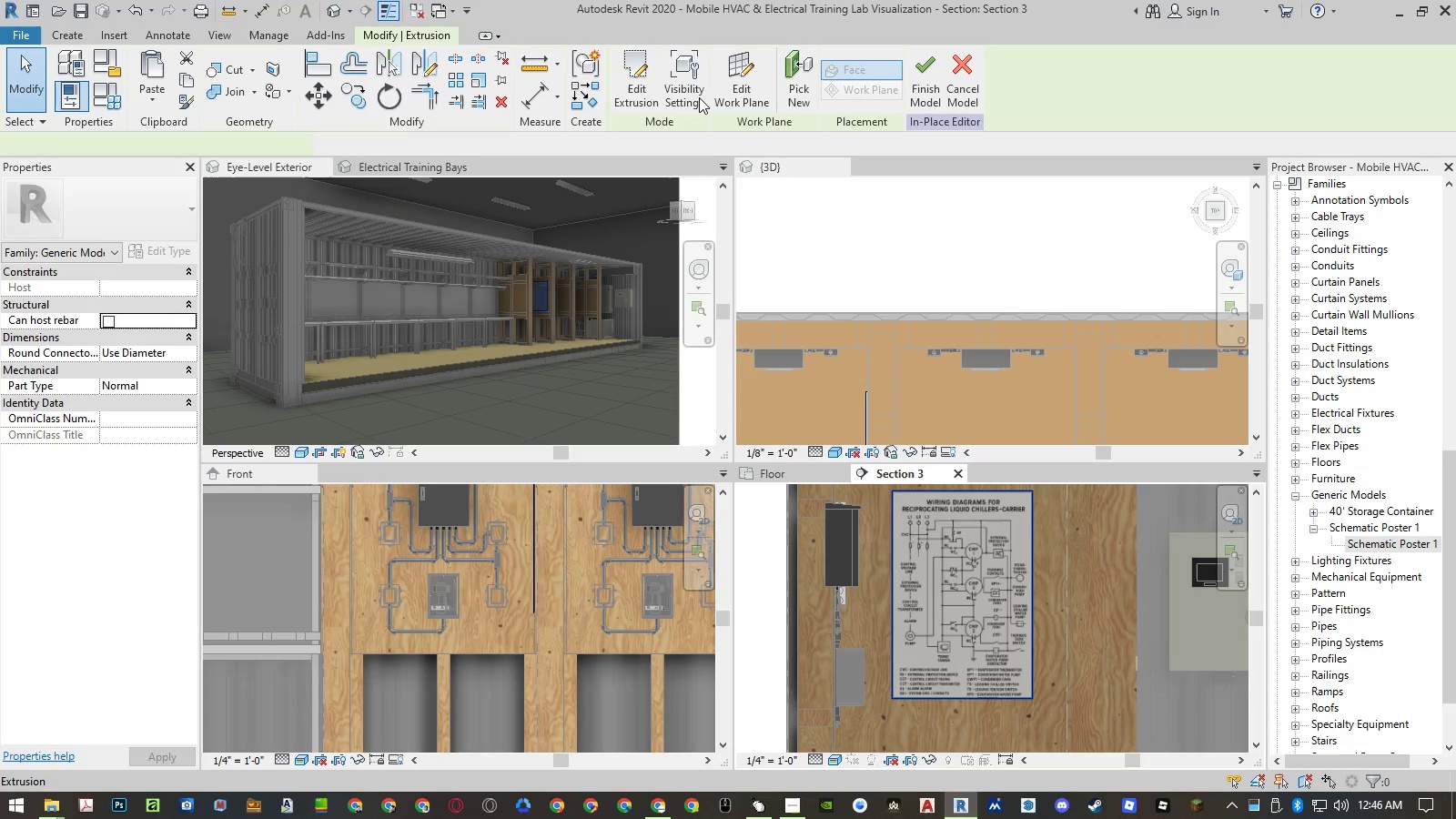 
left_click([632, 84])
 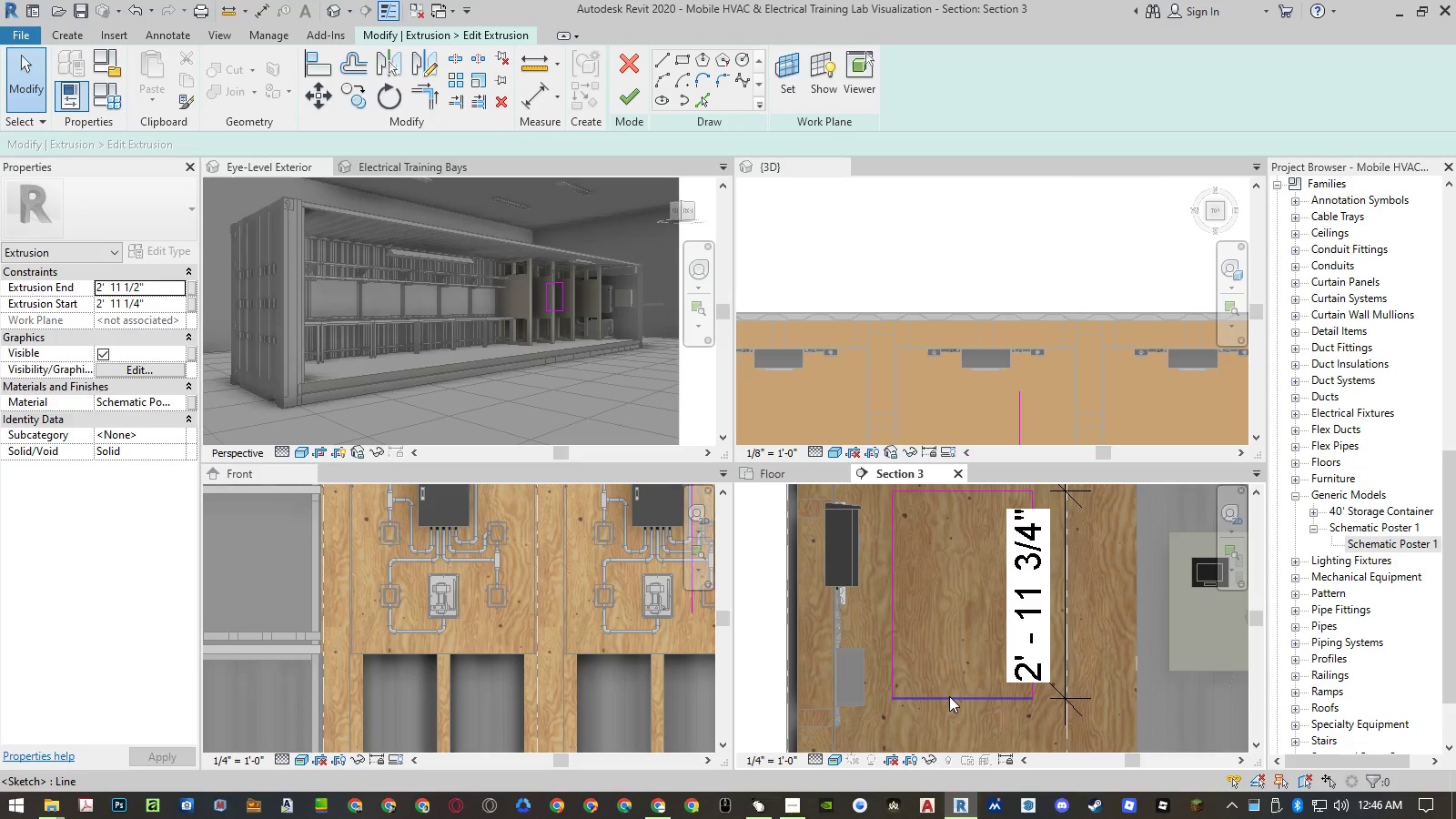 
scroll: coordinate [945, 612], scroll_direction: down, amount: 3.0
 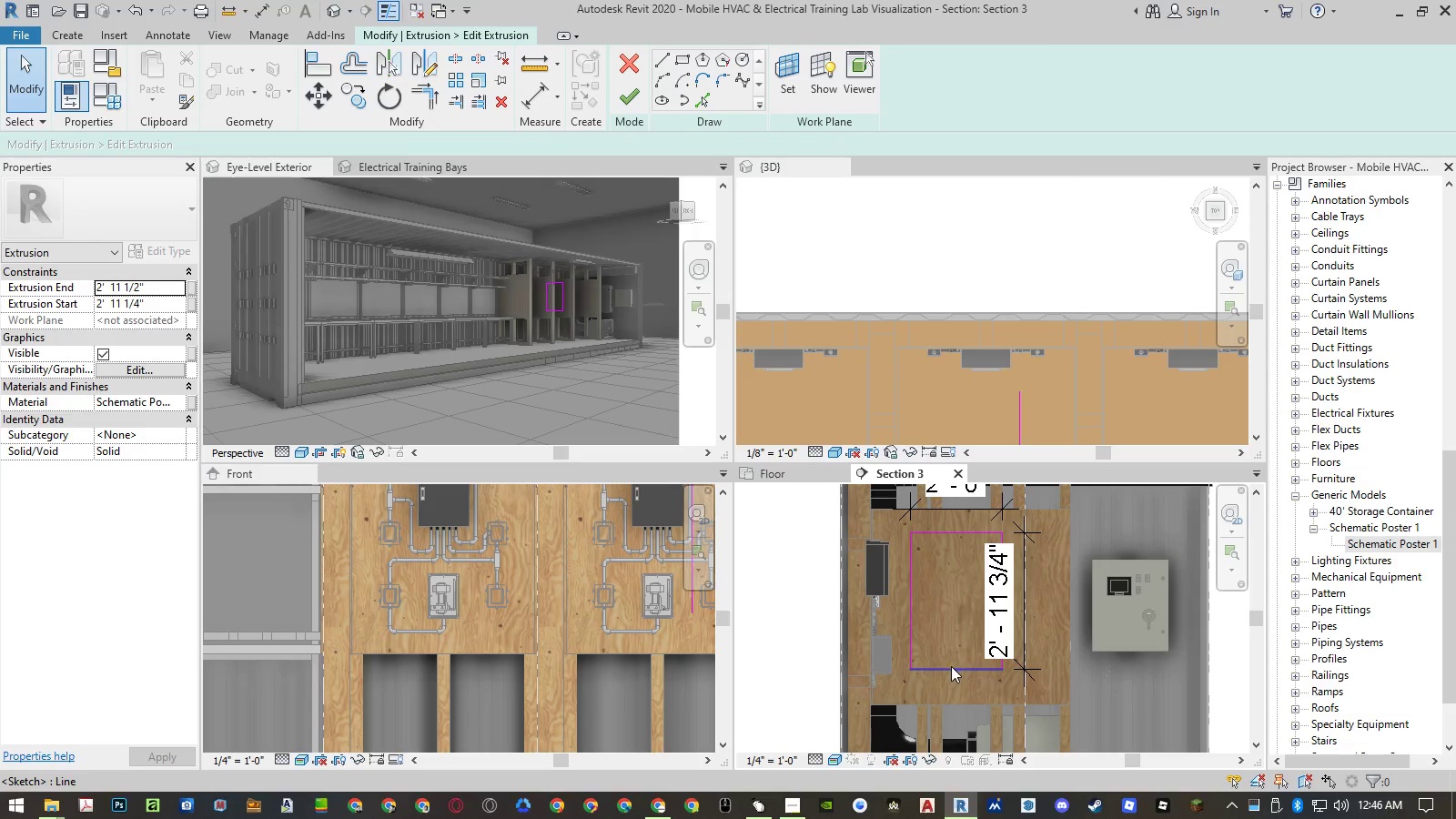 
left_click_drag(start_coordinate=[951, 666], to_coordinate=[1005, 606])
 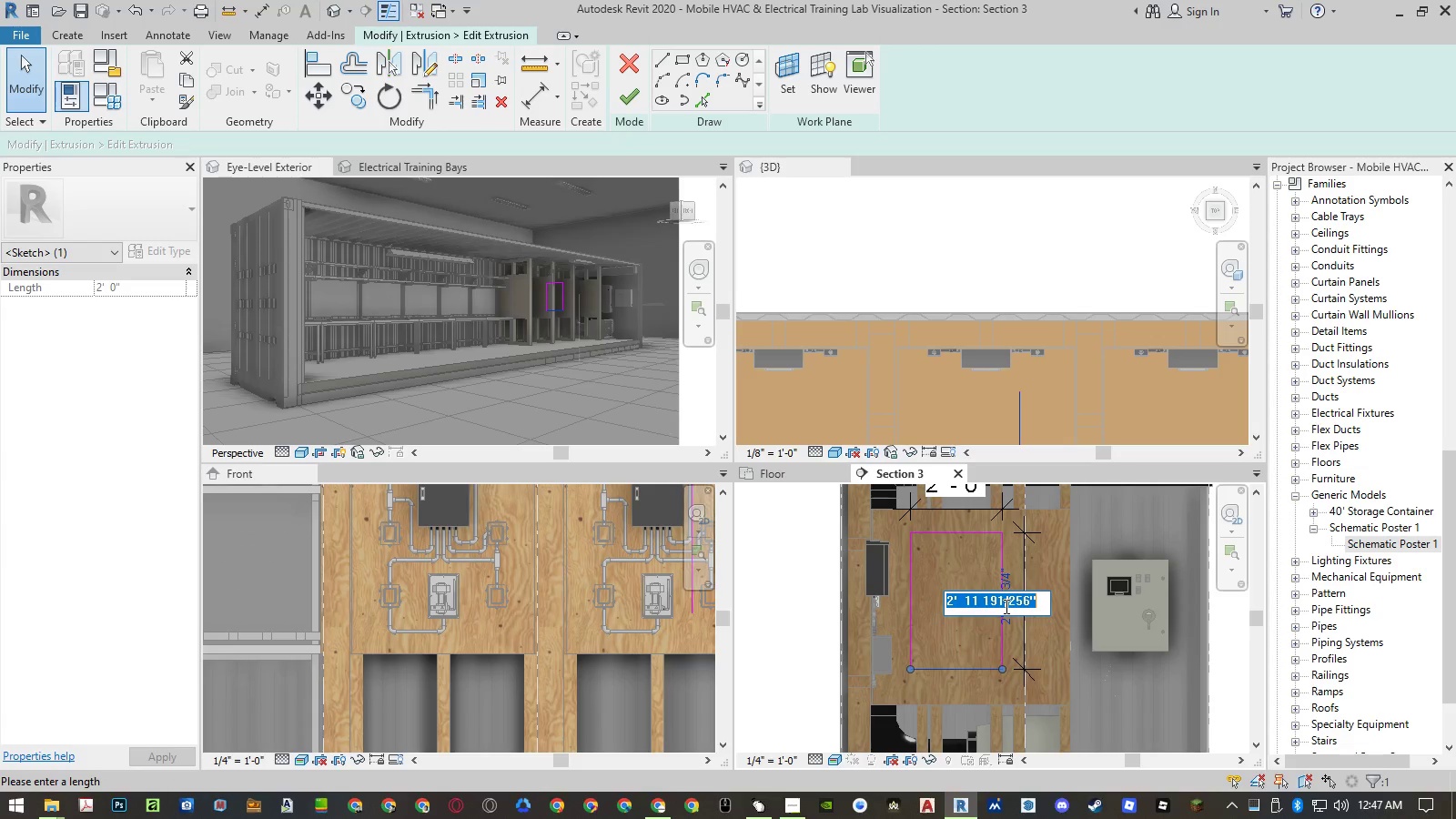 
left_click([1005, 606])
 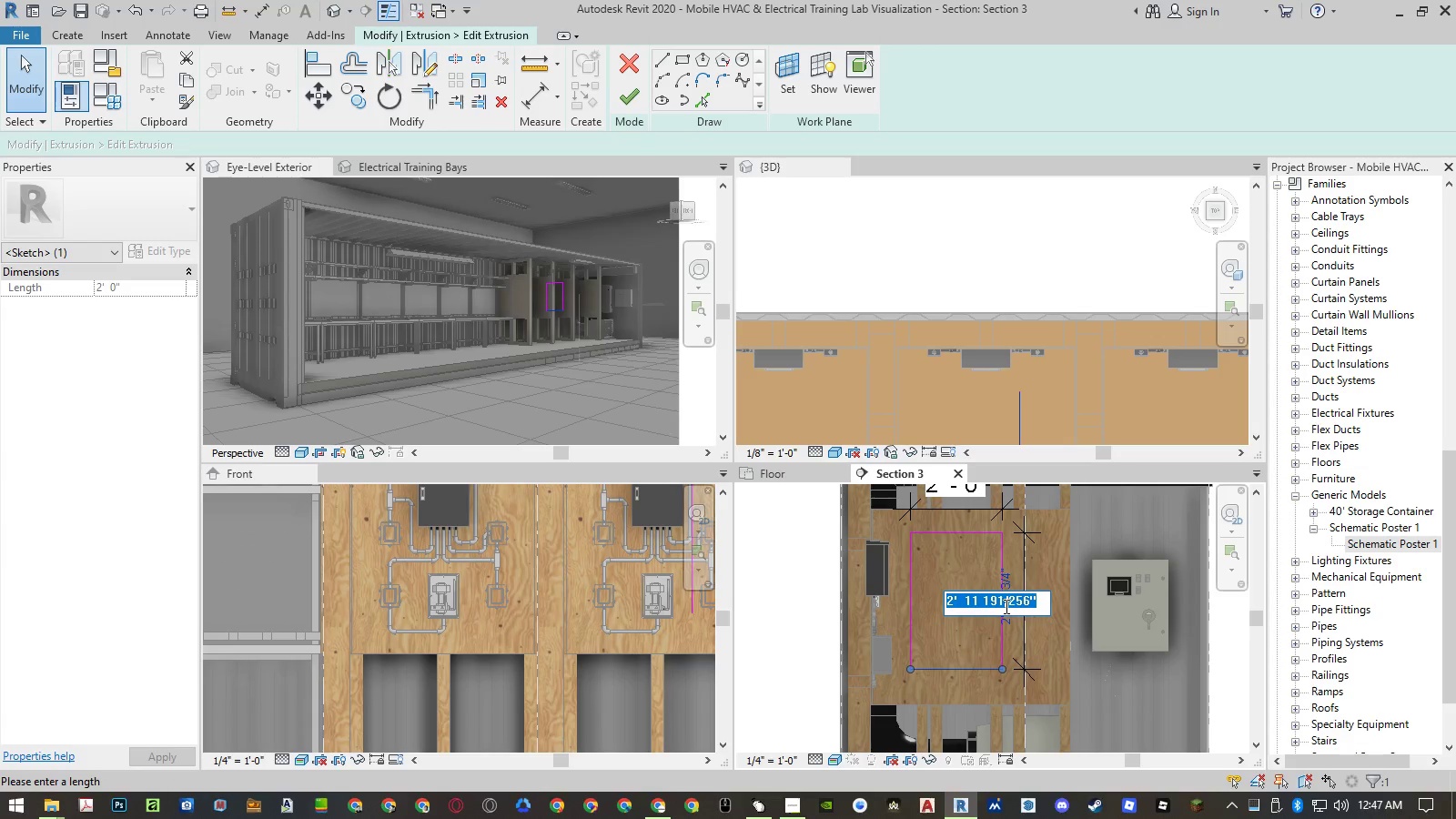 
key(Numpad3)
 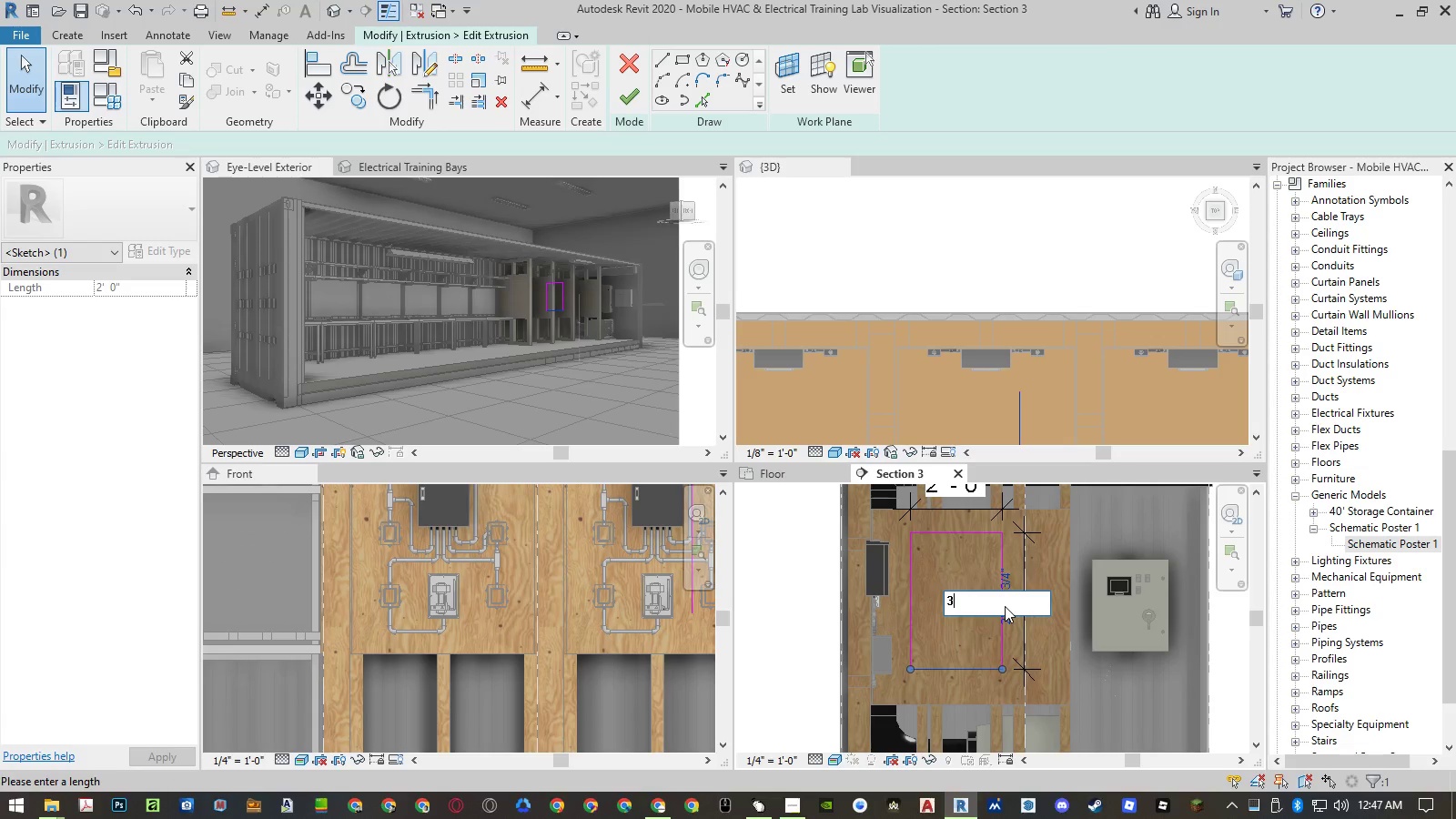 
key(NumpadEnter)
 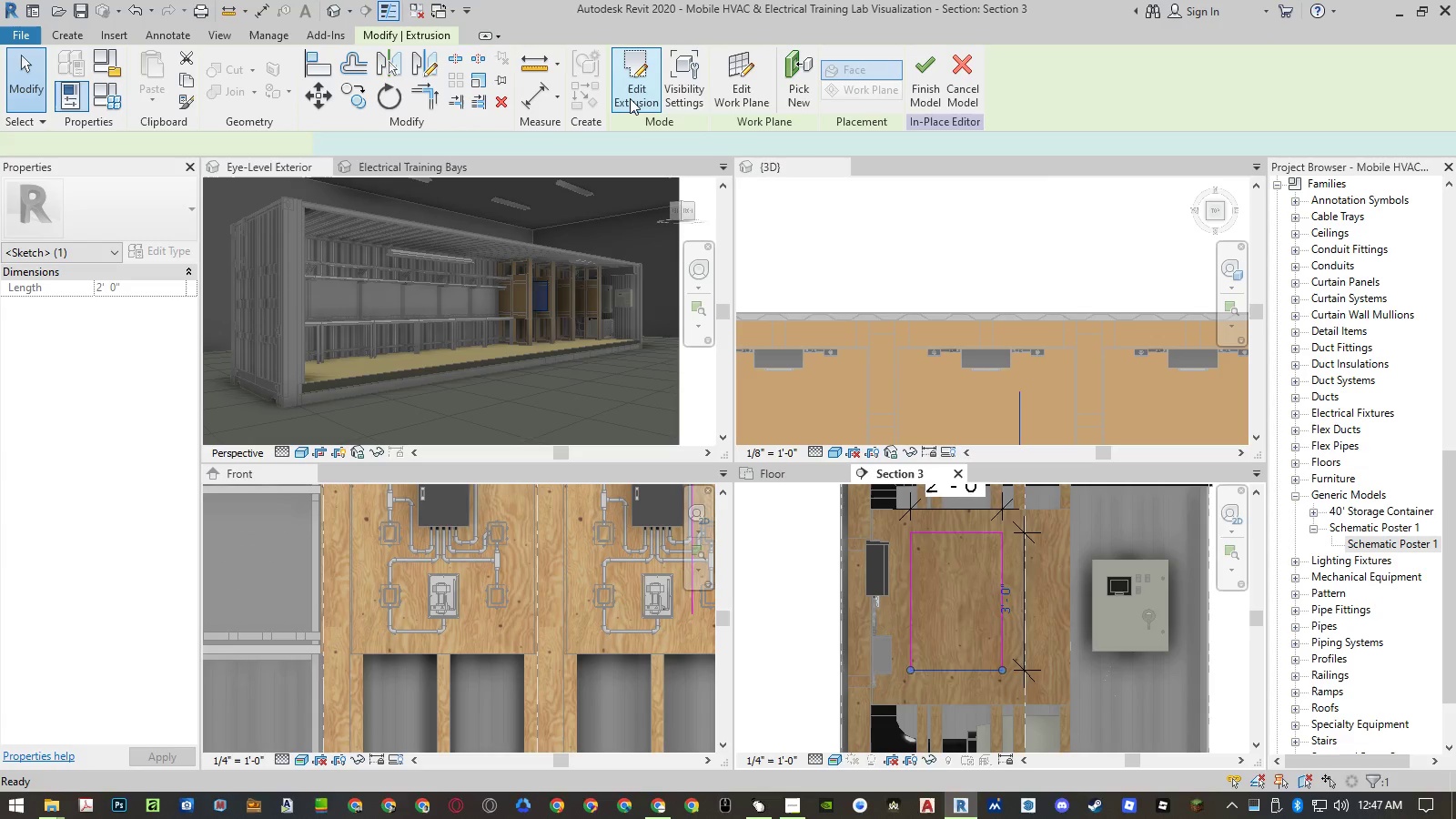 
left_click([915, 81])
 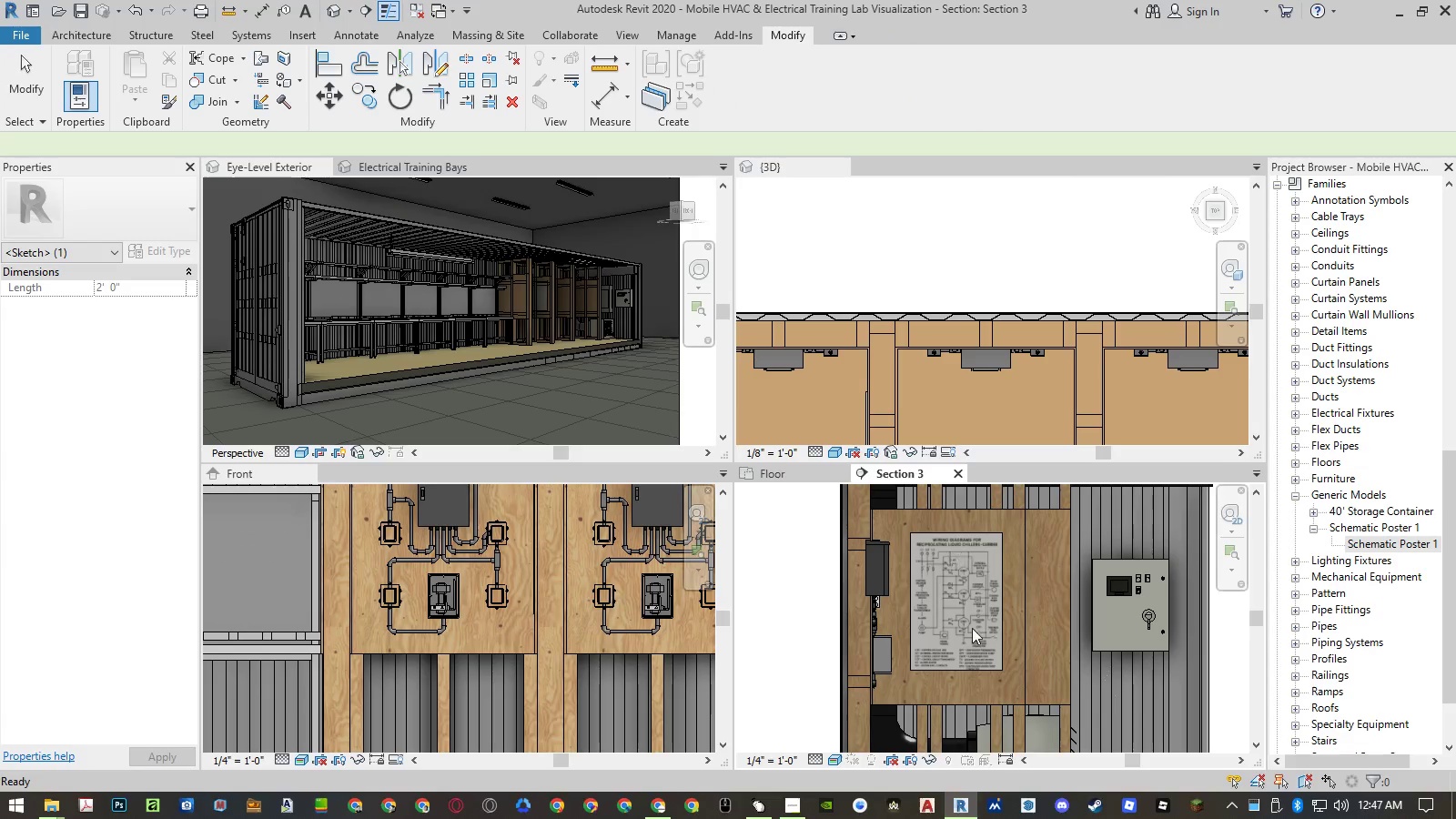 
left_click([965, 664])
 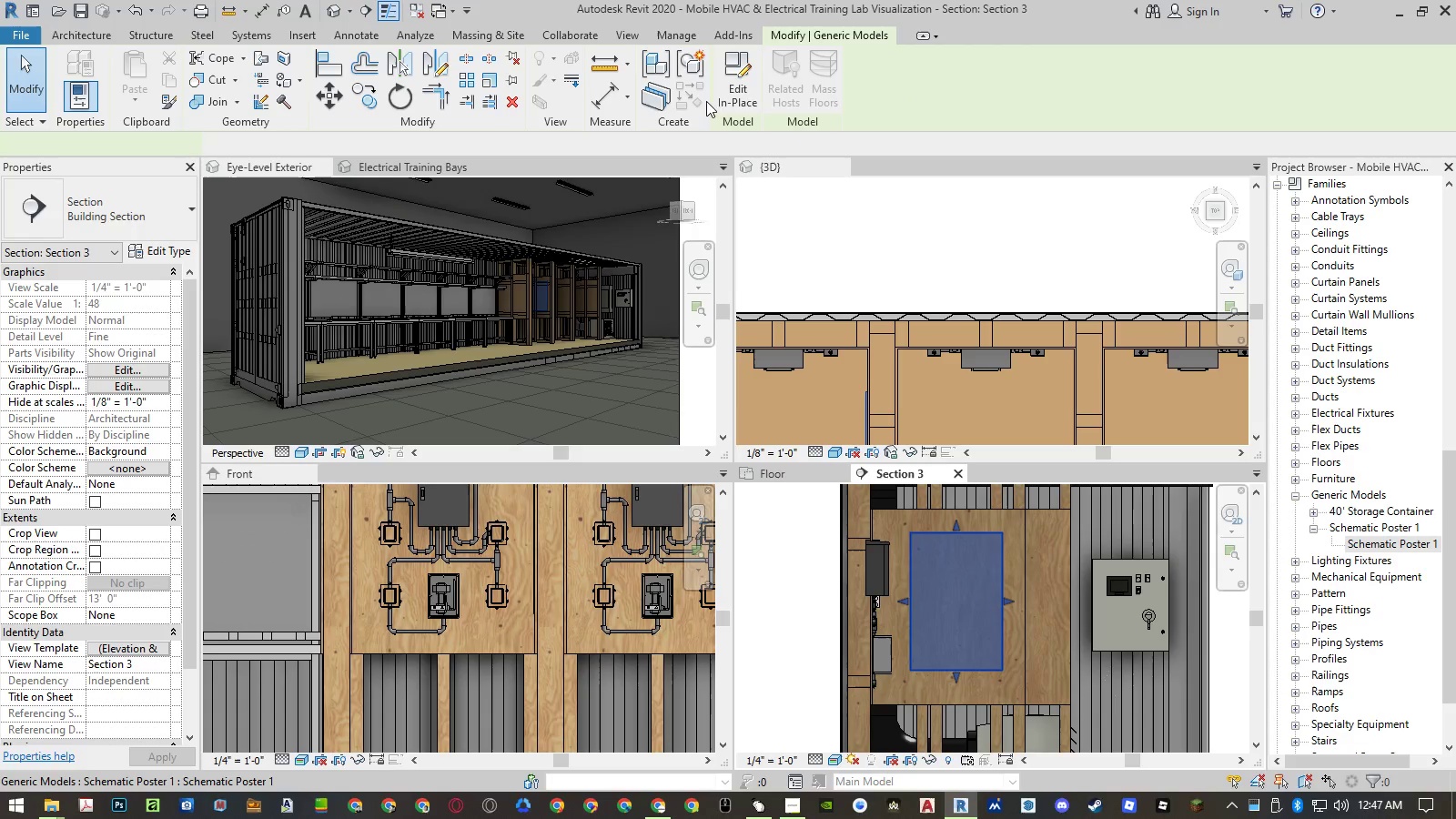 
left_click([726, 93])
 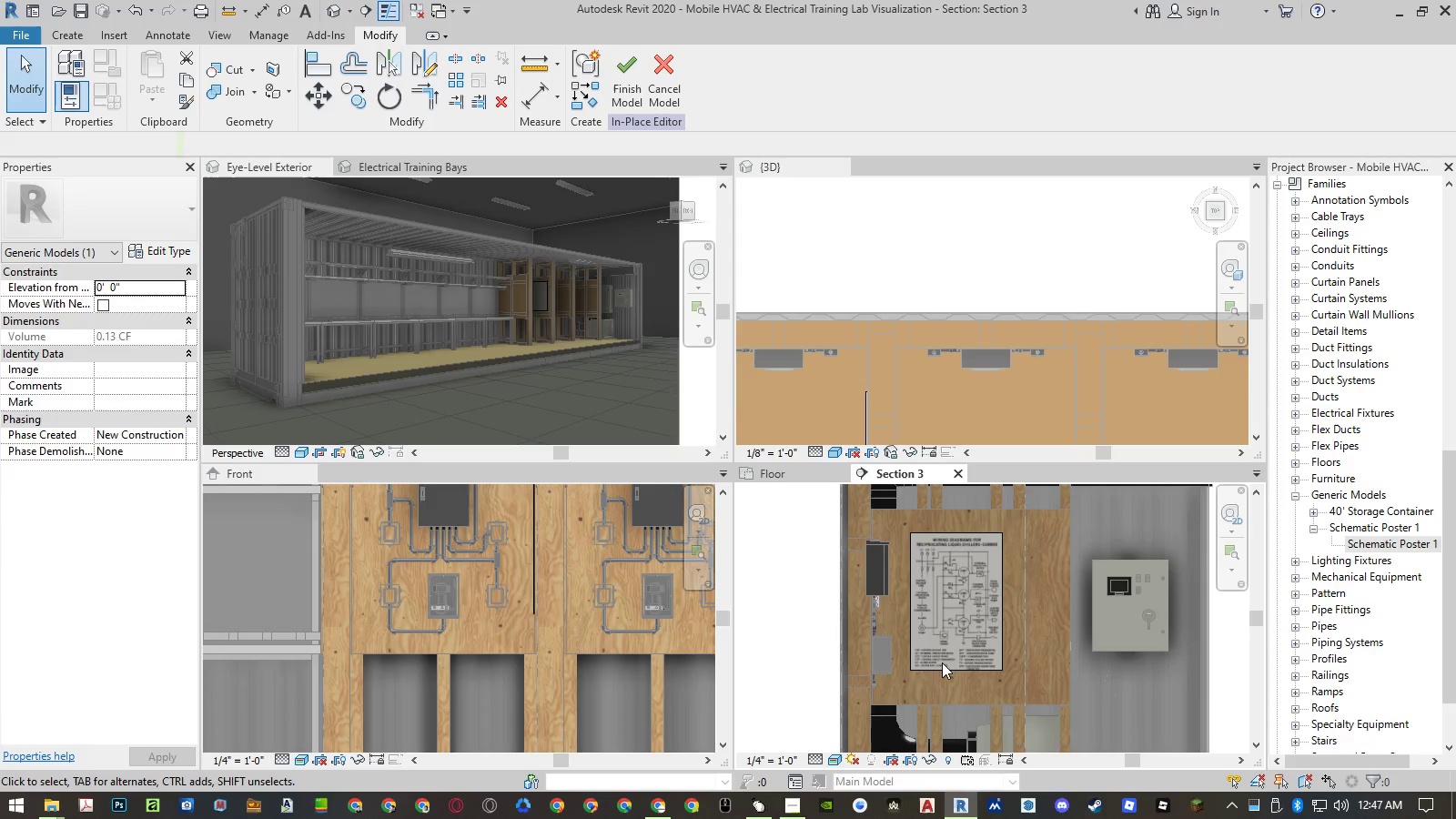 
left_click([942, 667])
 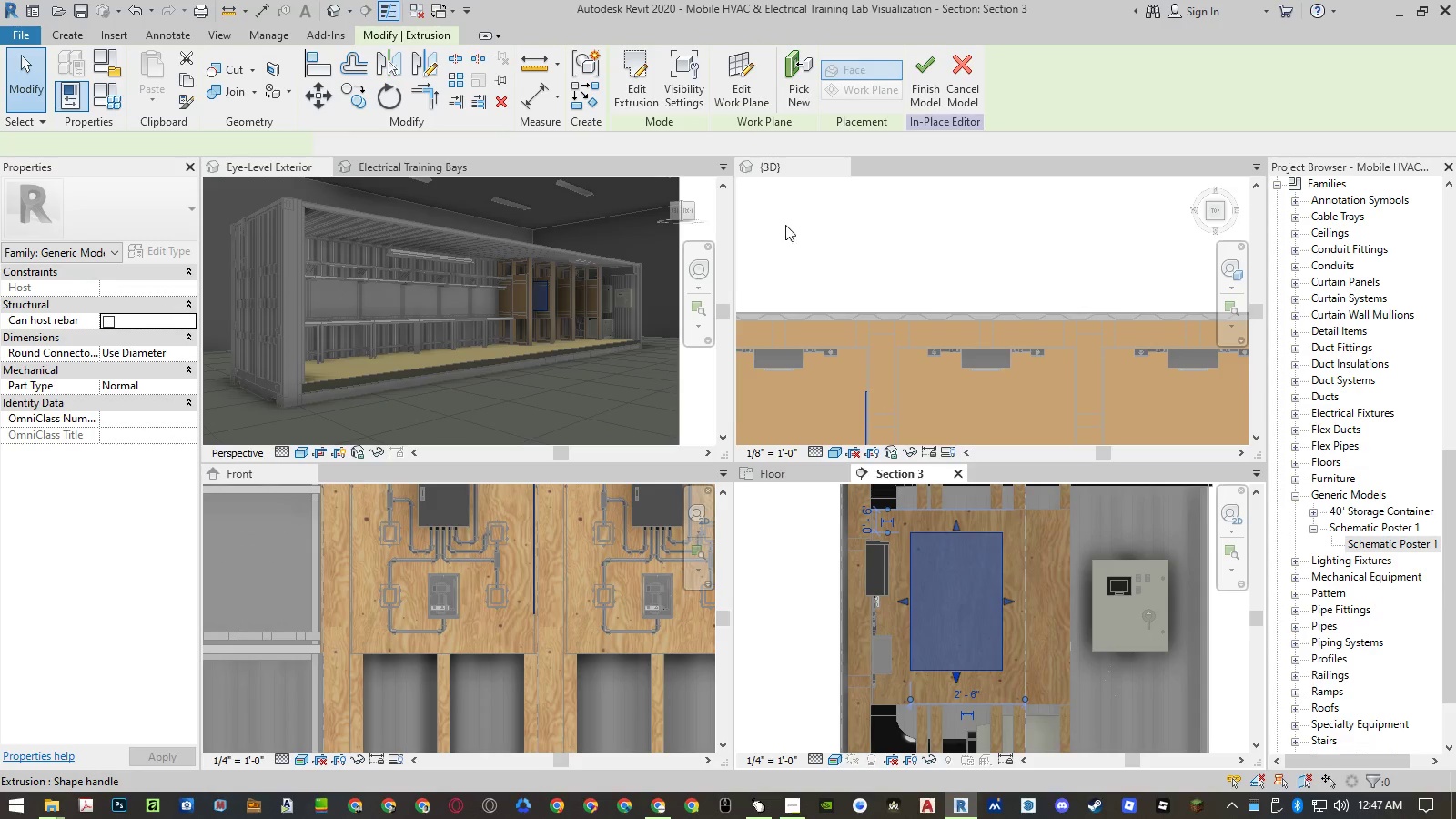 
left_click([643, 98])
 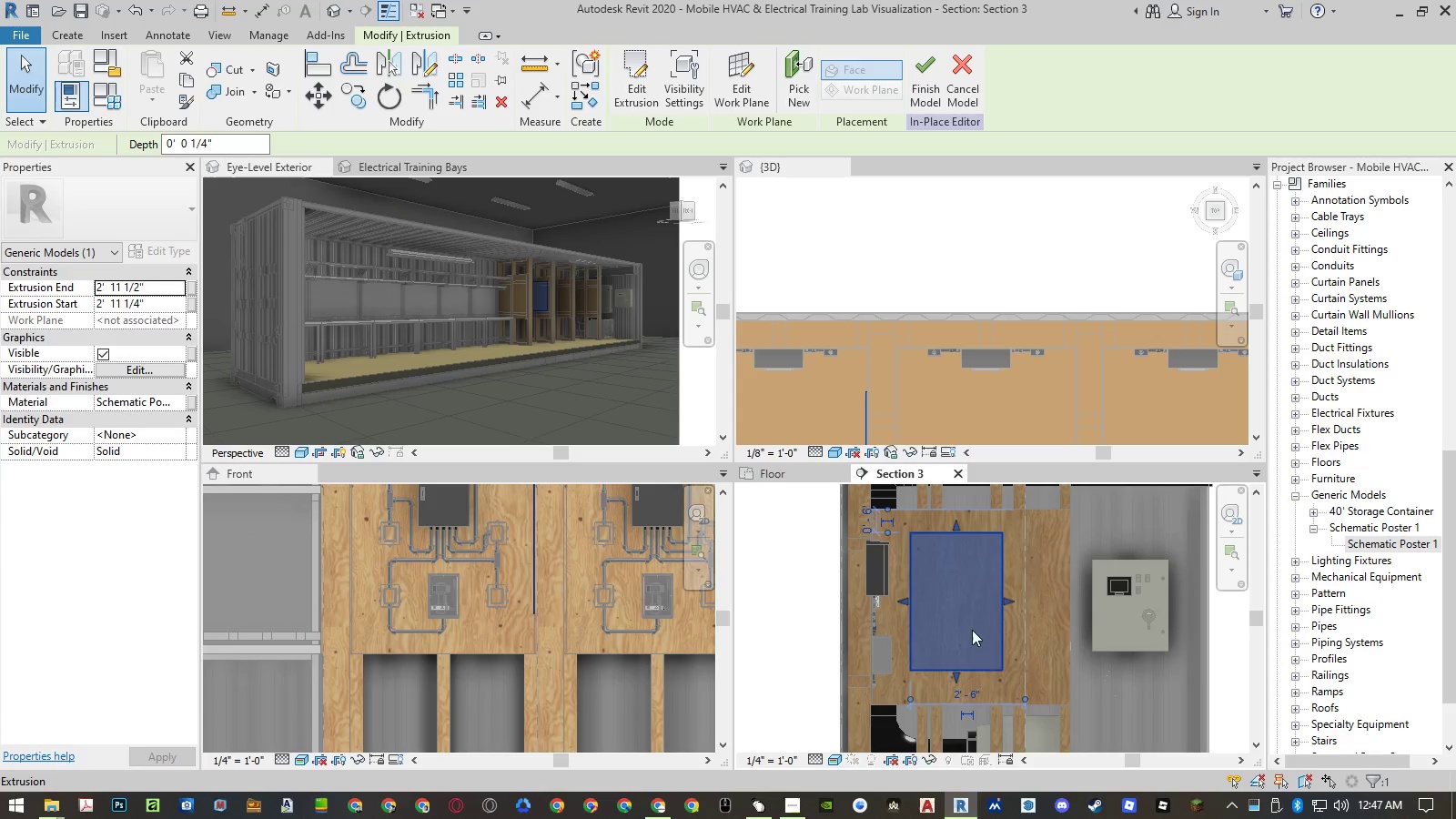 
left_click([621, 93])
 